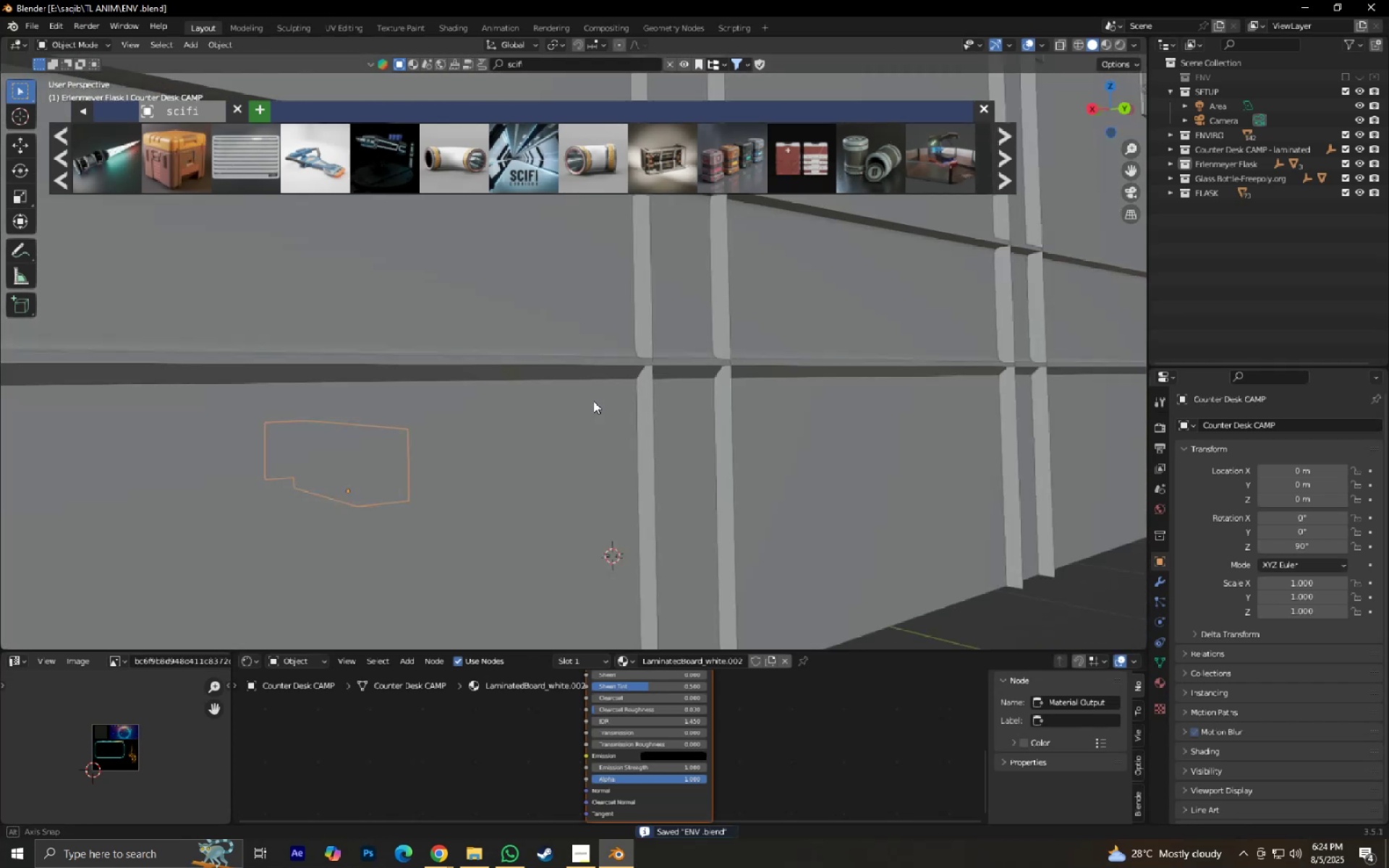 
key(Control+S)
 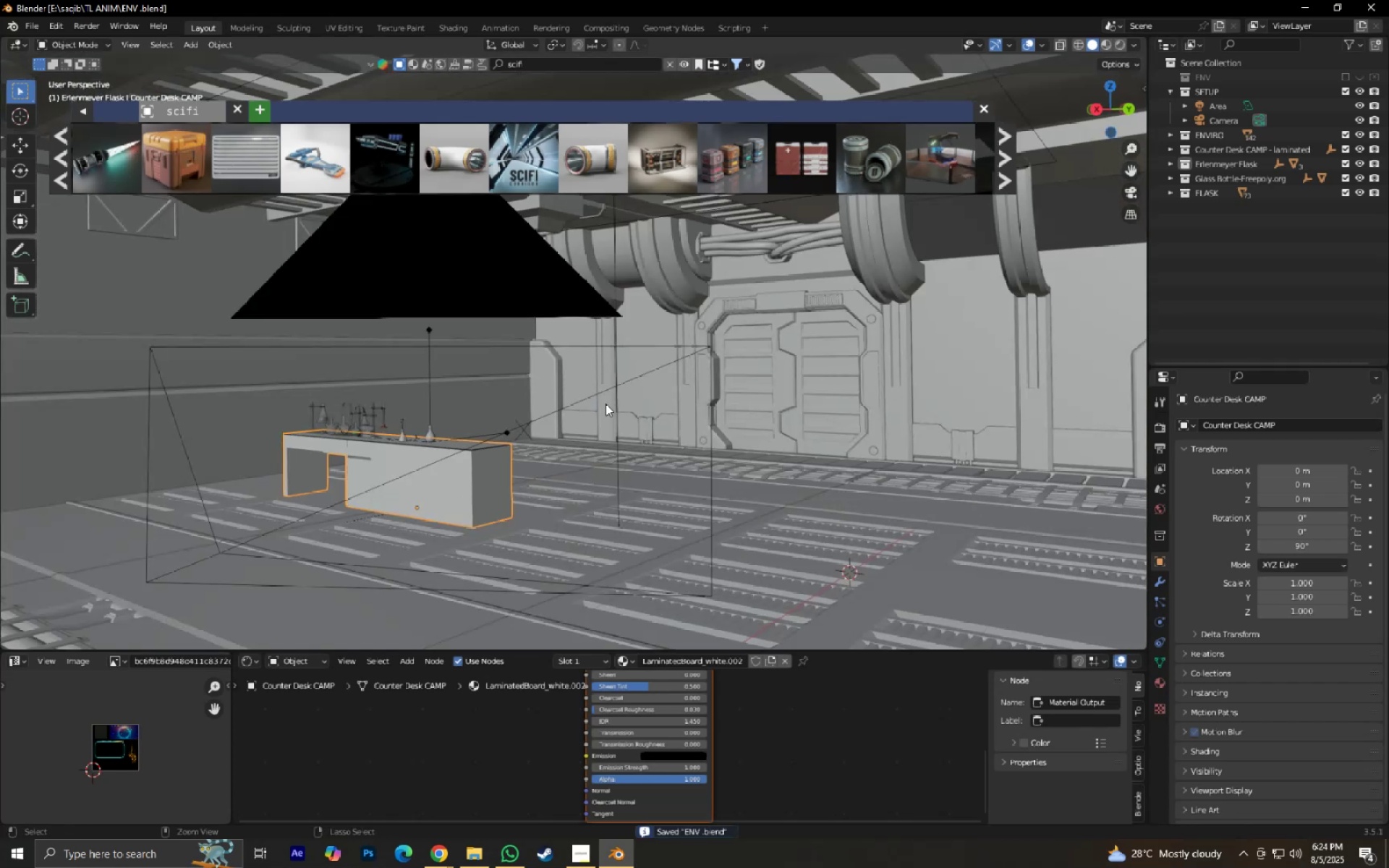 
scroll: coordinate [606, 404], scroll_direction: up, amount: 3.0
 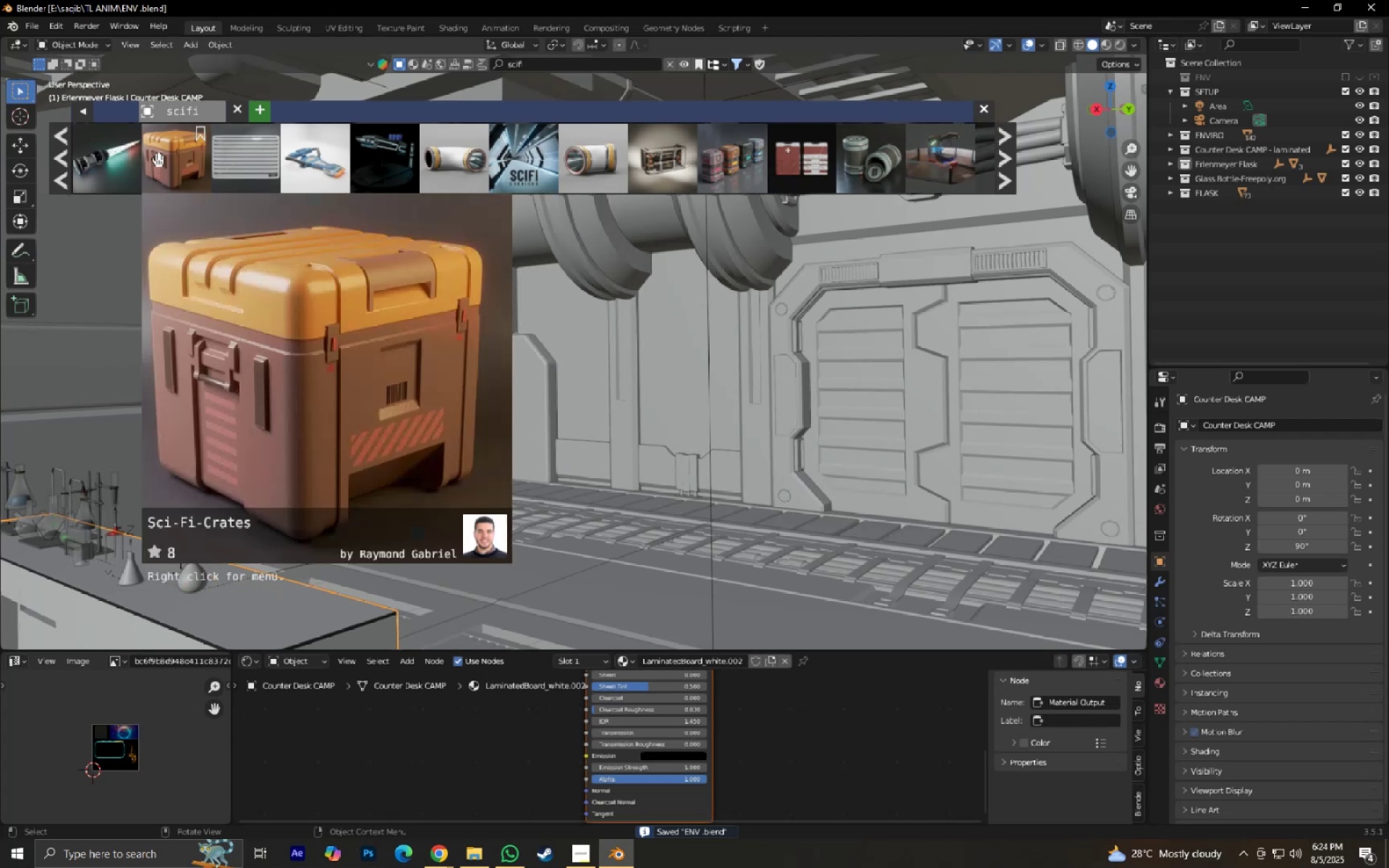 
scroll: coordinate [496, 410], scroll_direction: down, amount: 2.0
 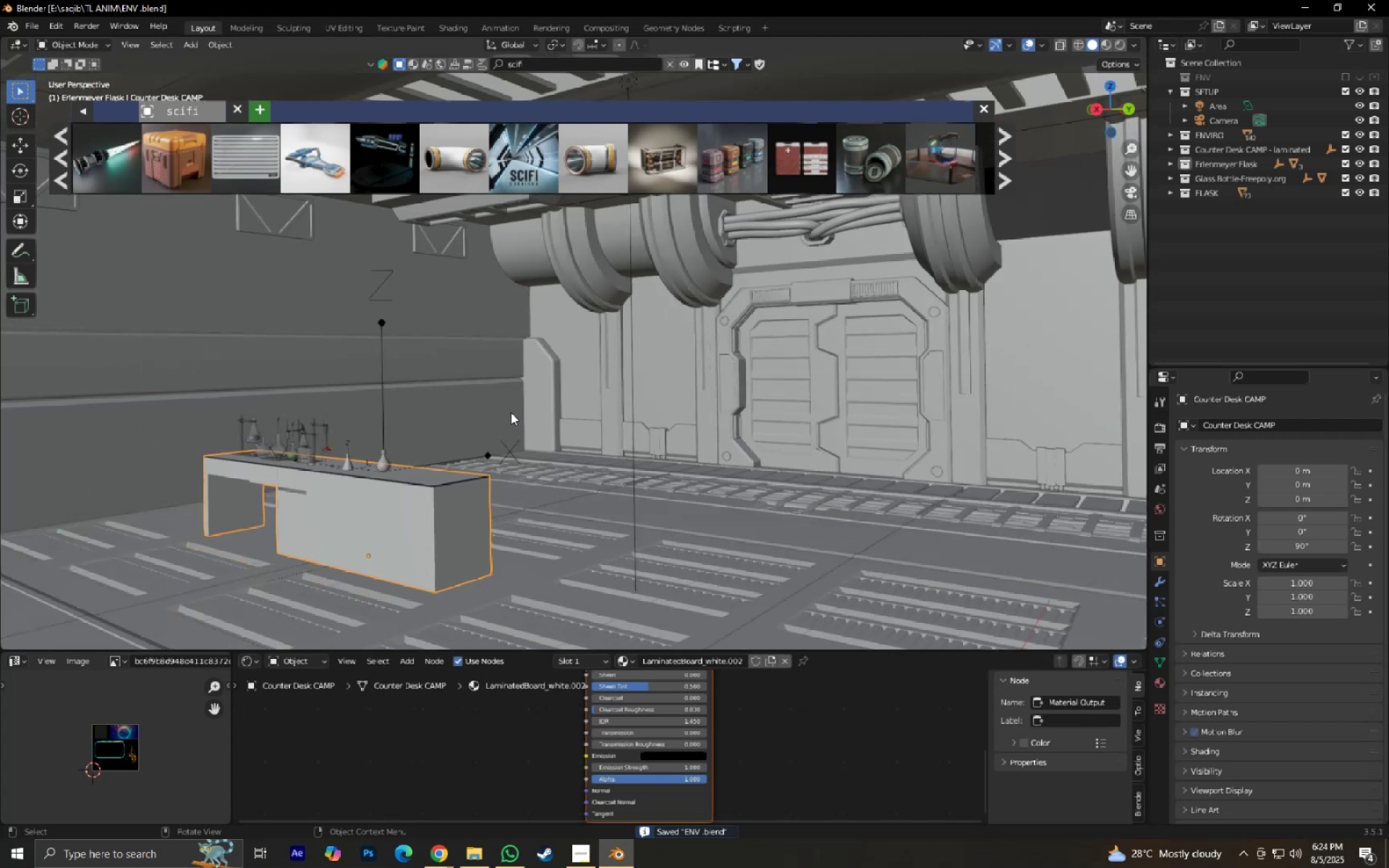 
hold_key(key=ShiftLeft, duration=0.39)
 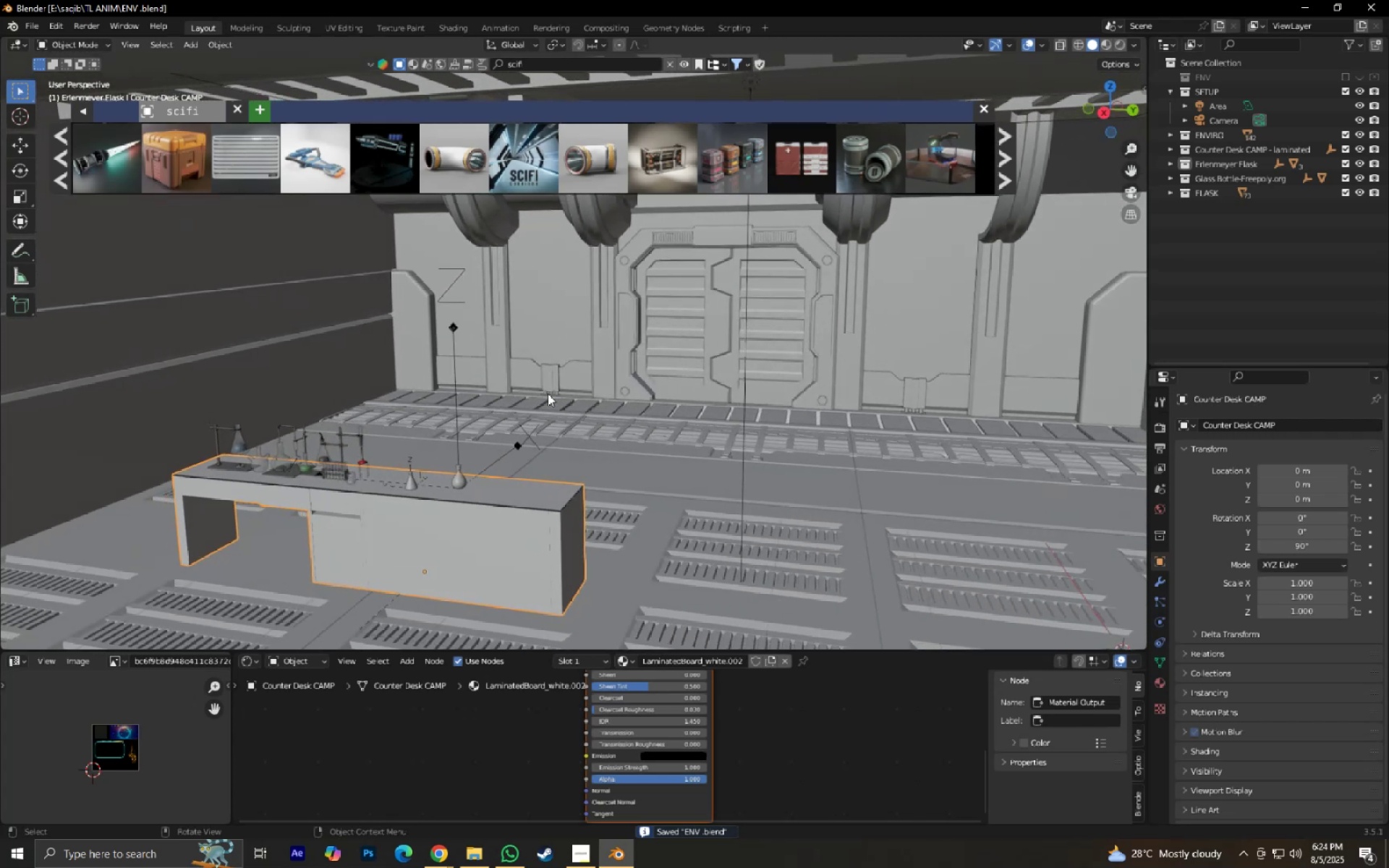 
scroll: coordinate [519, 410], scroll_direction: up, amount: 2.0
 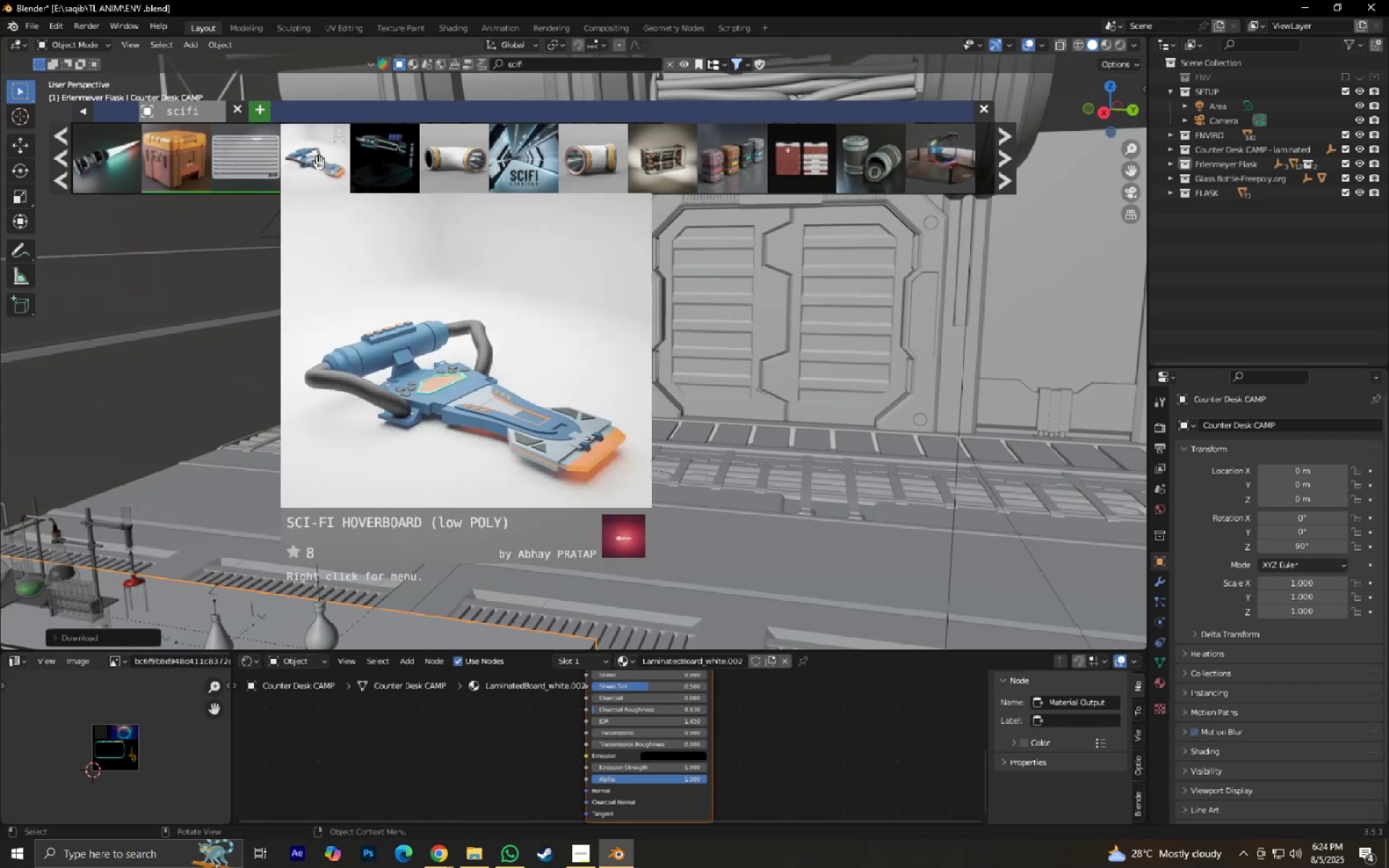 
wait(15.38)
 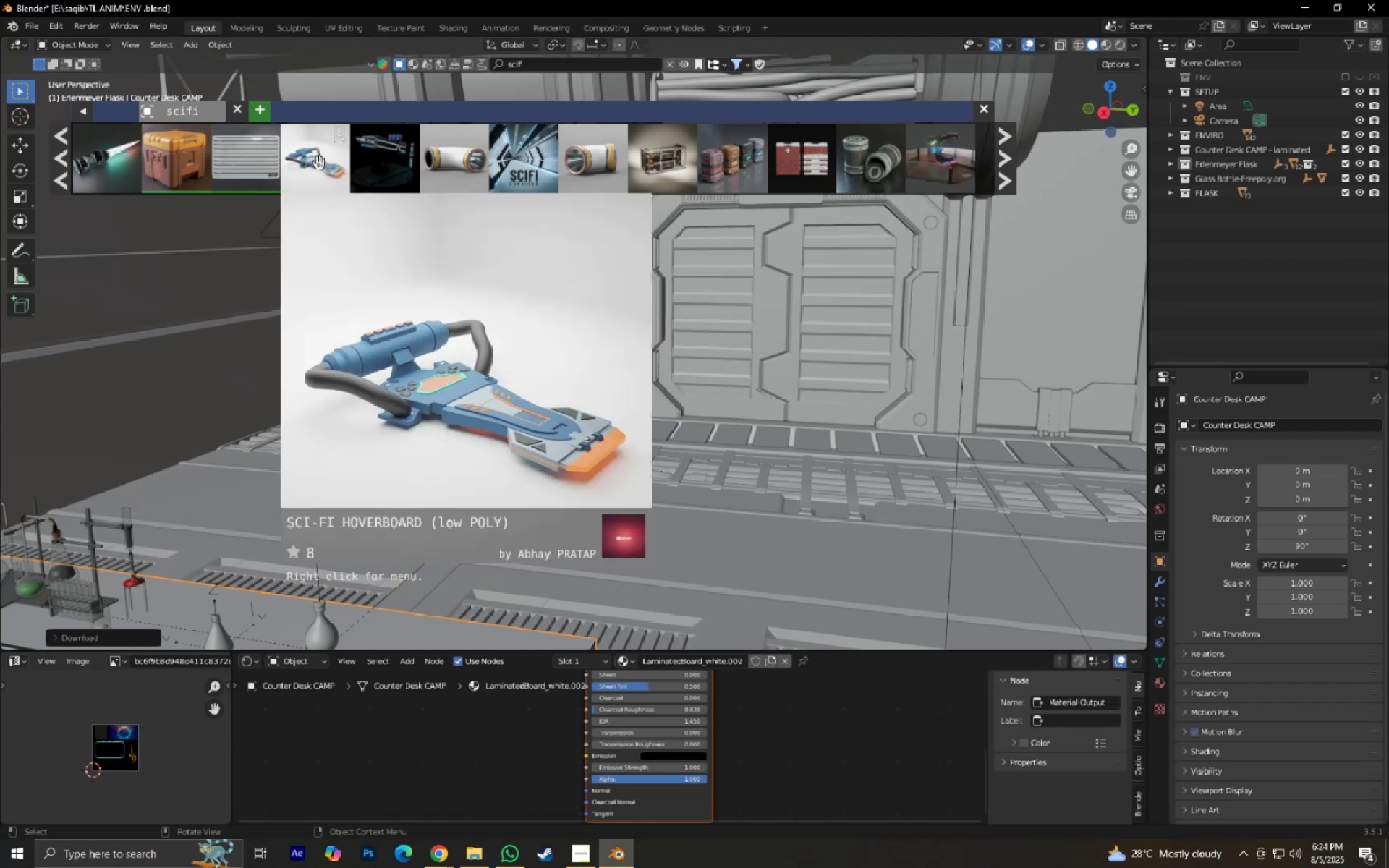 
left_click([995, 174])
 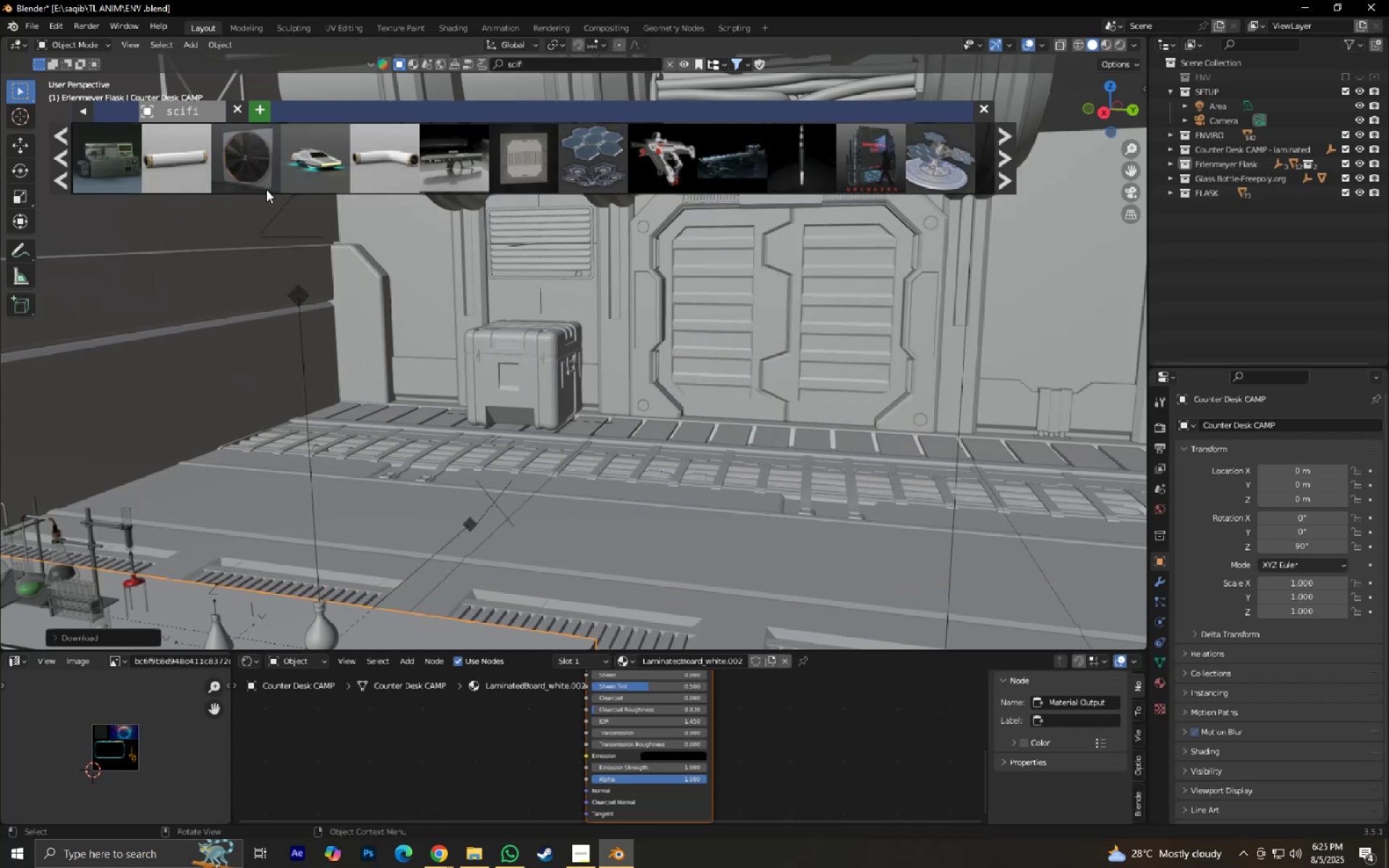 
mouse_move([119, 156])
 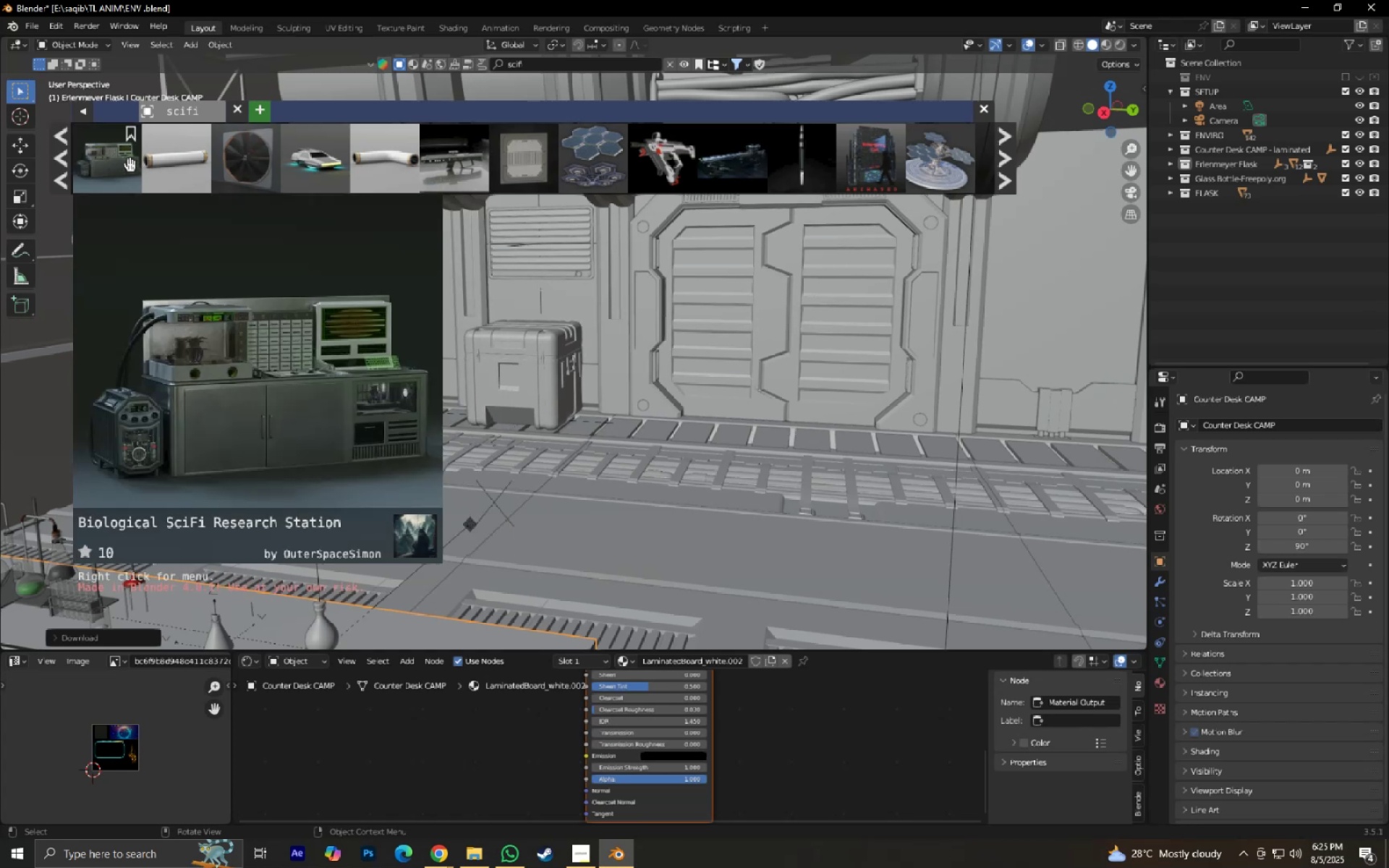 
mouse_move([279, 179])
 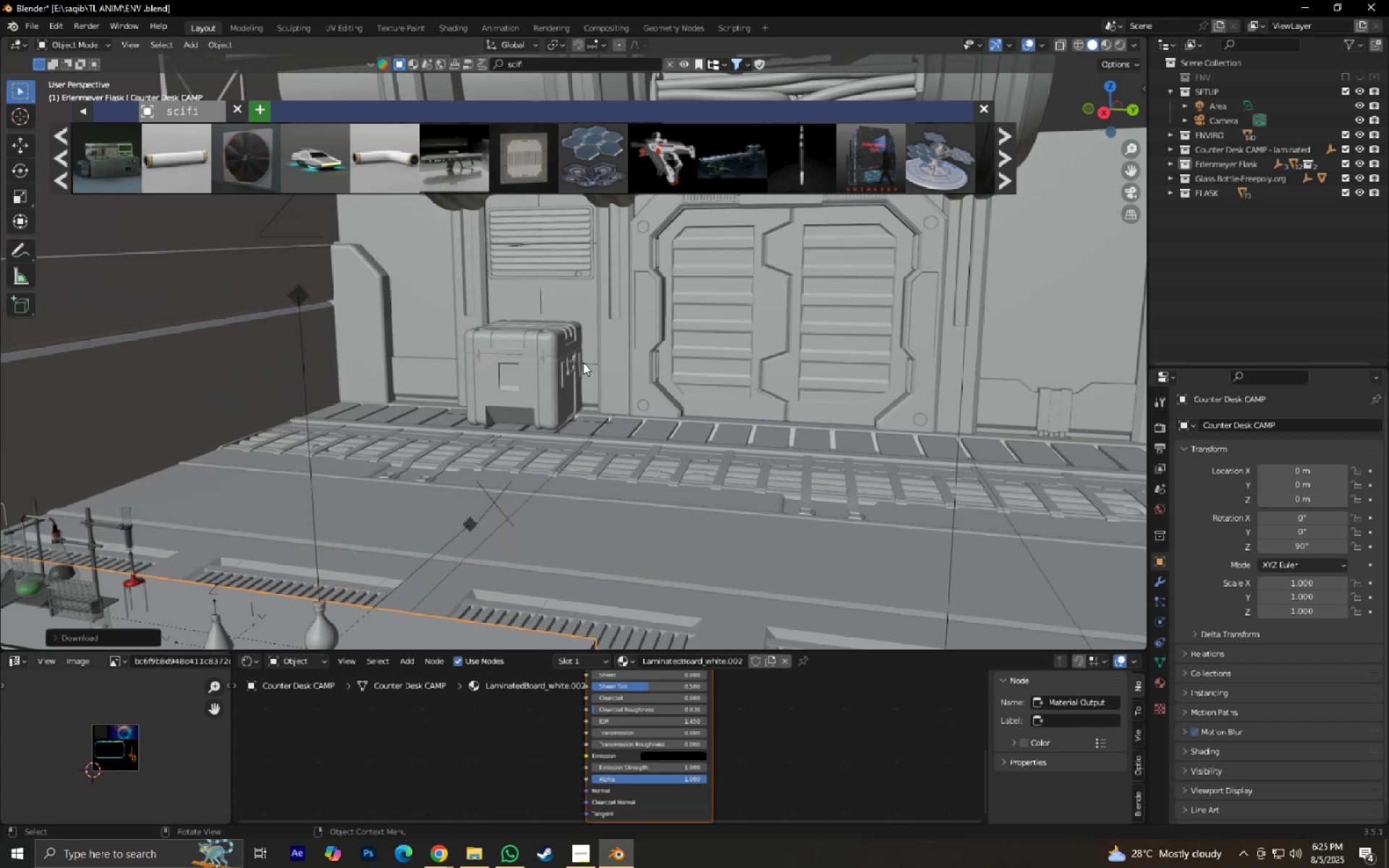 
hold_key(key=ShiftLeft, duration=0.33)
 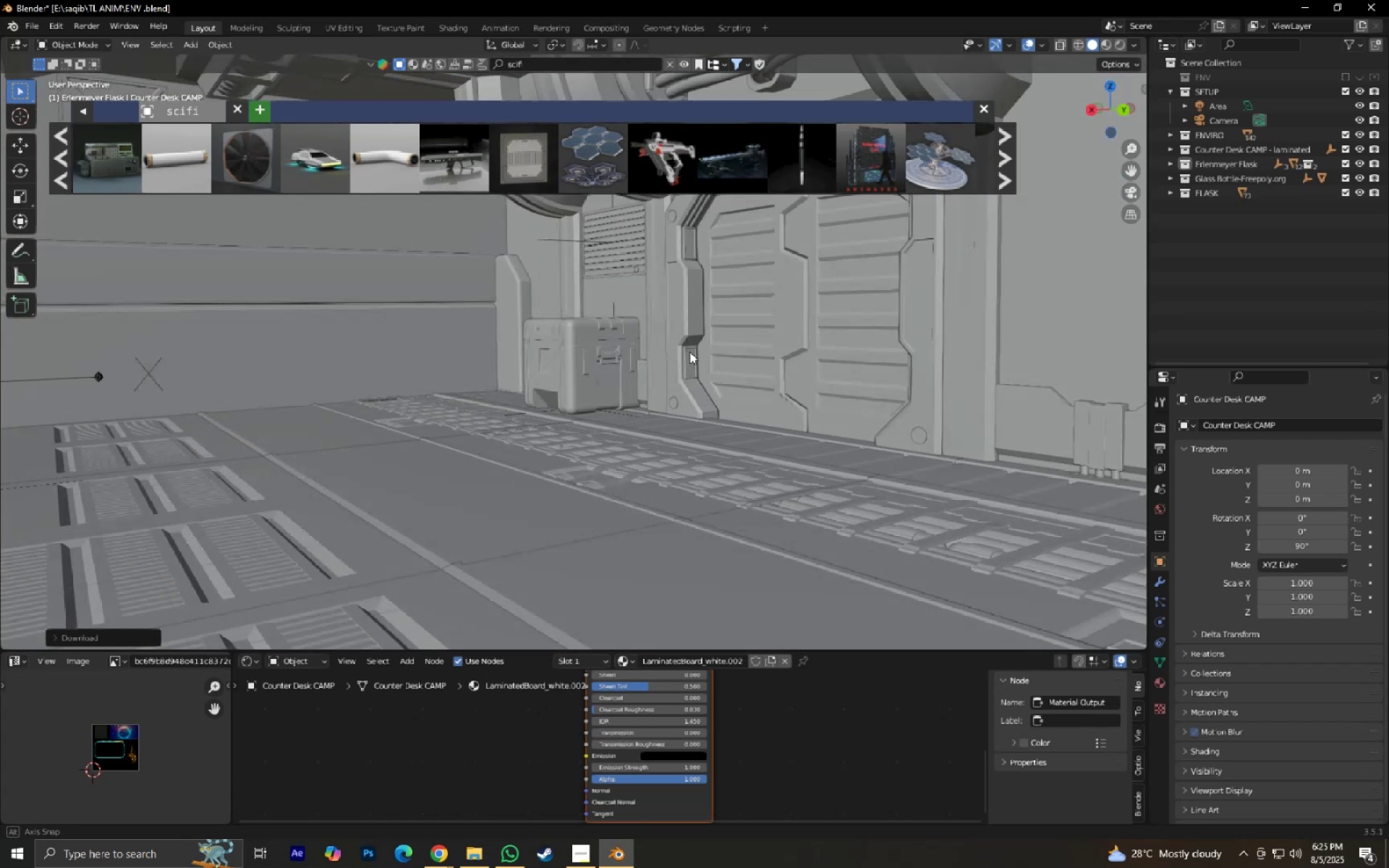 
scroll: coordinate [654, 345], scroll_direction: down, amount: 2.0
 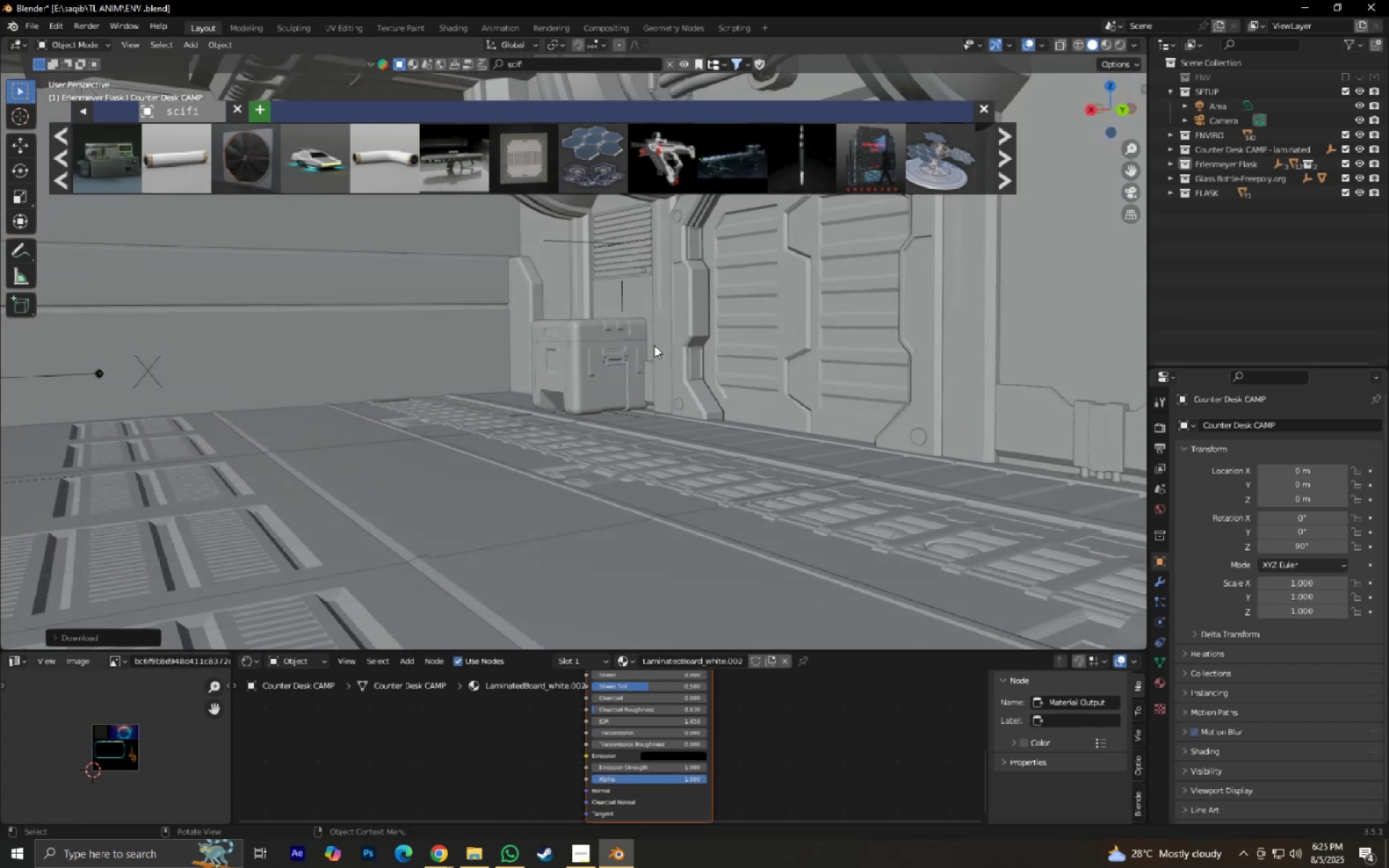 
hold_key(key=ShiftLeft, duration=0.34)
 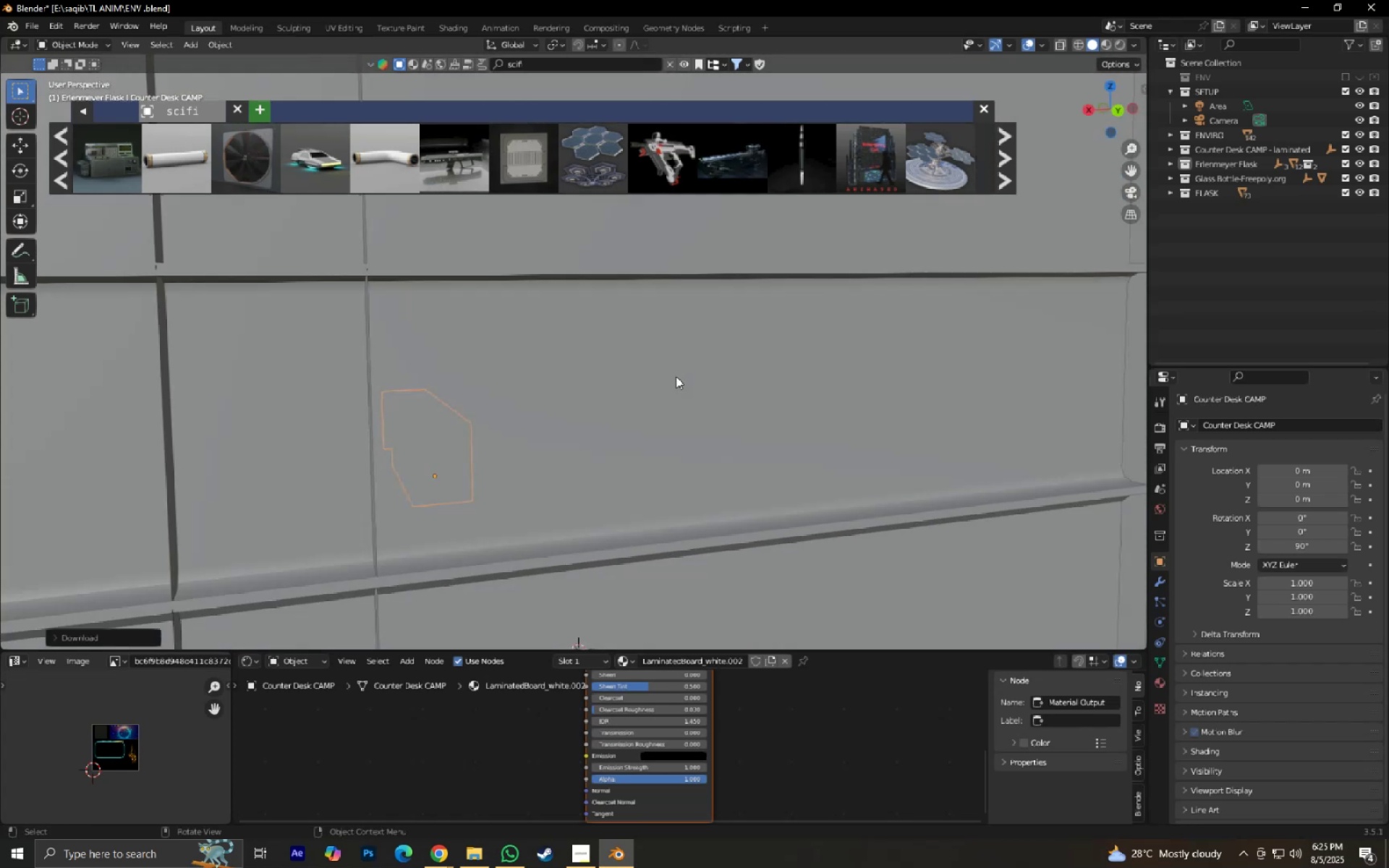 
scroll: coordinate [674, 378], scroll_direction: up, amount: 5.0
 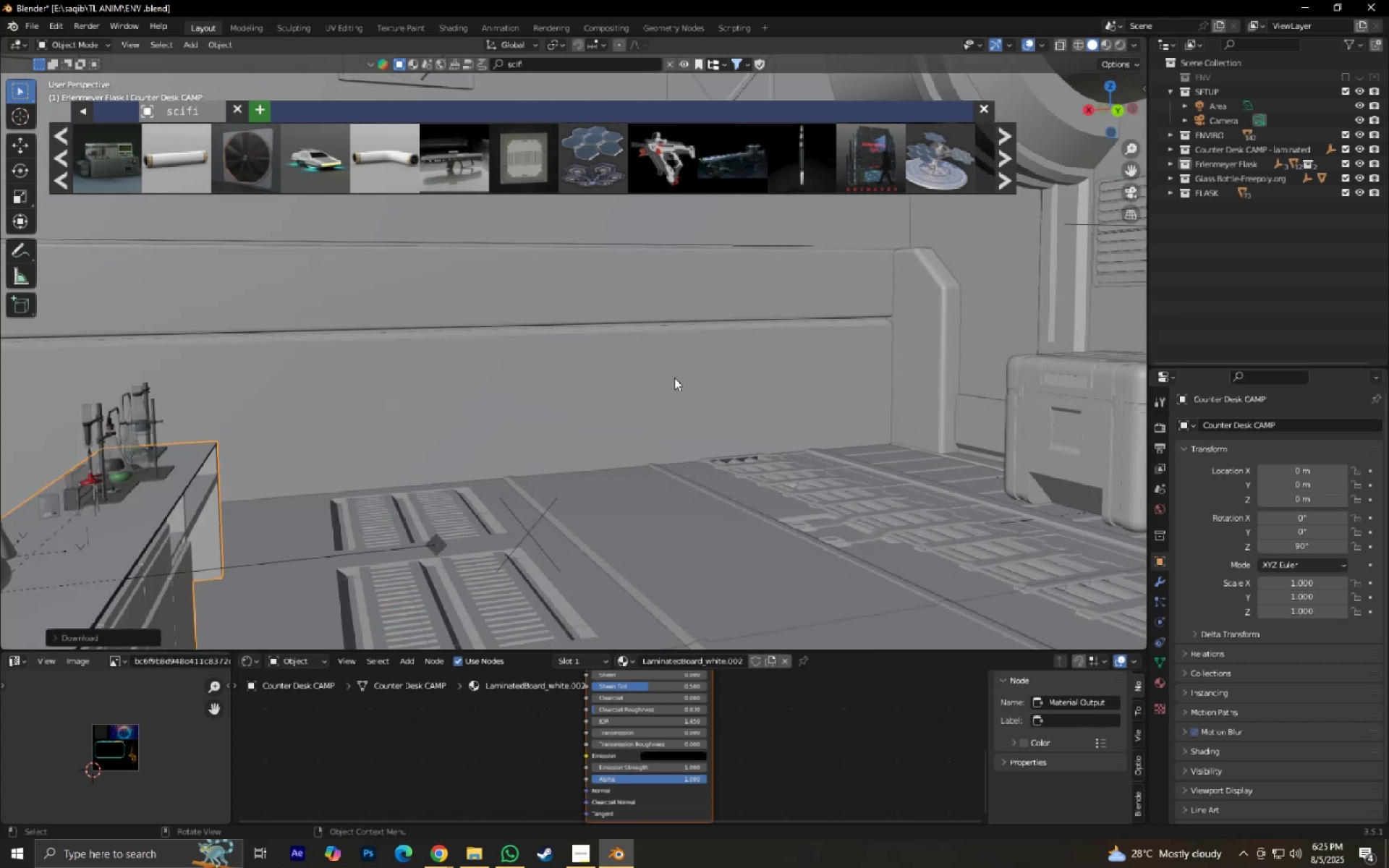 
hold_key(key=ShiftLeft, duration=0.42)
 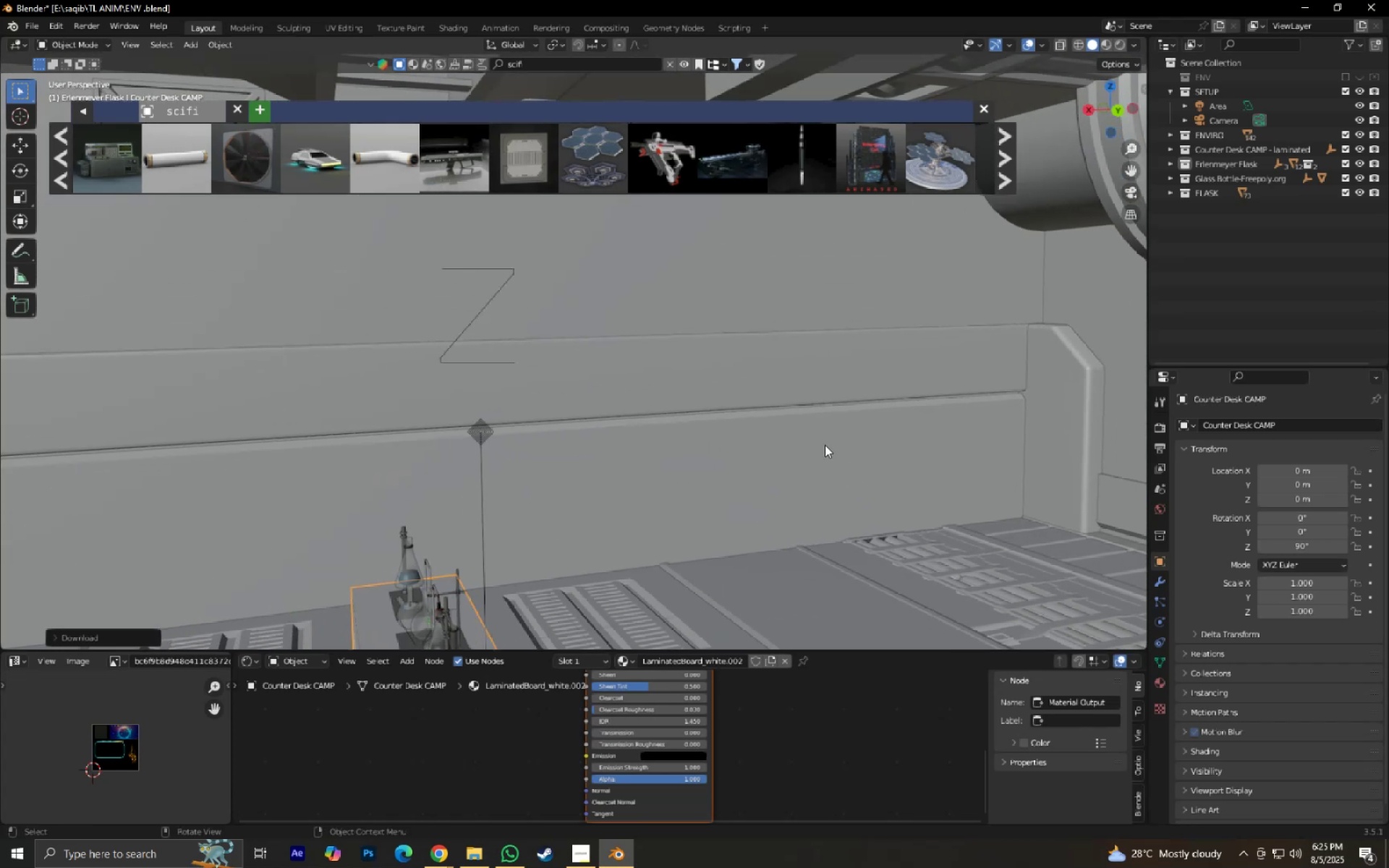 
scroll: coordinate [810, 418], scroll_direction: down, amount: 2.0
 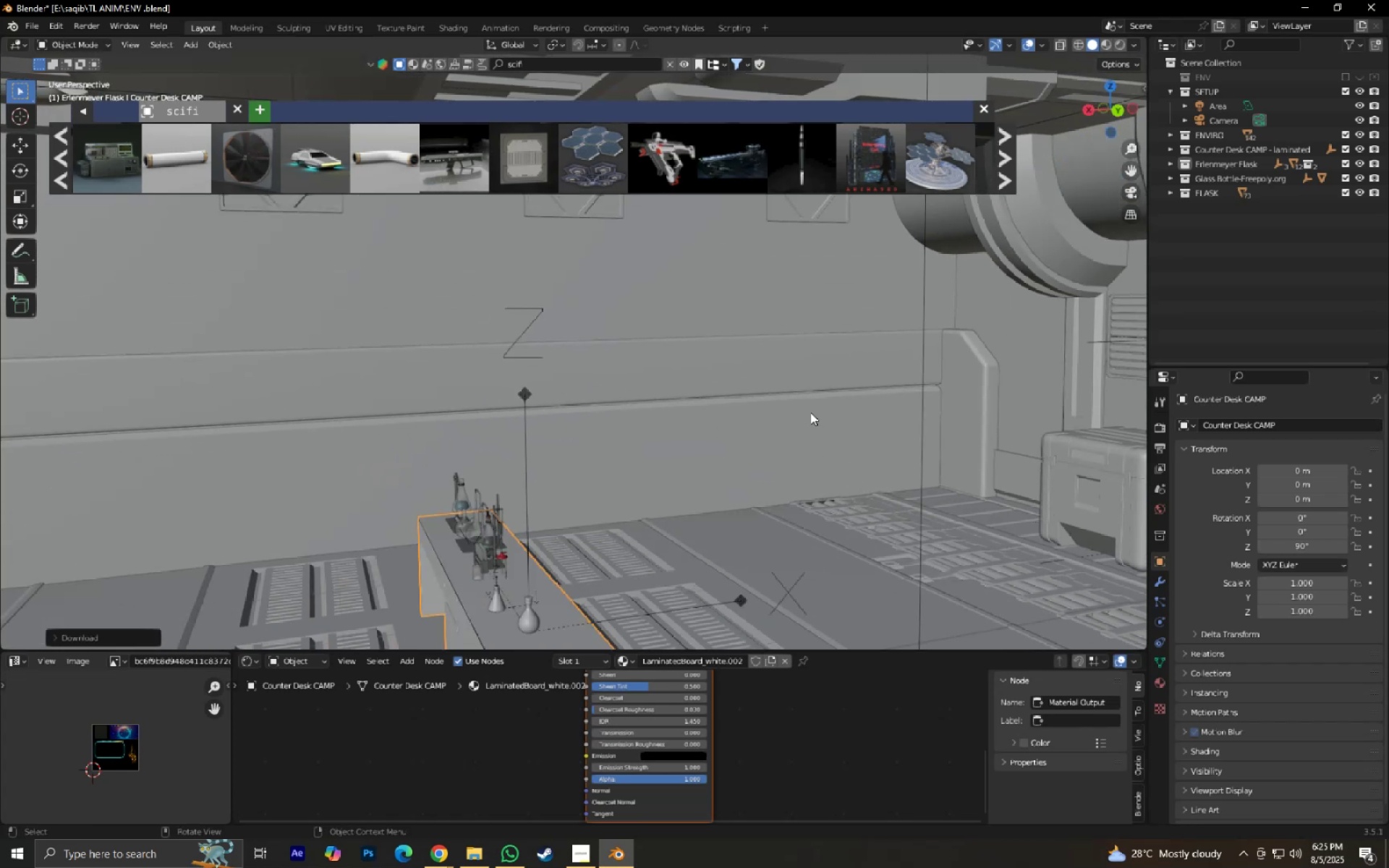 
hold_key(key=ShiftLeft, duration=1.12)
 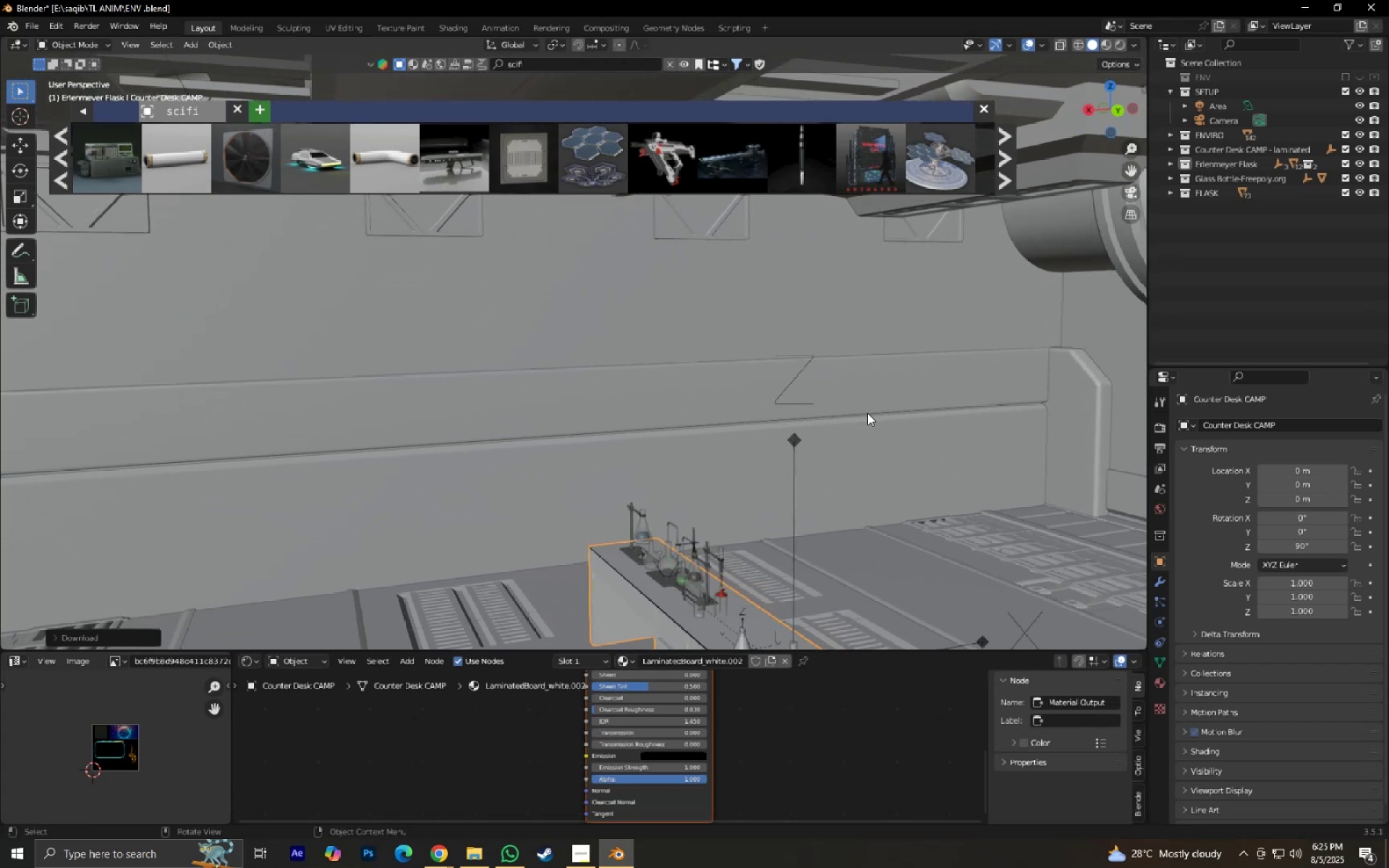 
key(Numpad0)
 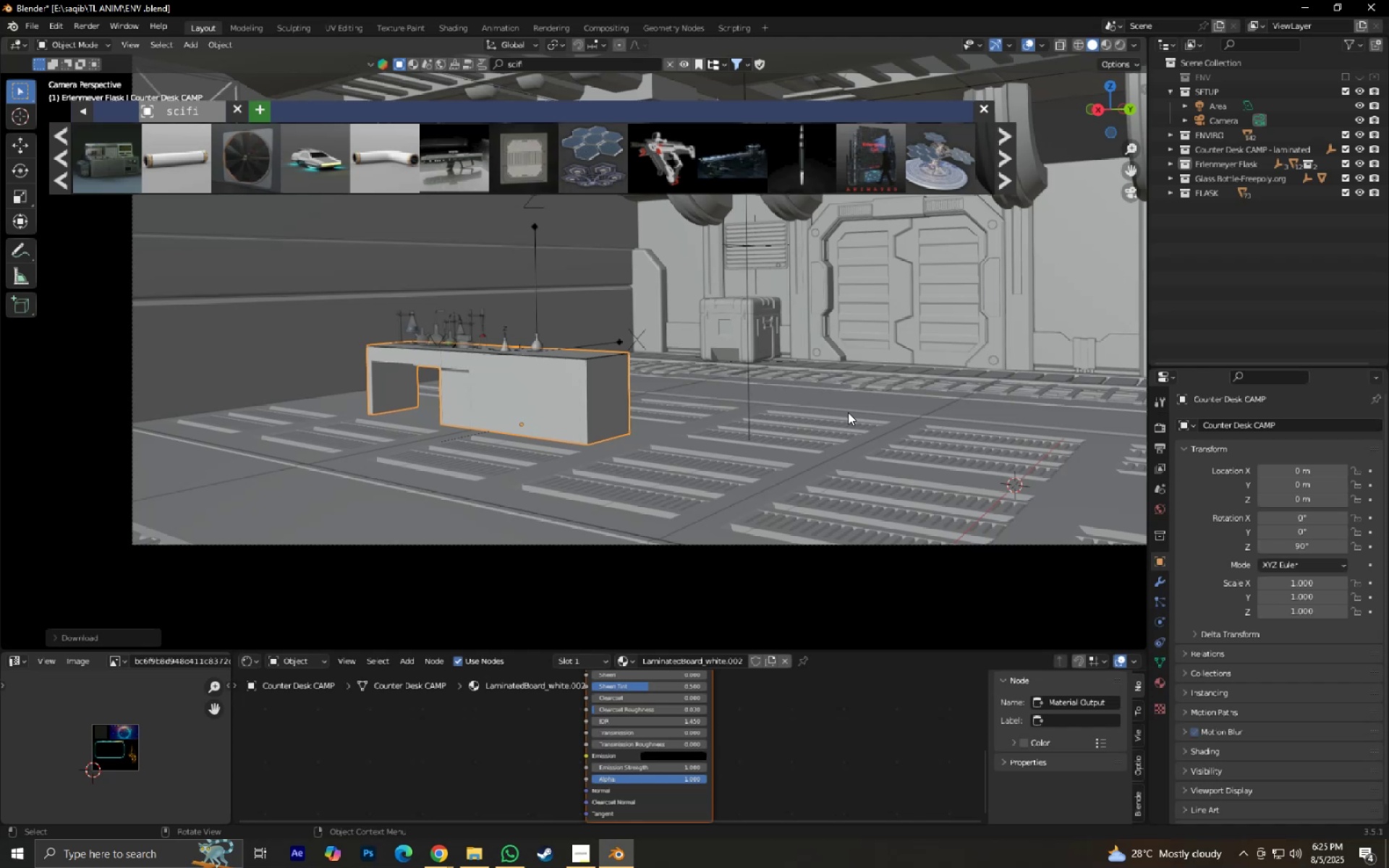 
scroll: coordinate [736, 354], scroll_direction: down, amount: 3.0
 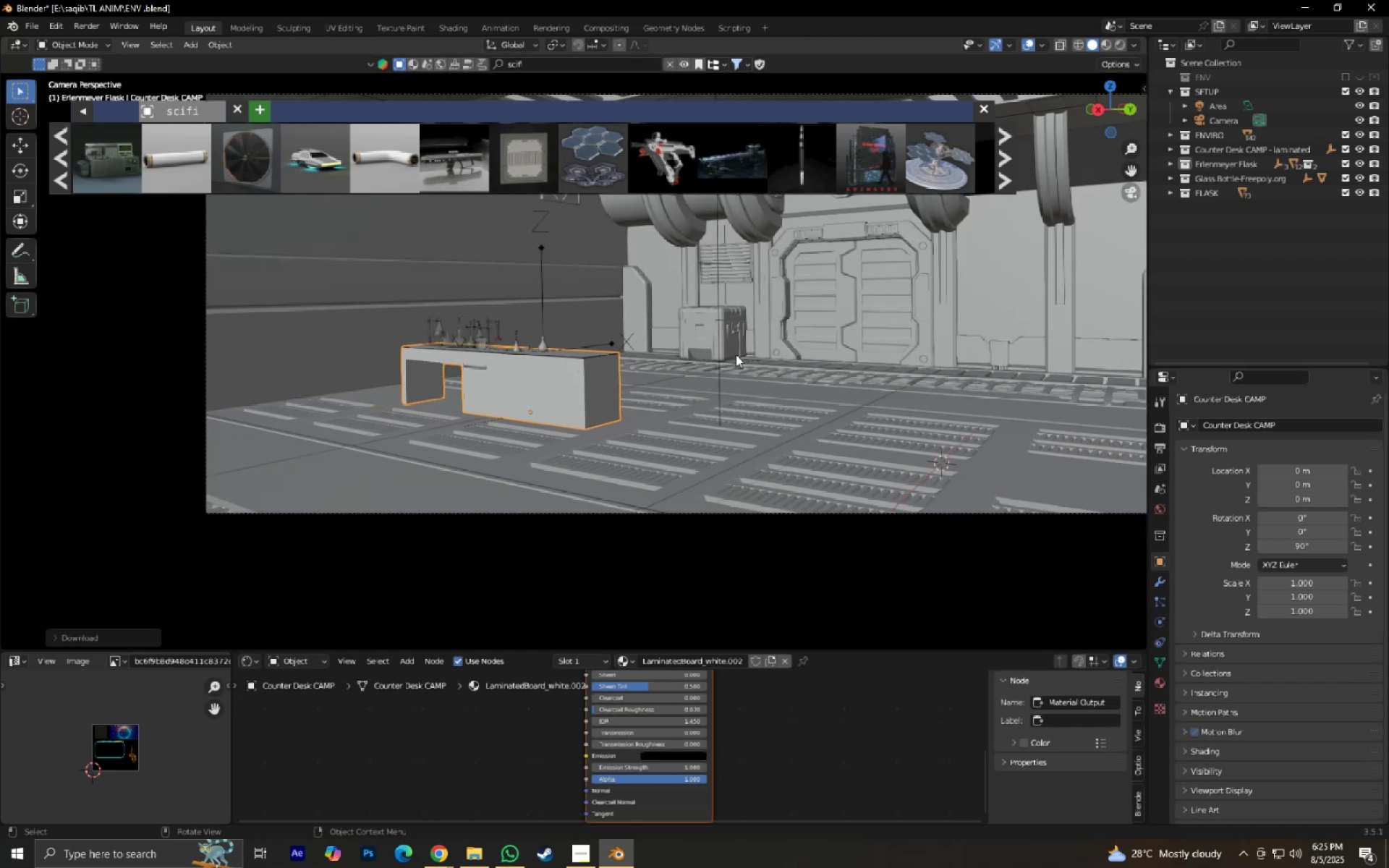 
hold_key(key=ShiftLeft, duration=0.39)
 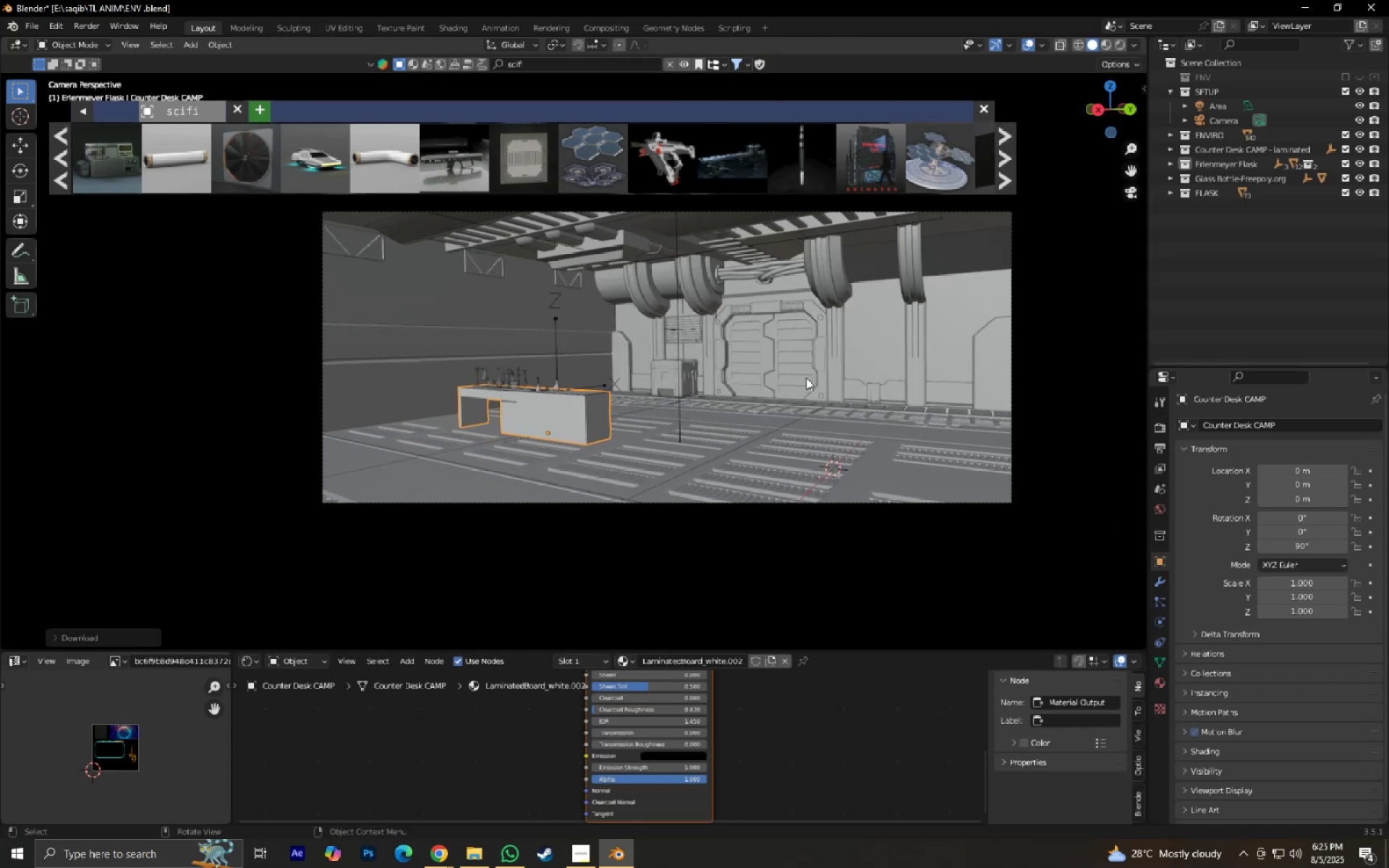 
key(Shift+ShiftLeft)
 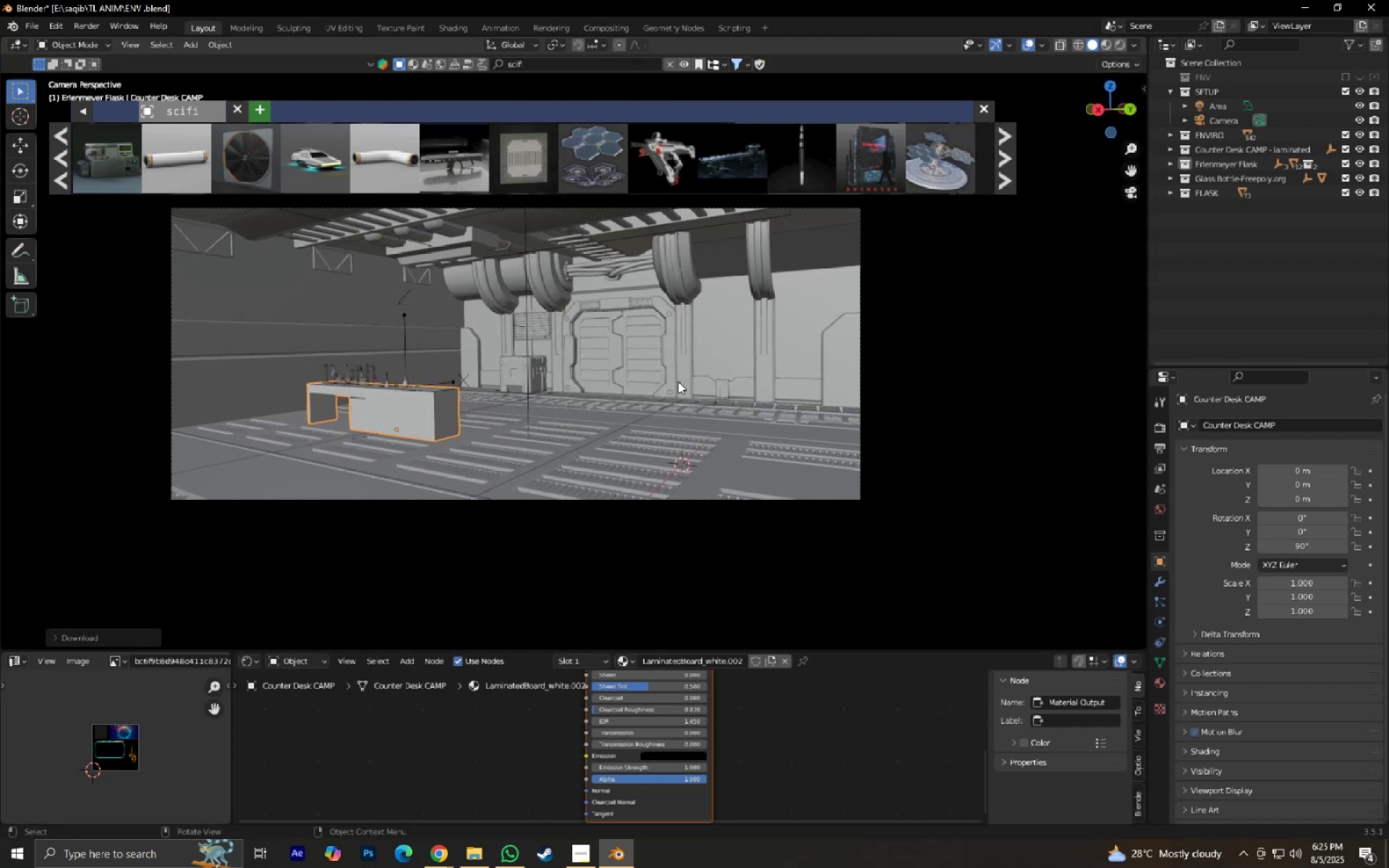 
scroll: coordinate [687, 391], scroll_direction: up, amount: 1.0
 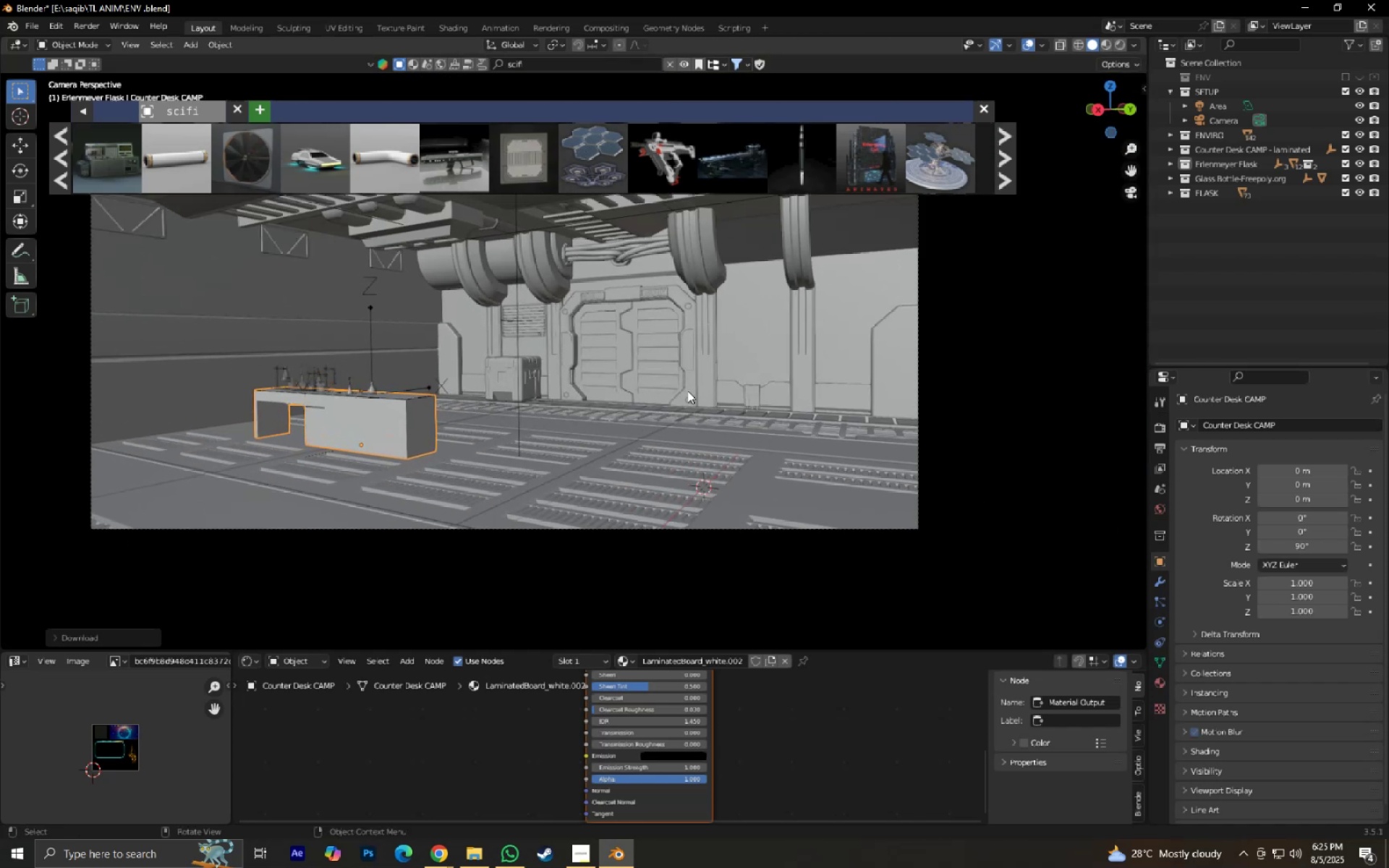 
hold_key(key=ShiftLeft, duration=0.39)
 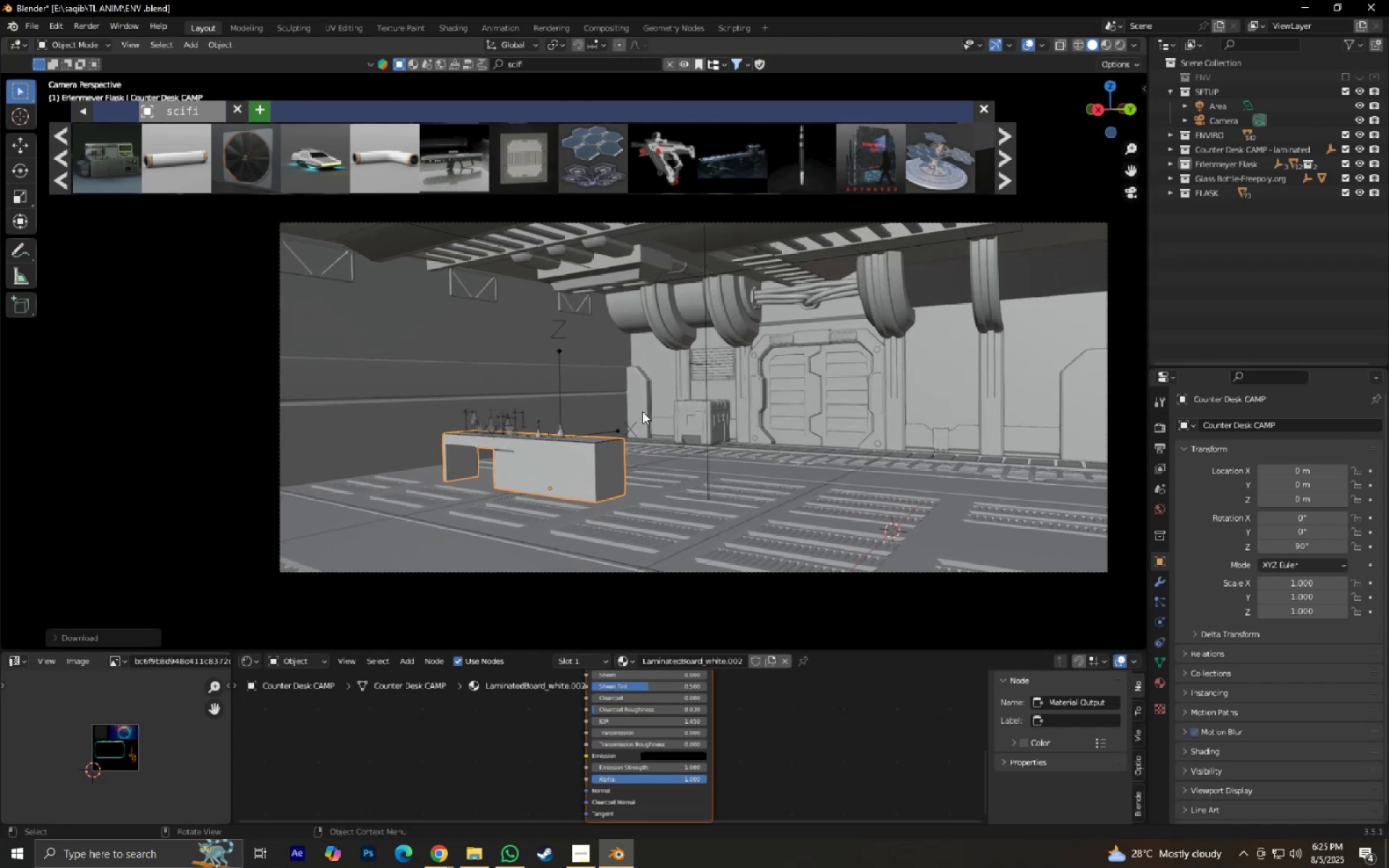 
scroll: coordinate [650, 420], scroll_direction: up, amount: 5.0
 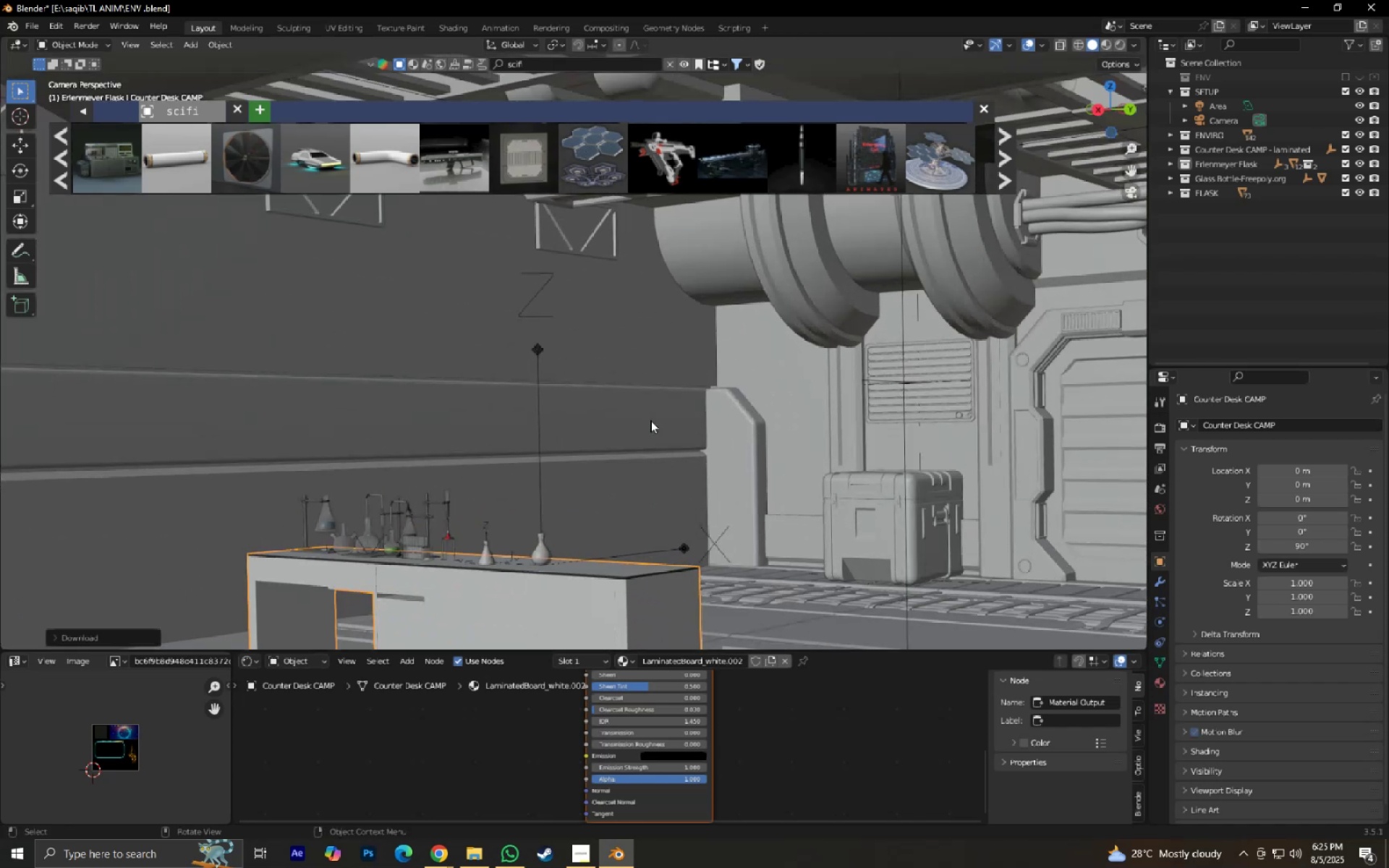 
hold_key(key=ShiftLeft, duration=0.36)
 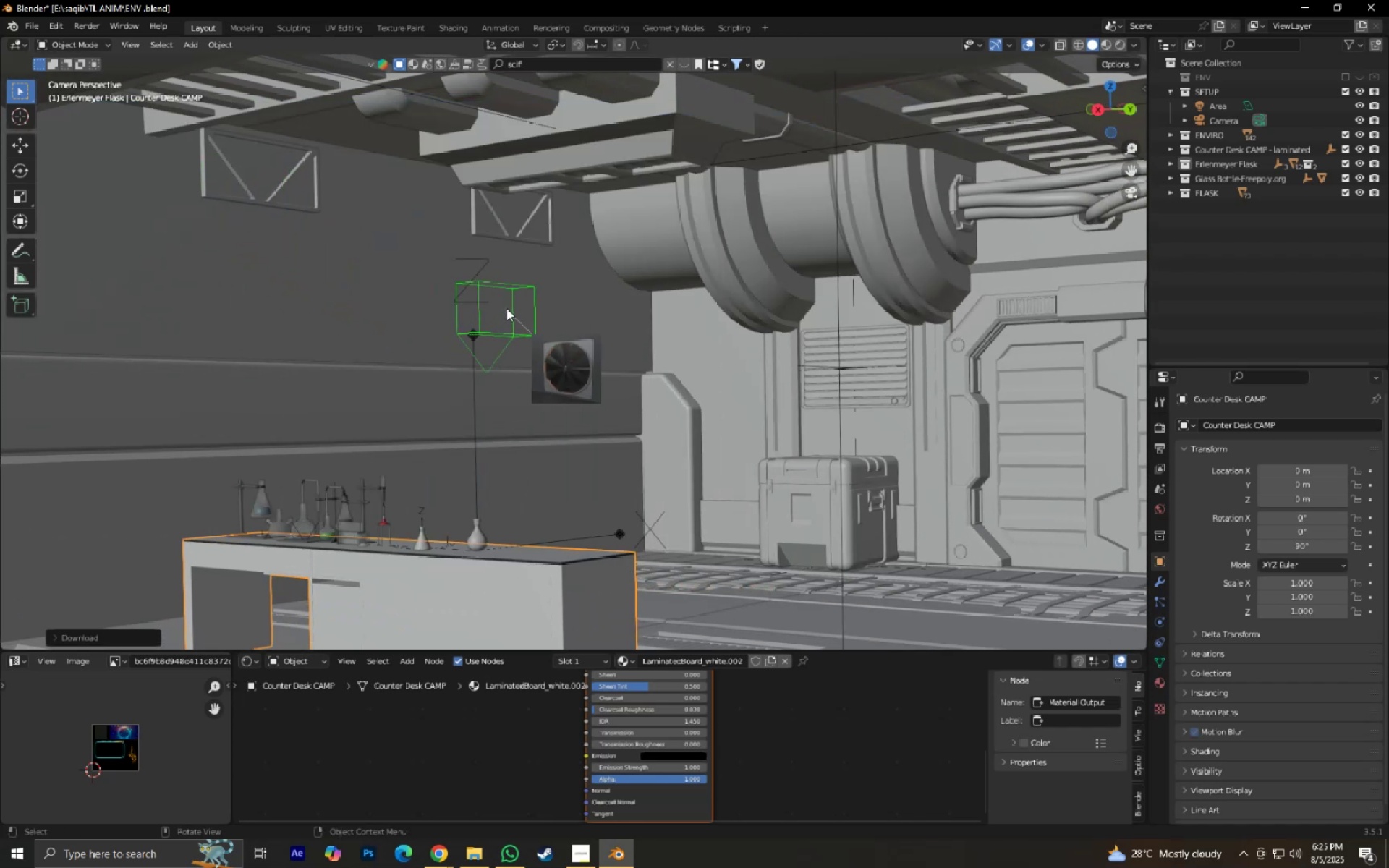 
wait(8.87)
 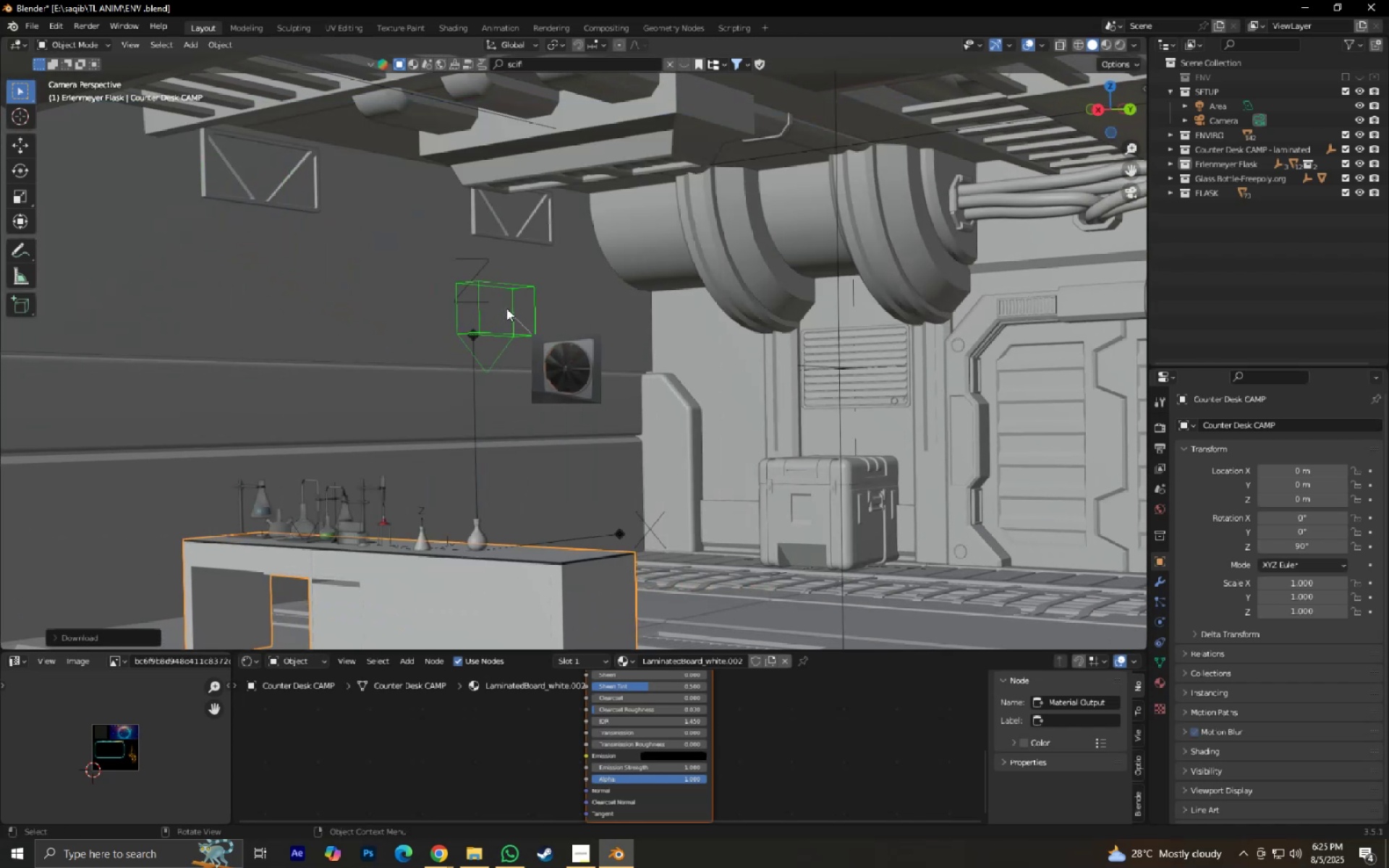 
left_click([1004, 164])
 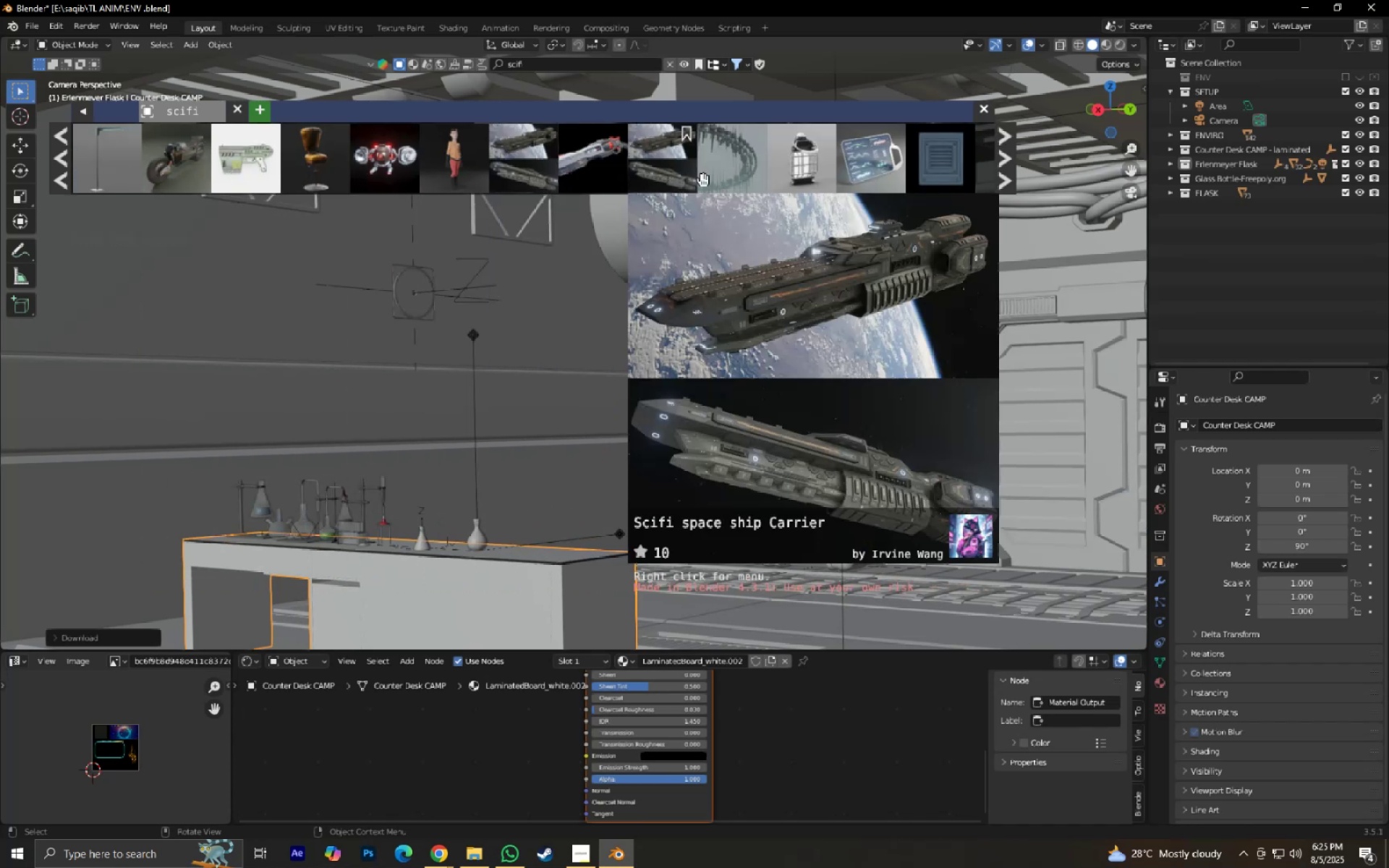 
wait(11.42)
 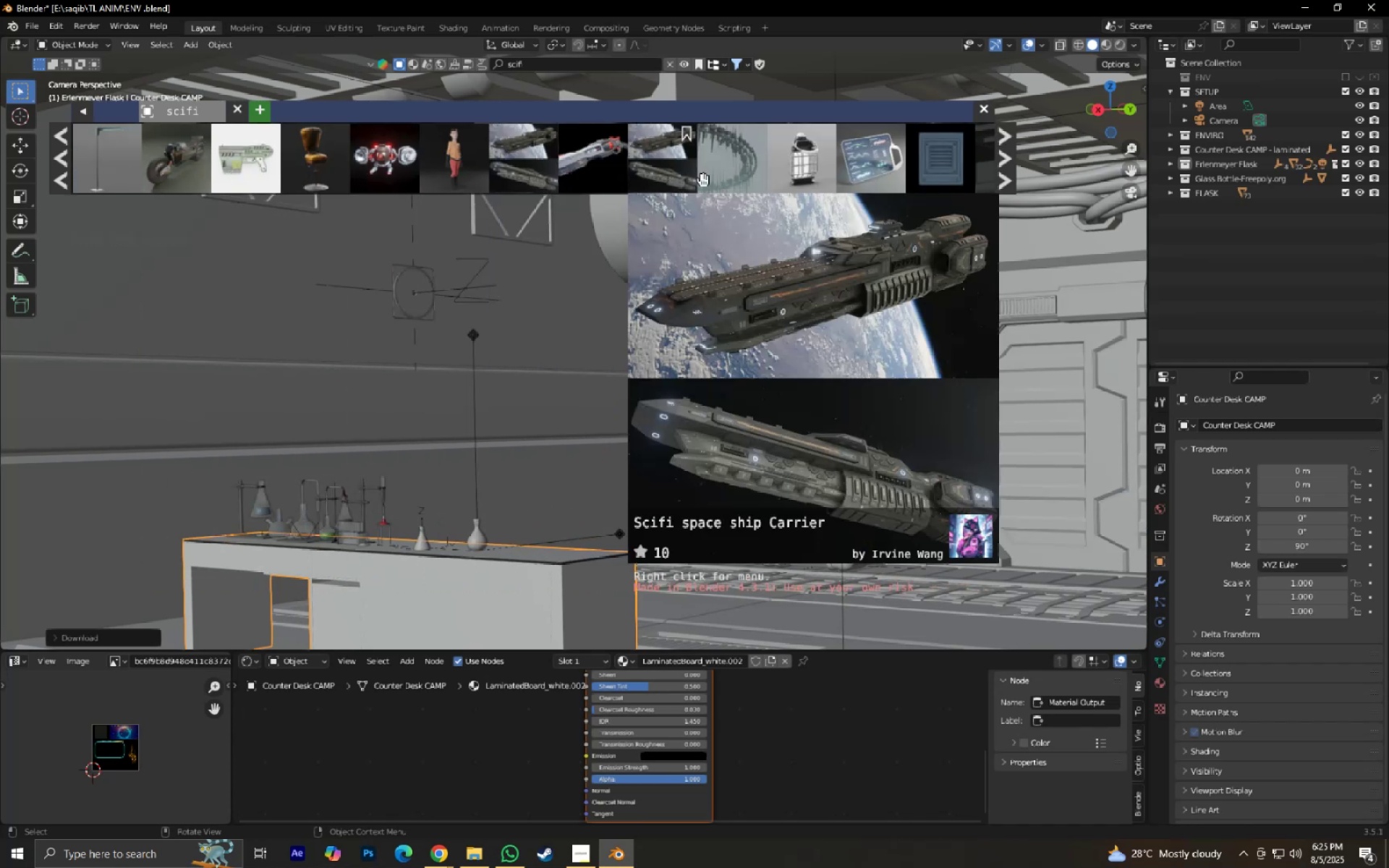 
left_click([1010, 182])
 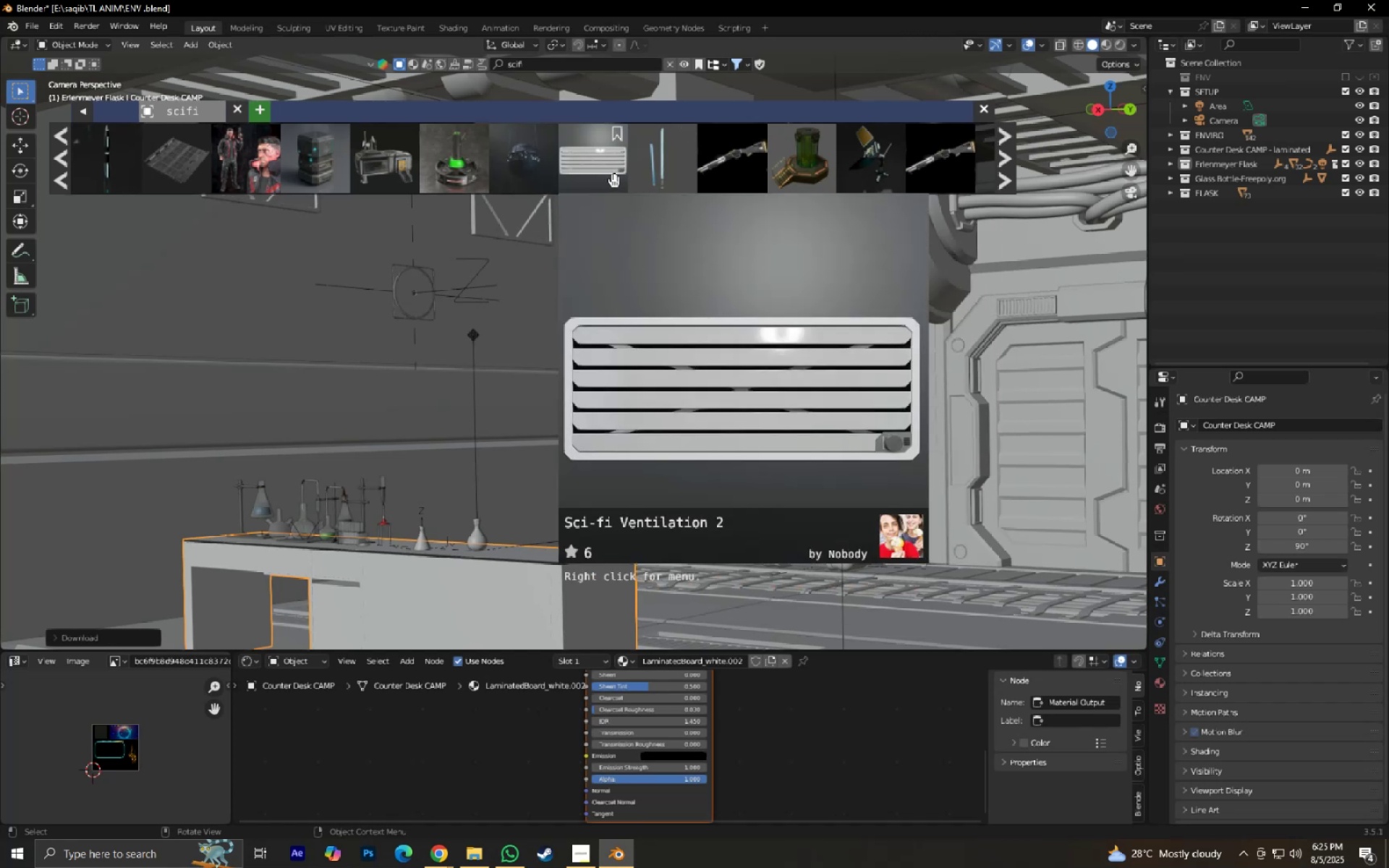 
wait(13.61)
 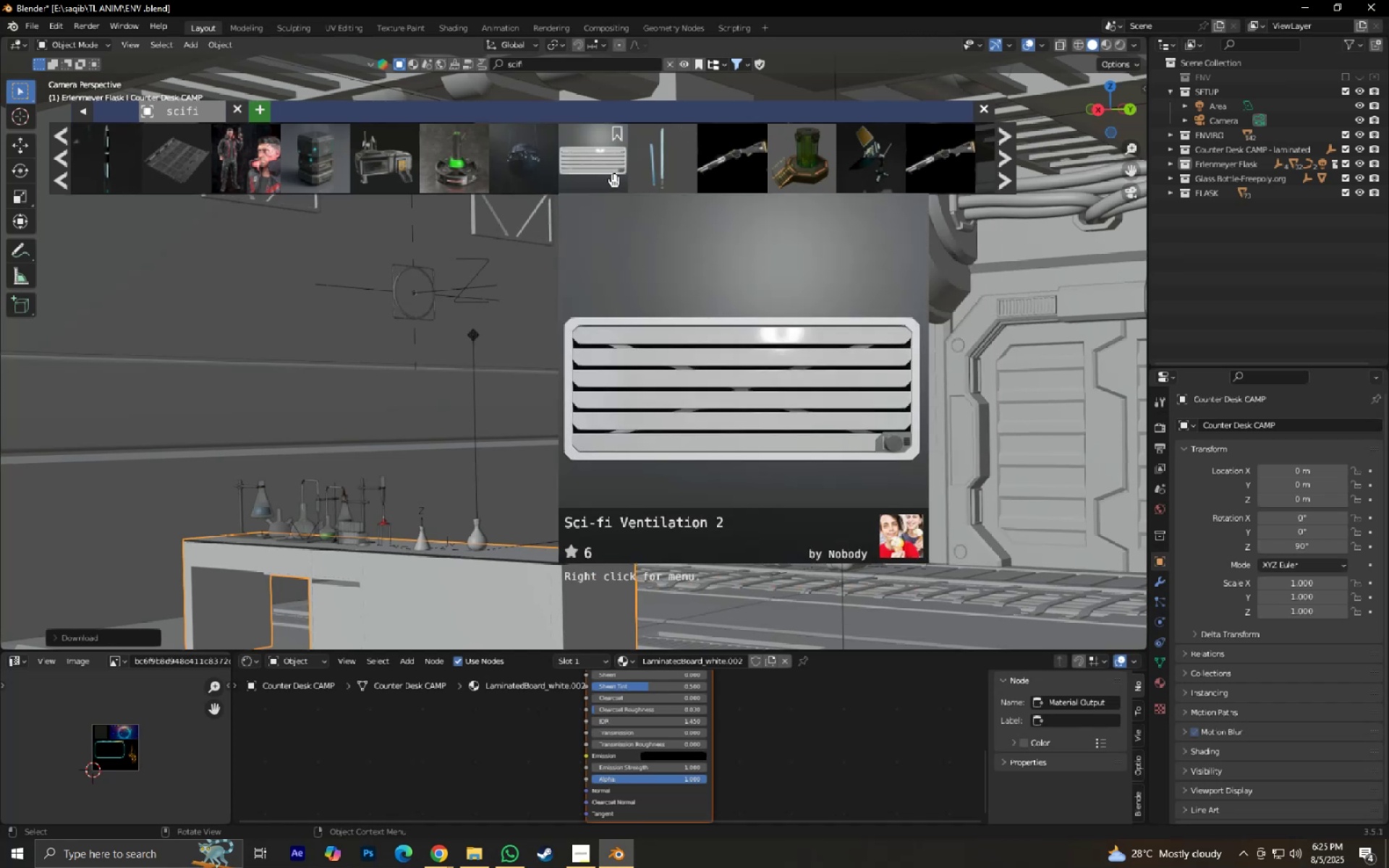 
left_click([1000, 182])
 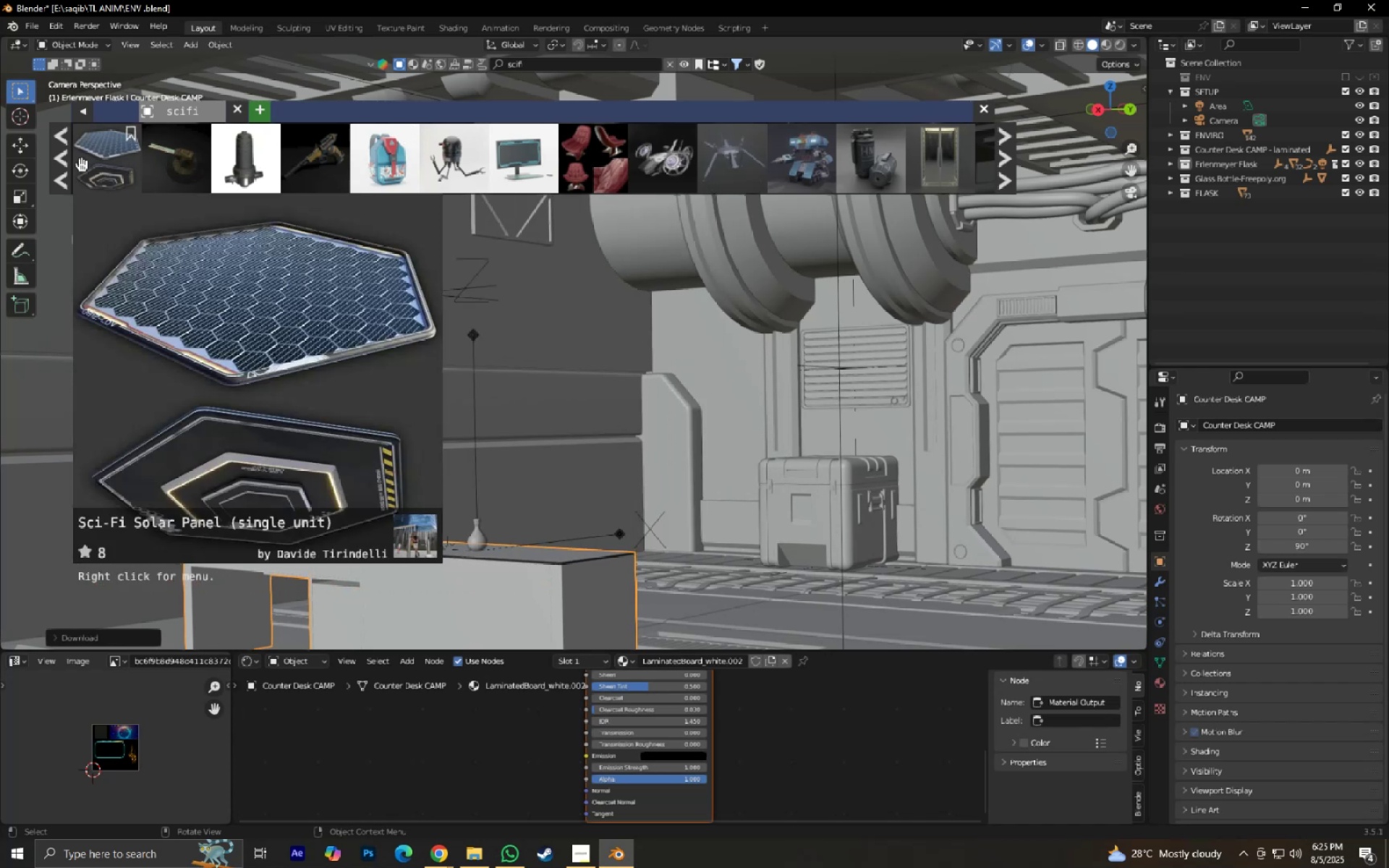 
wait(7.6)
 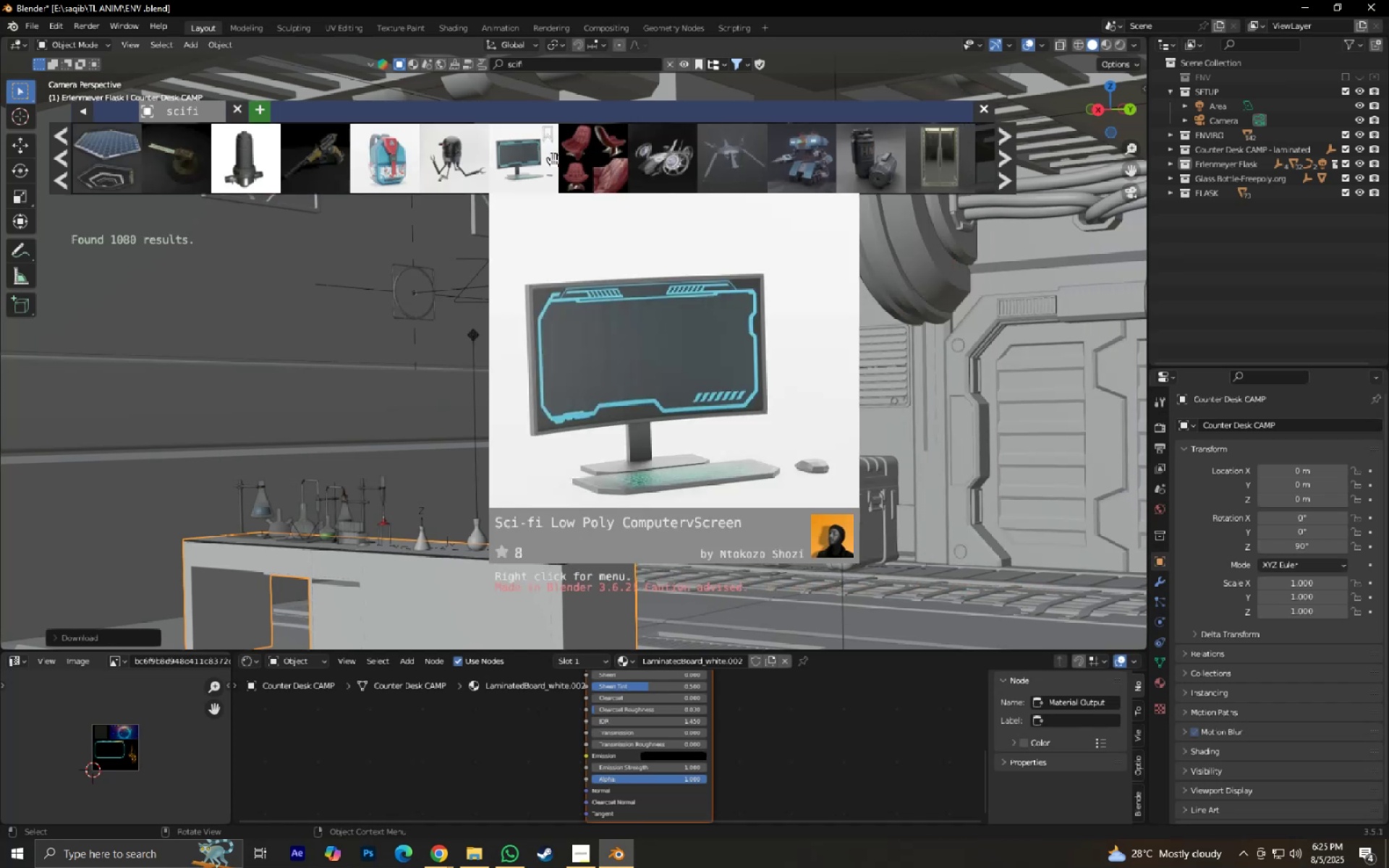 
left_click([967, 115])
 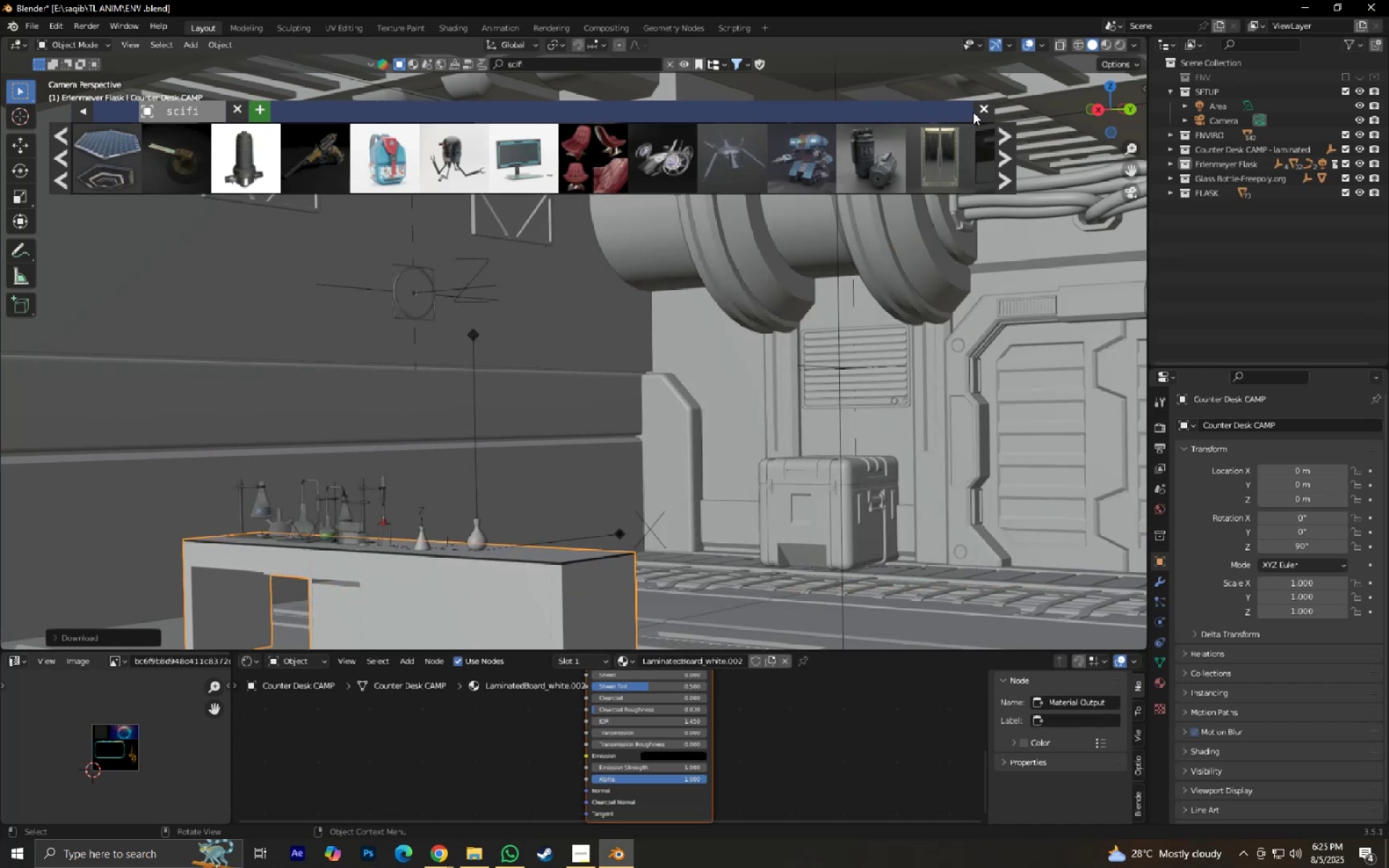 
left_click([977, 110])
 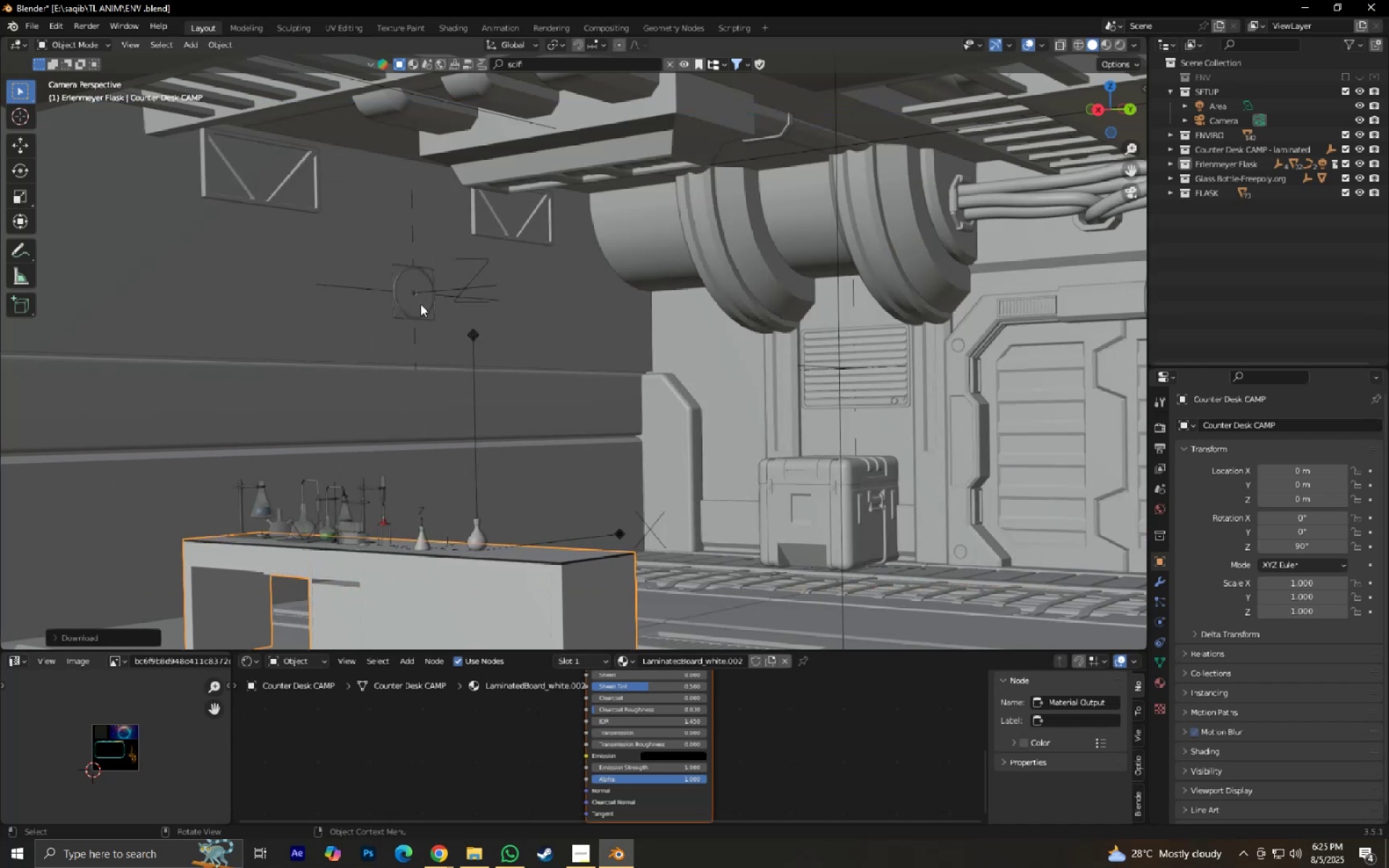 
hold_key(key=ControlLeft, duration=0.38)
 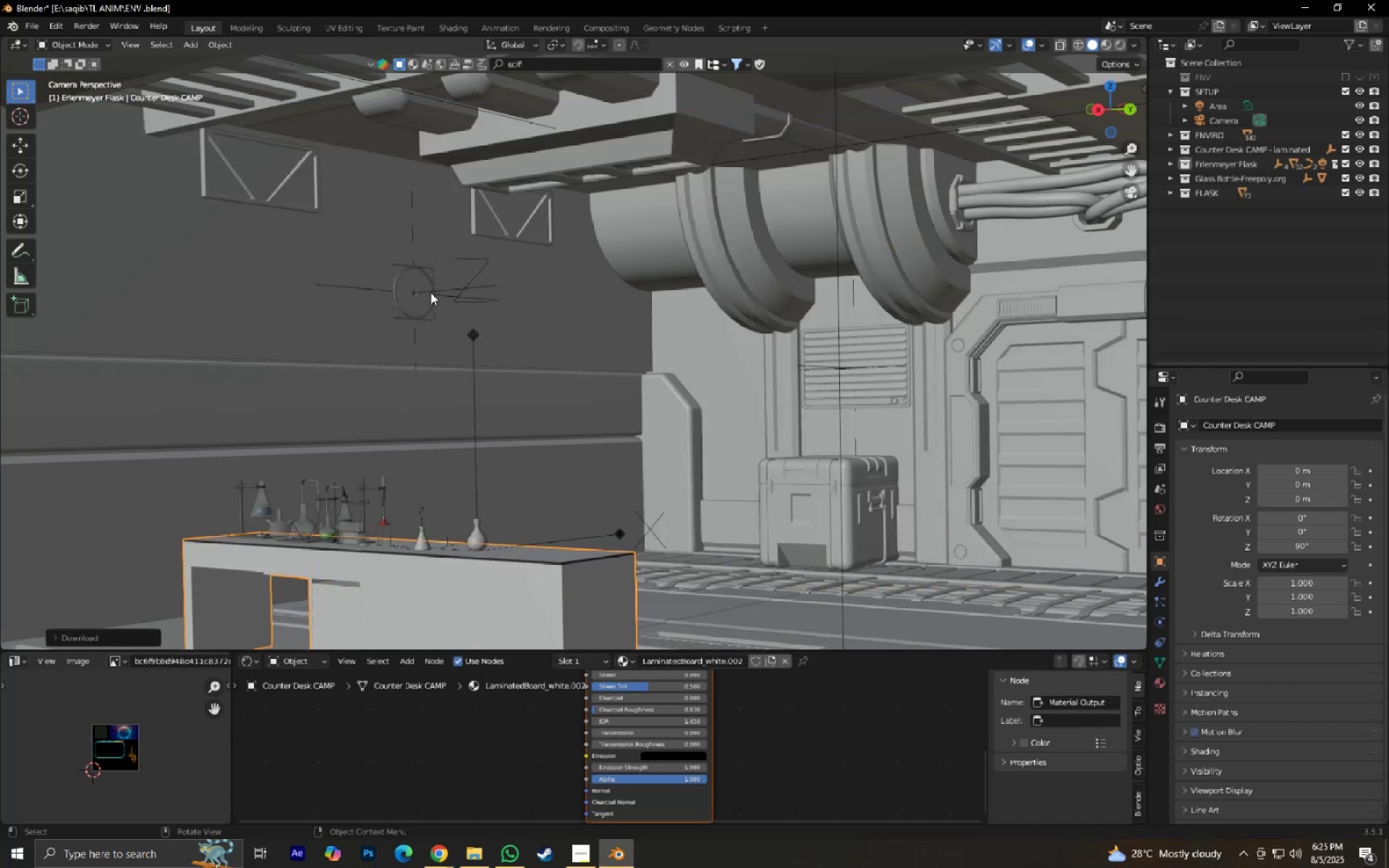 
left_click([430, 292])
 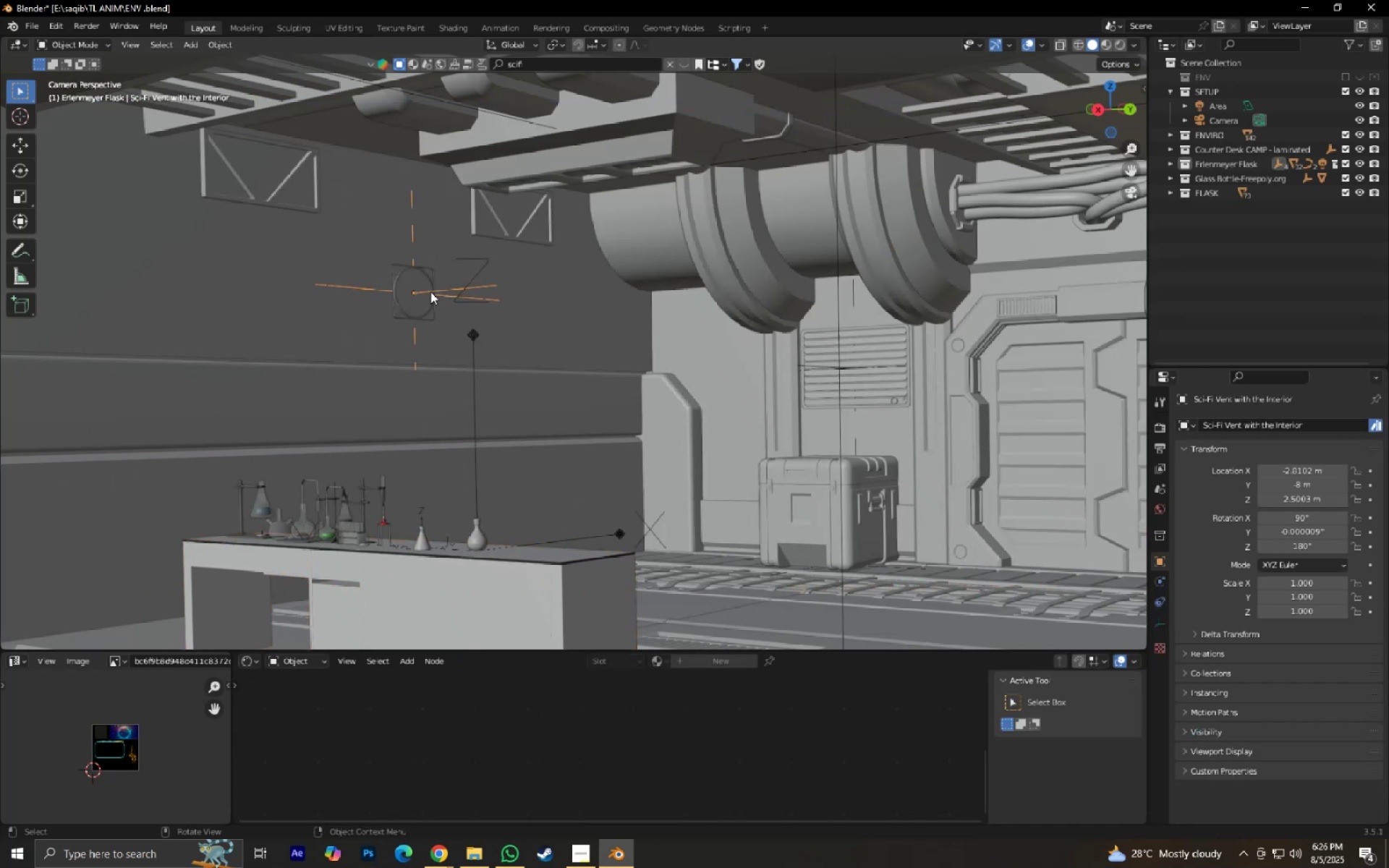 
key(S)
 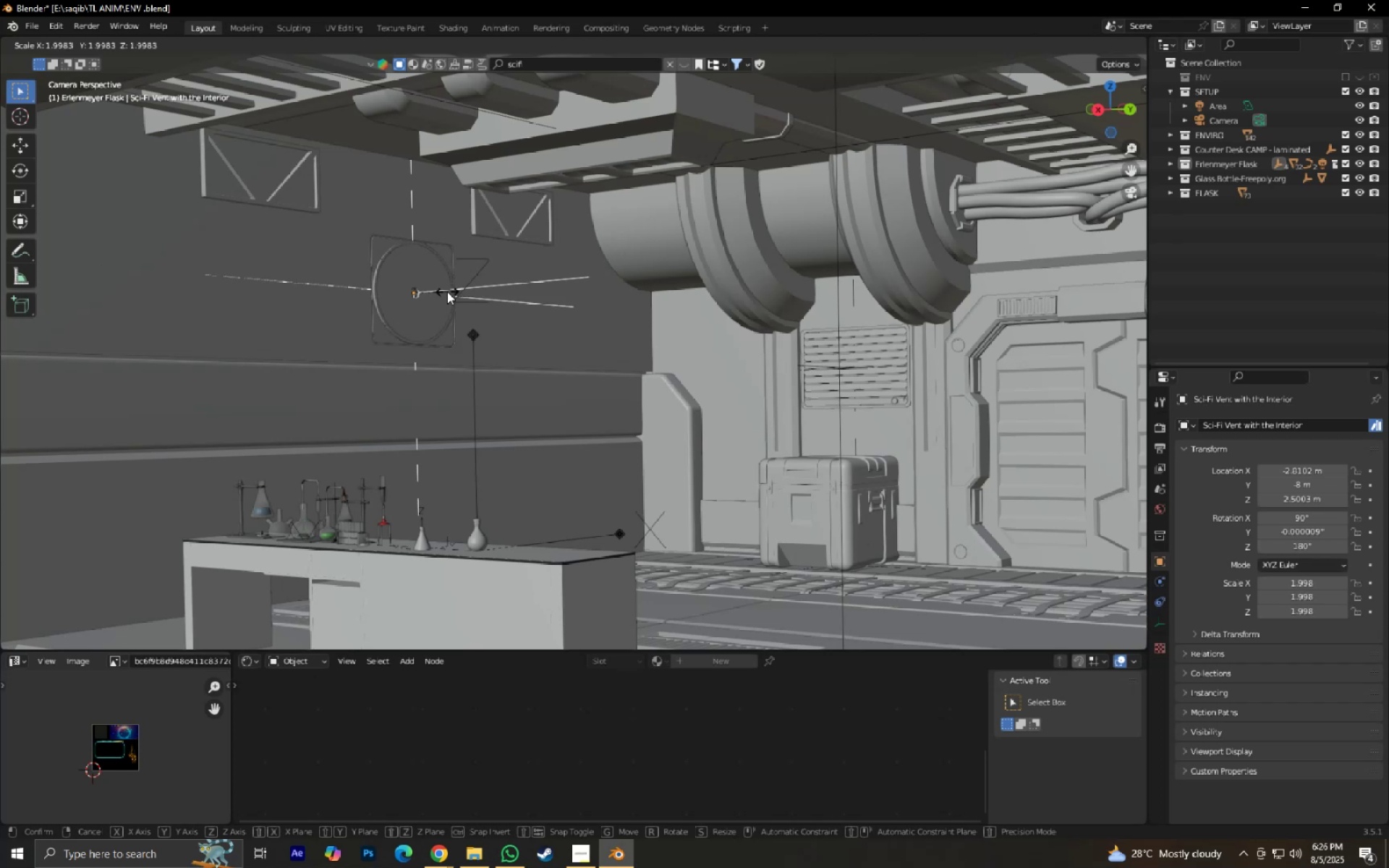 
left_click([447, 292])
 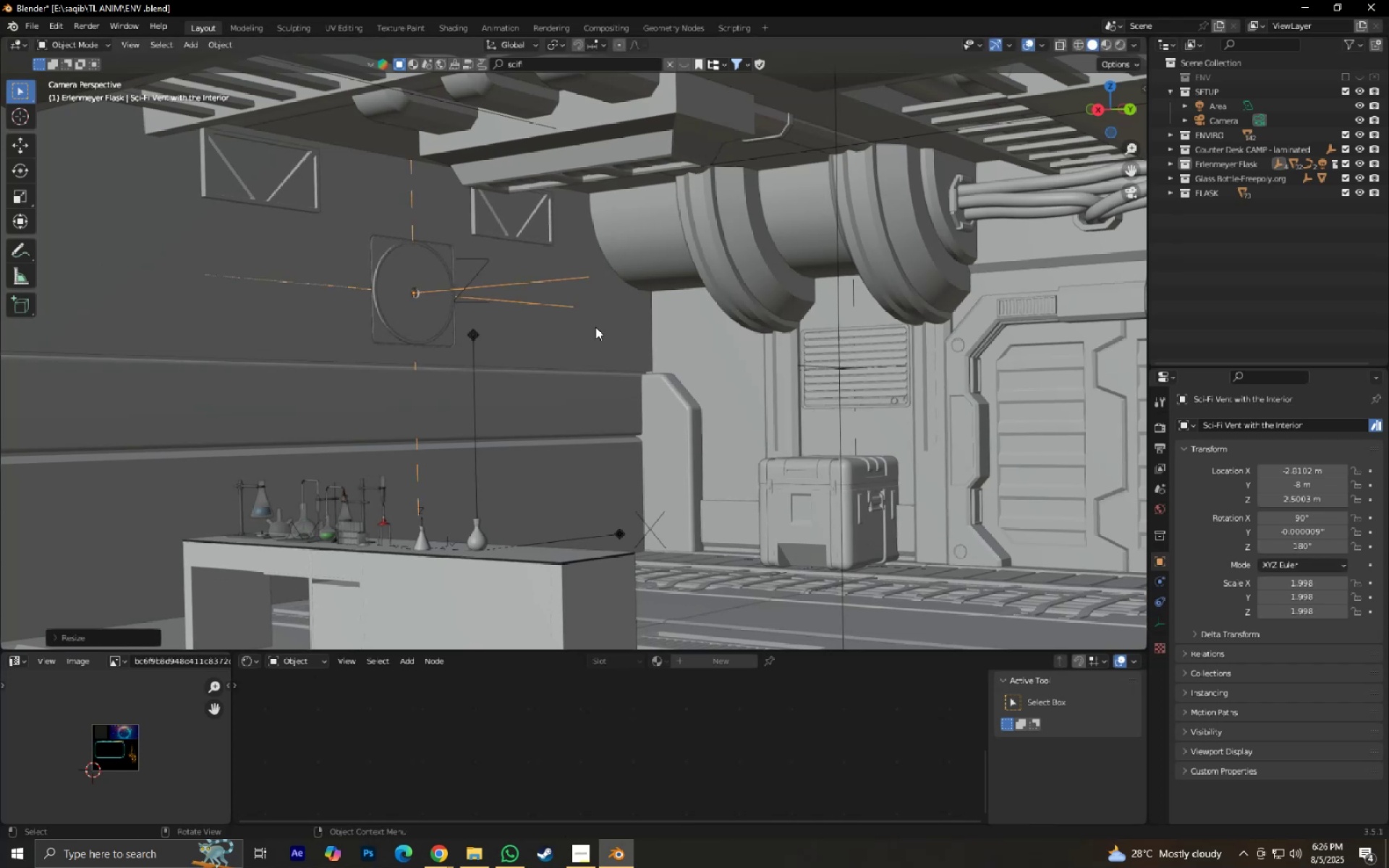 
type(gz)
 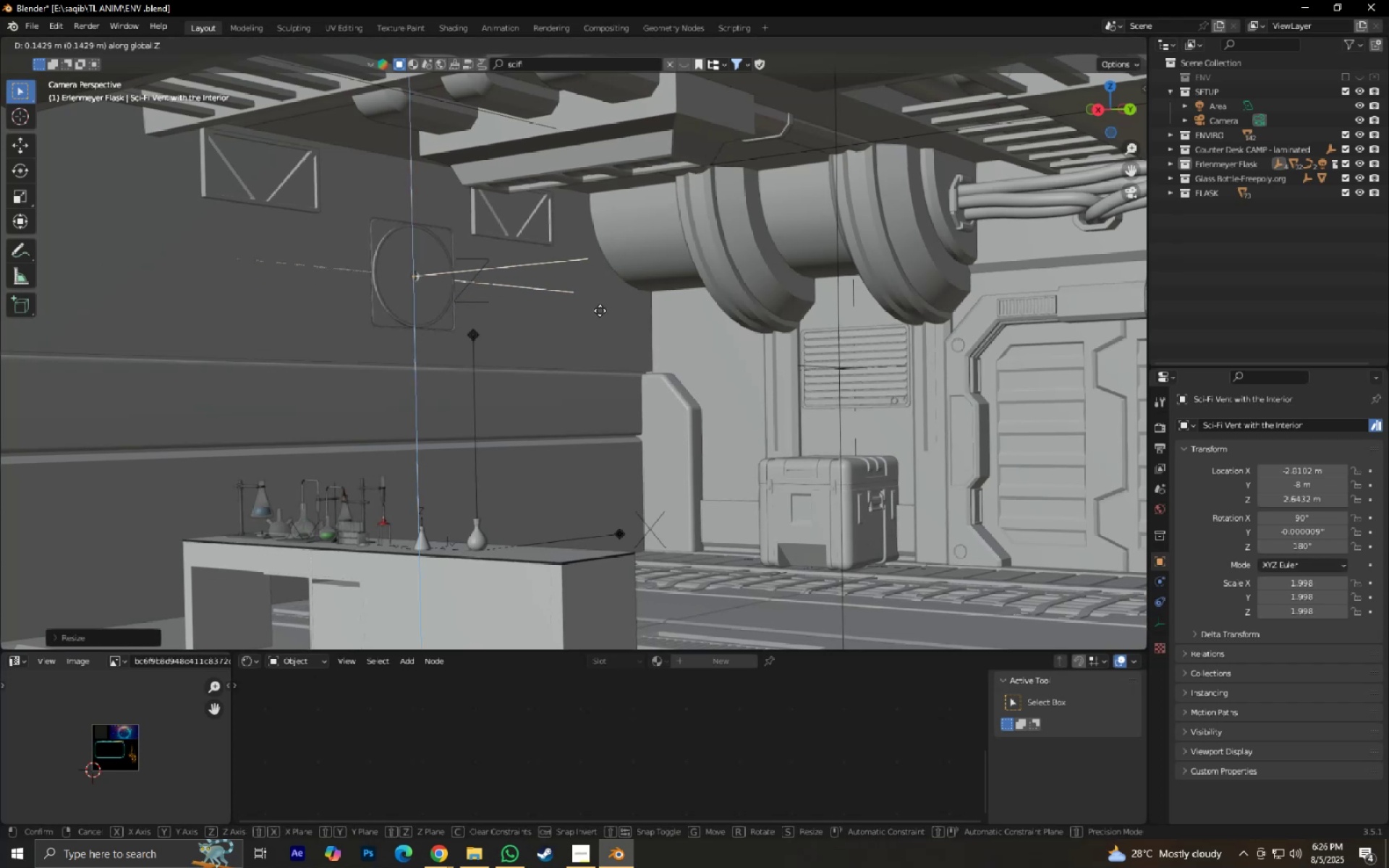 
left_click([600, 309])
 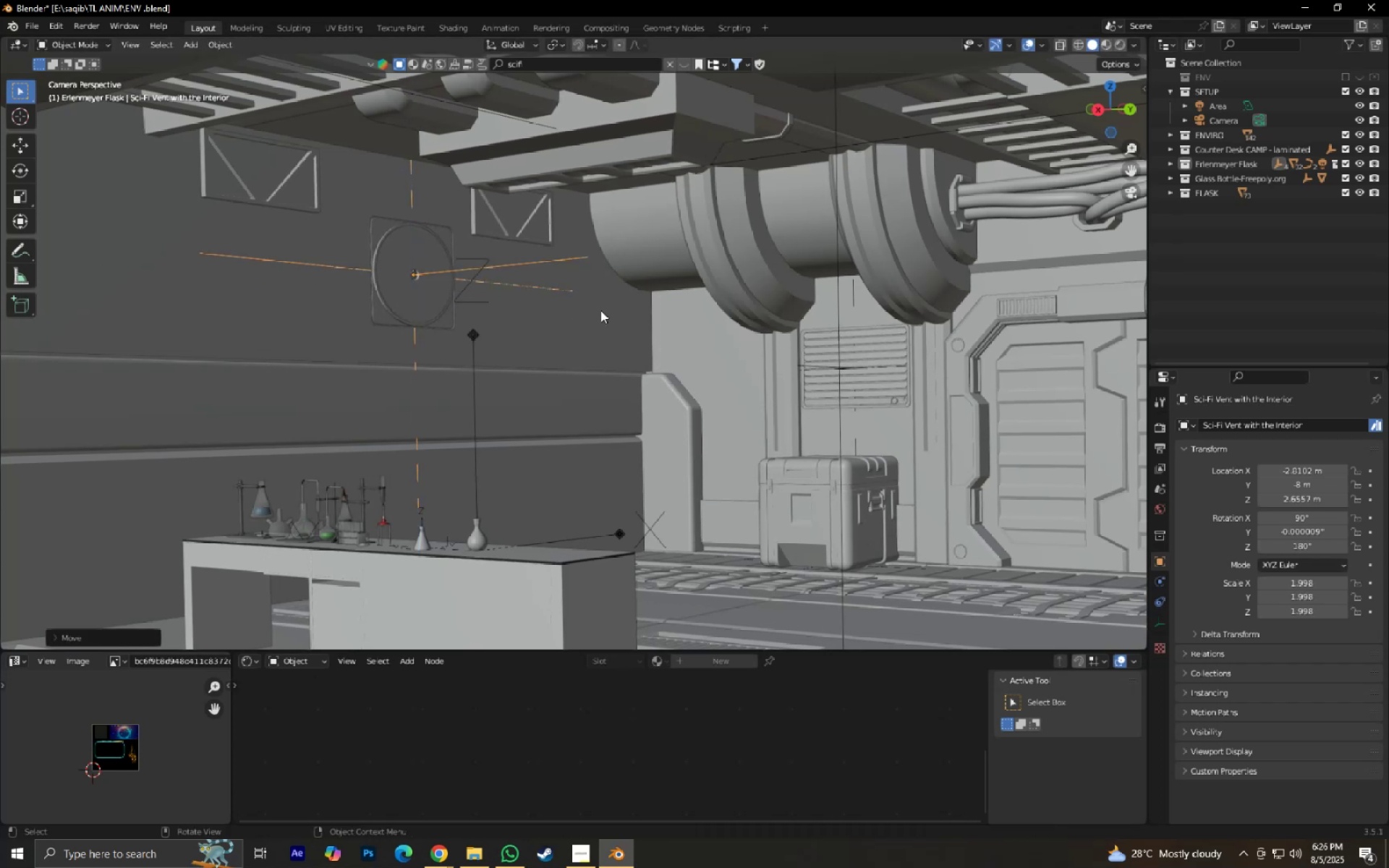 
type(gyx)
 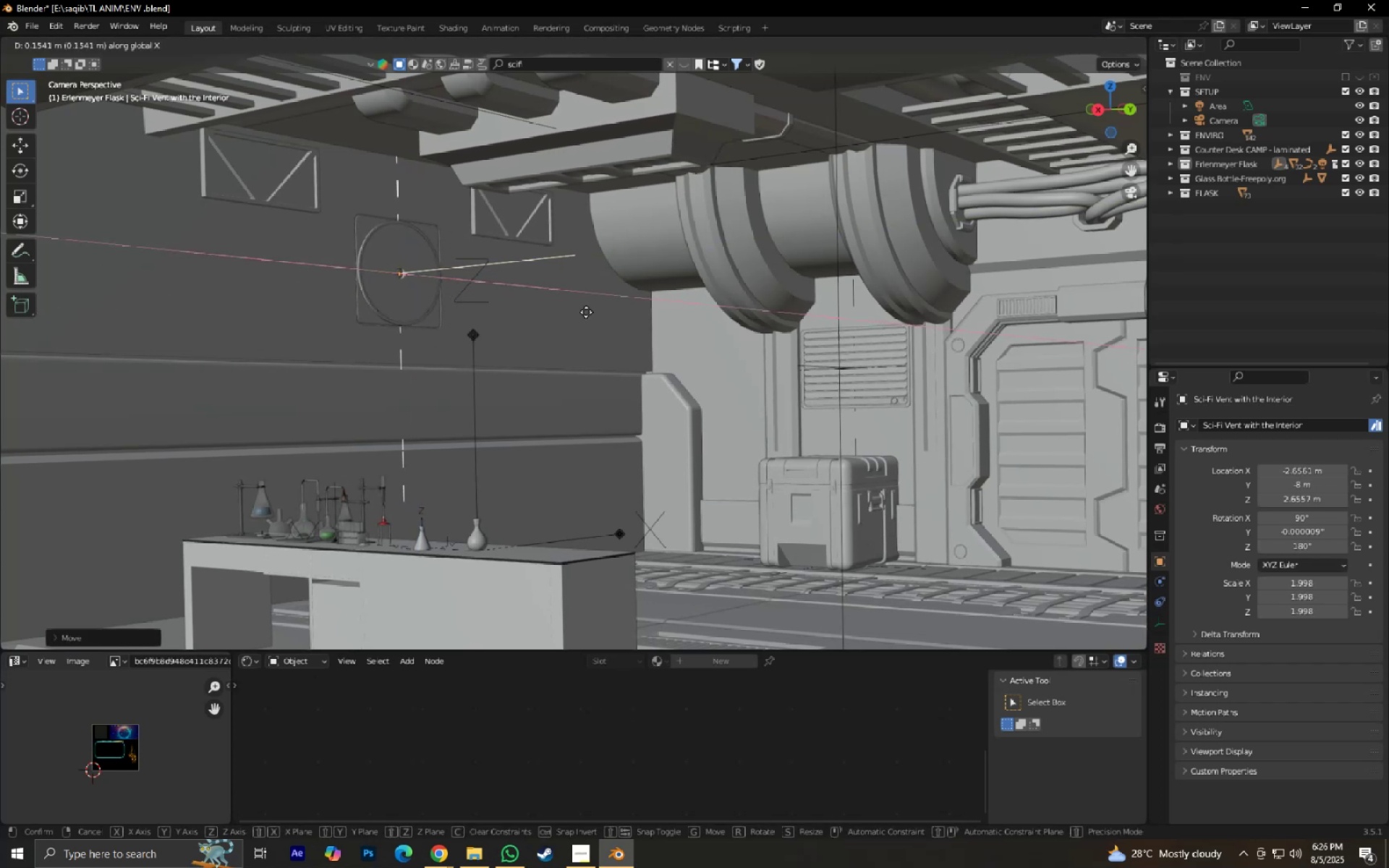 
left_click([587, 312])
 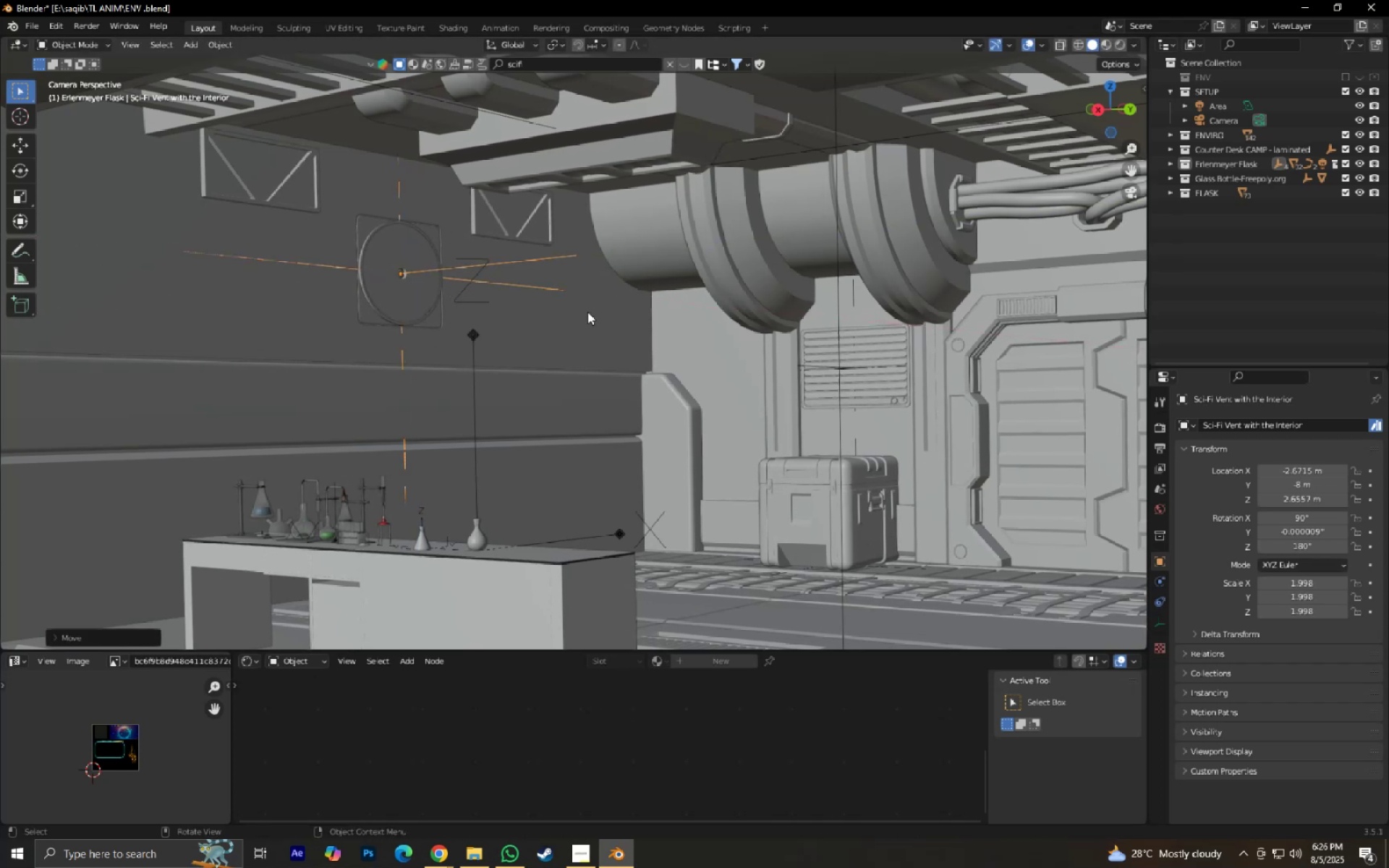 
type(gz)
 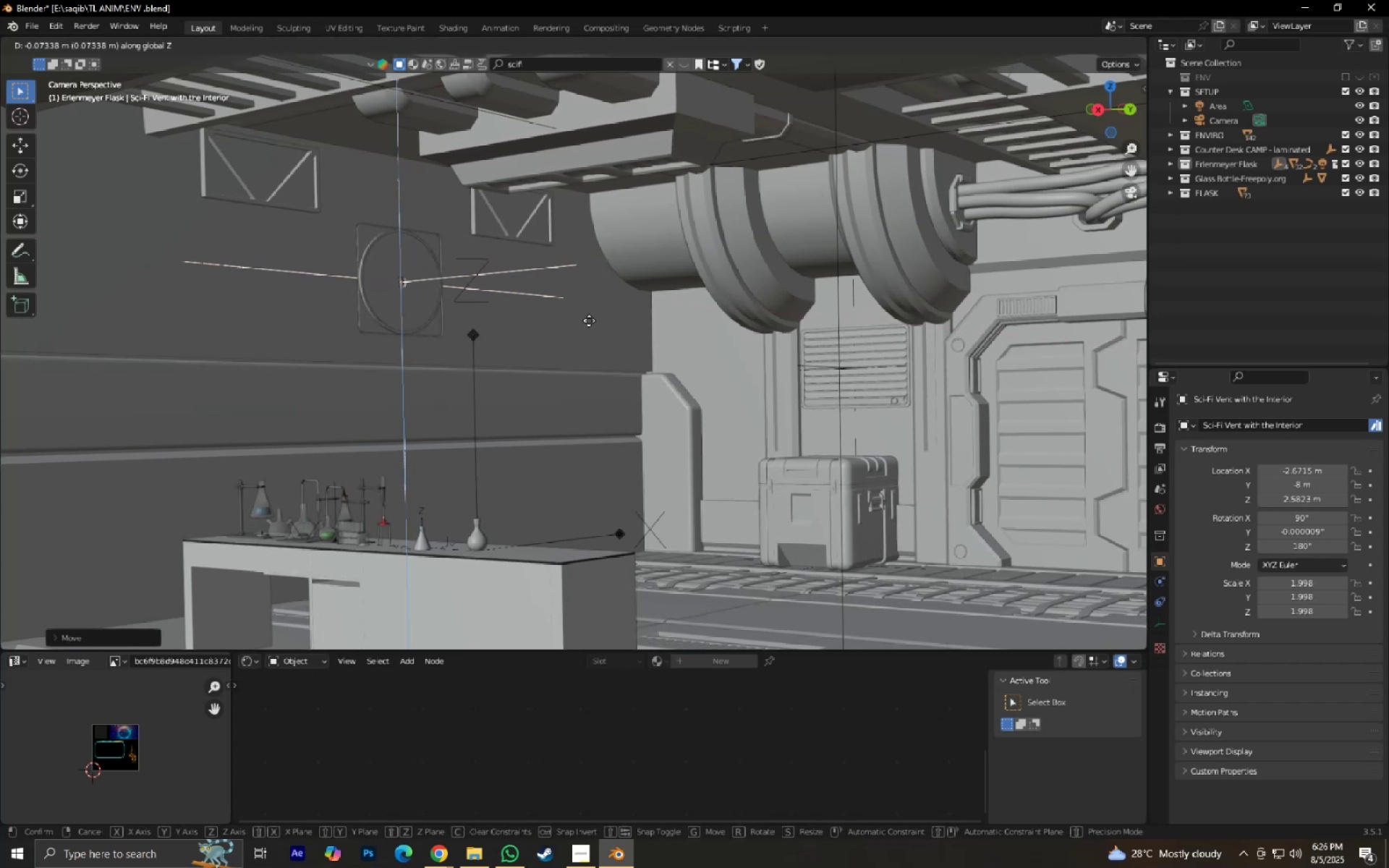 
left_click([589, 320])
 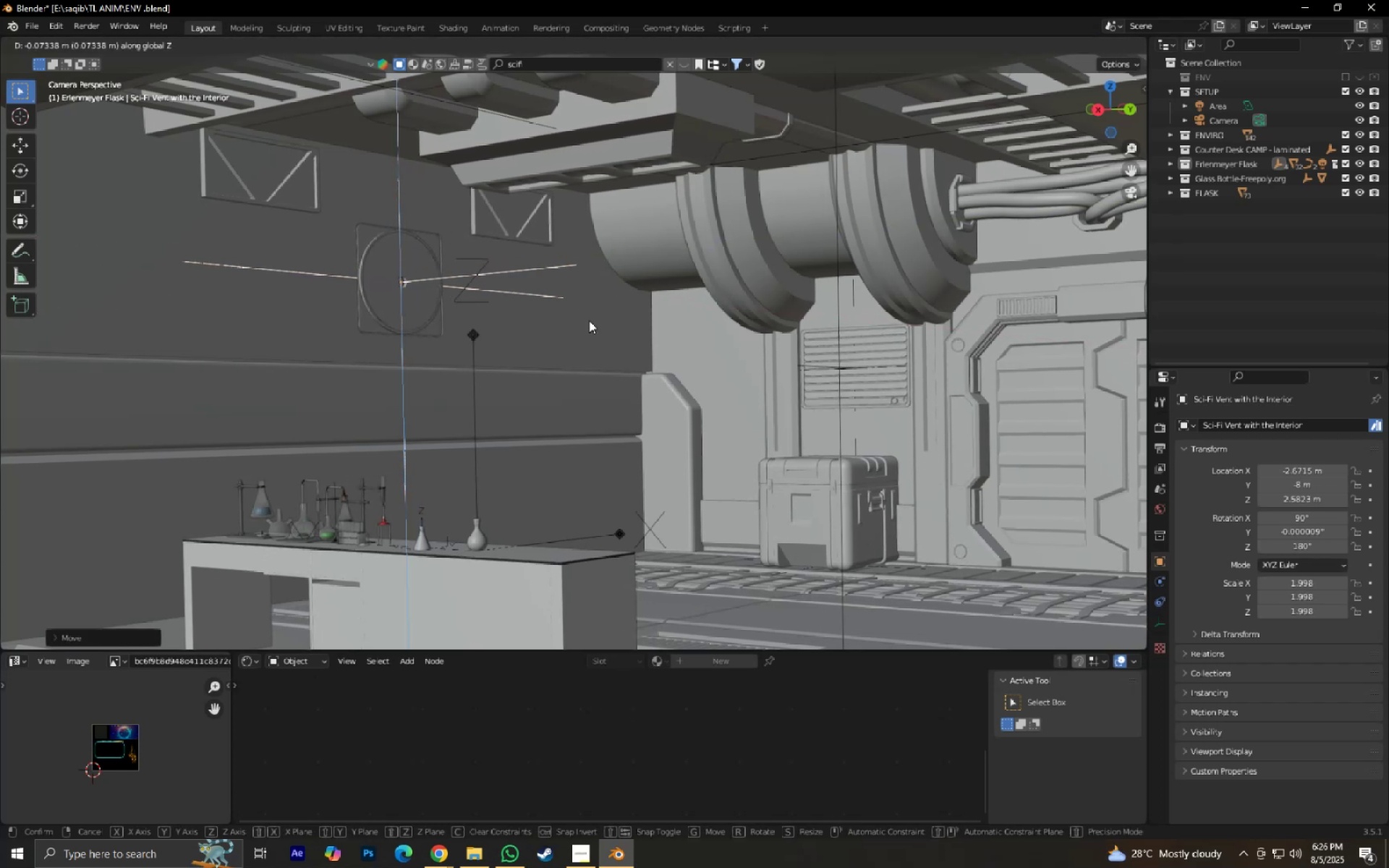 
key(S)
 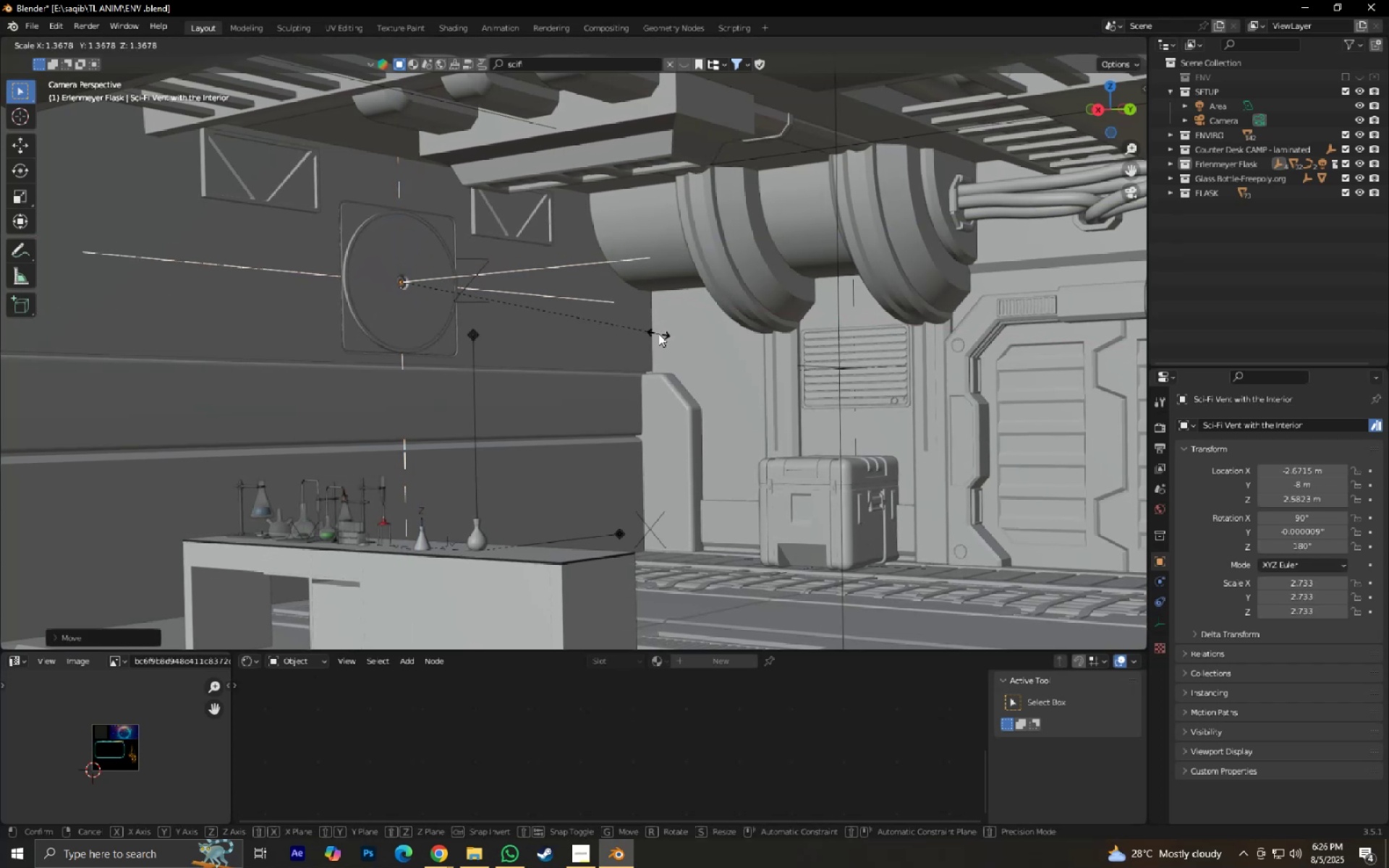 
left_click([658, 333])
 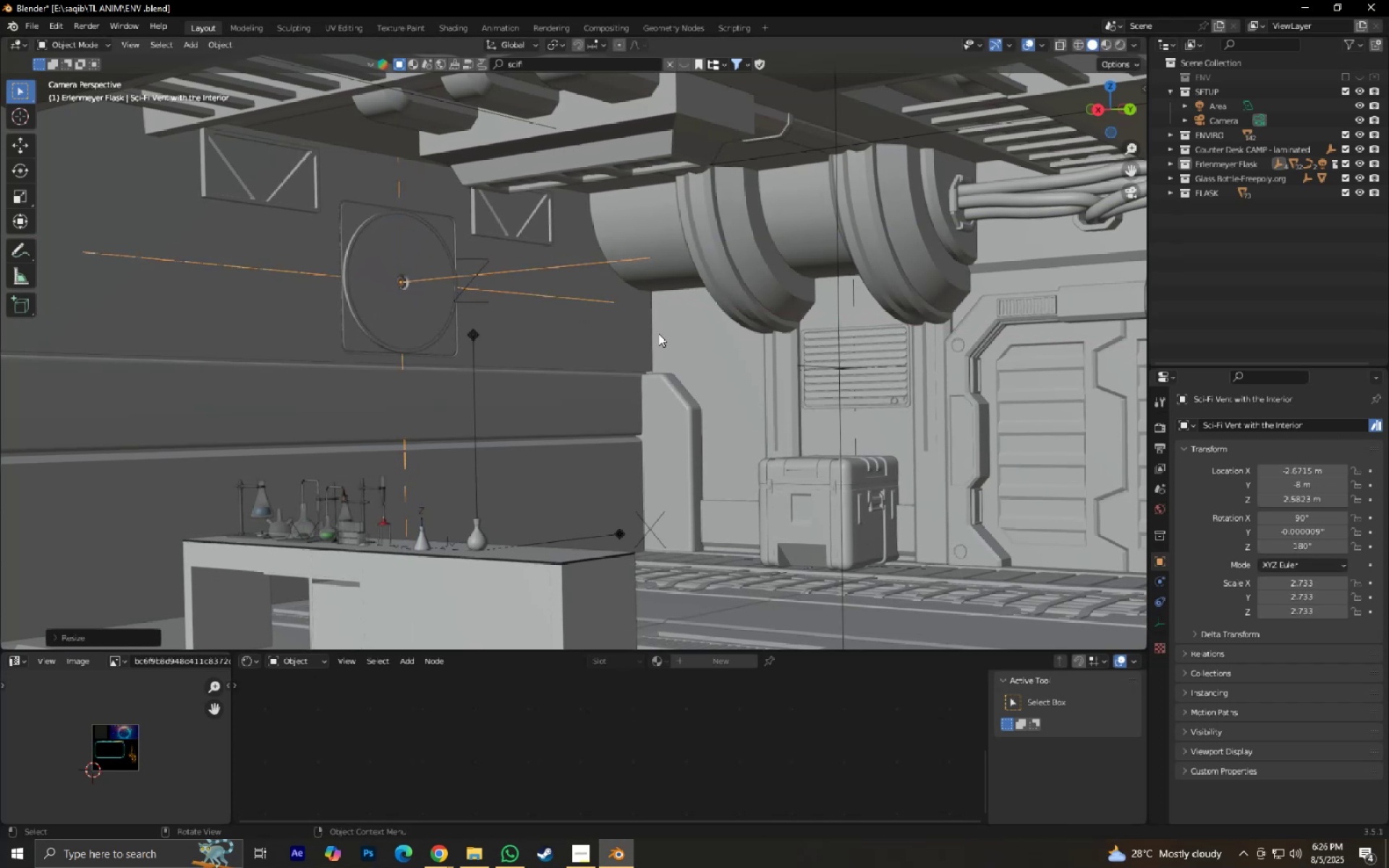 
type(gz)
 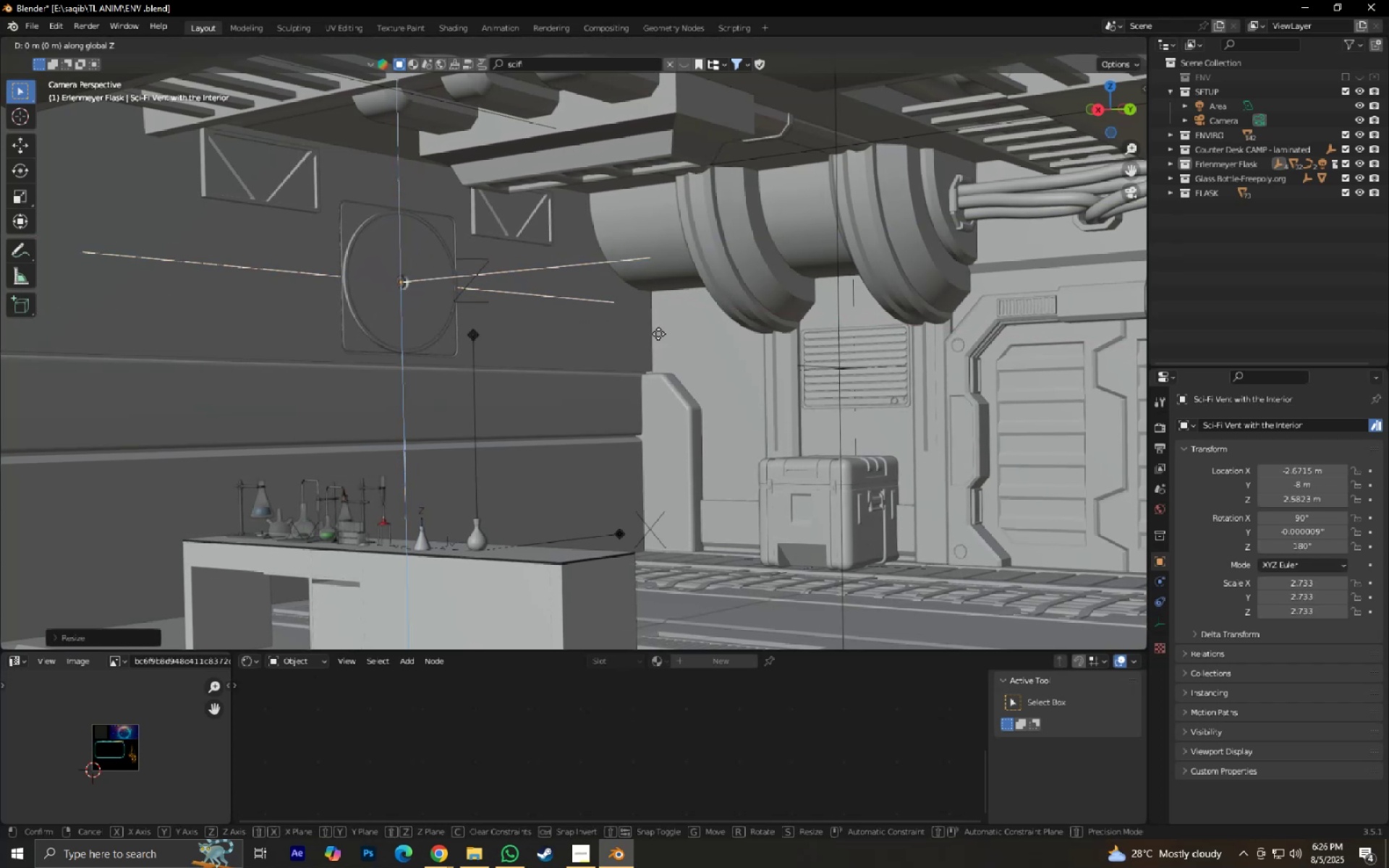 
hold_key(key=ShiftLeft, duration=0.71)
 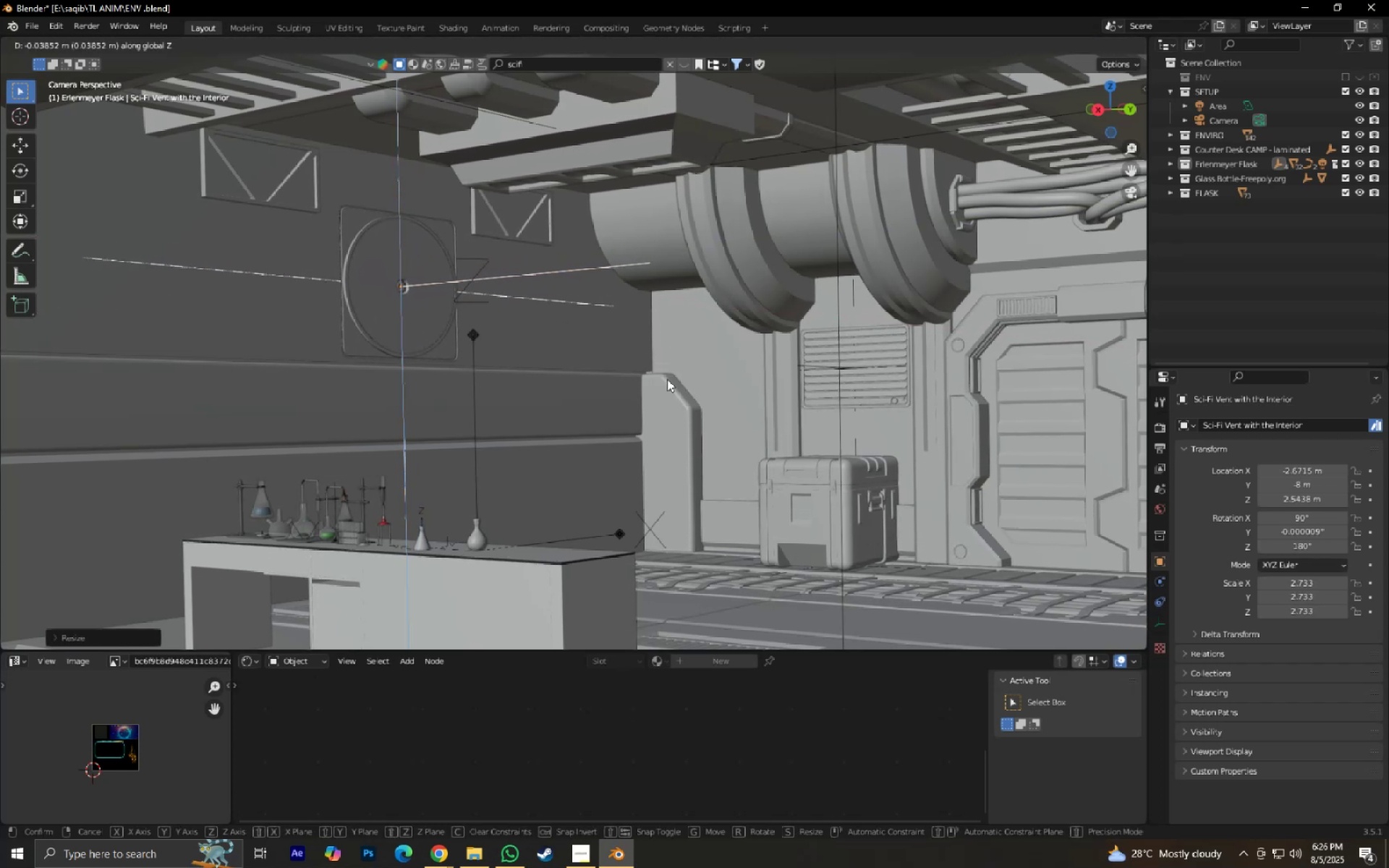 
left_click([667, 379])
 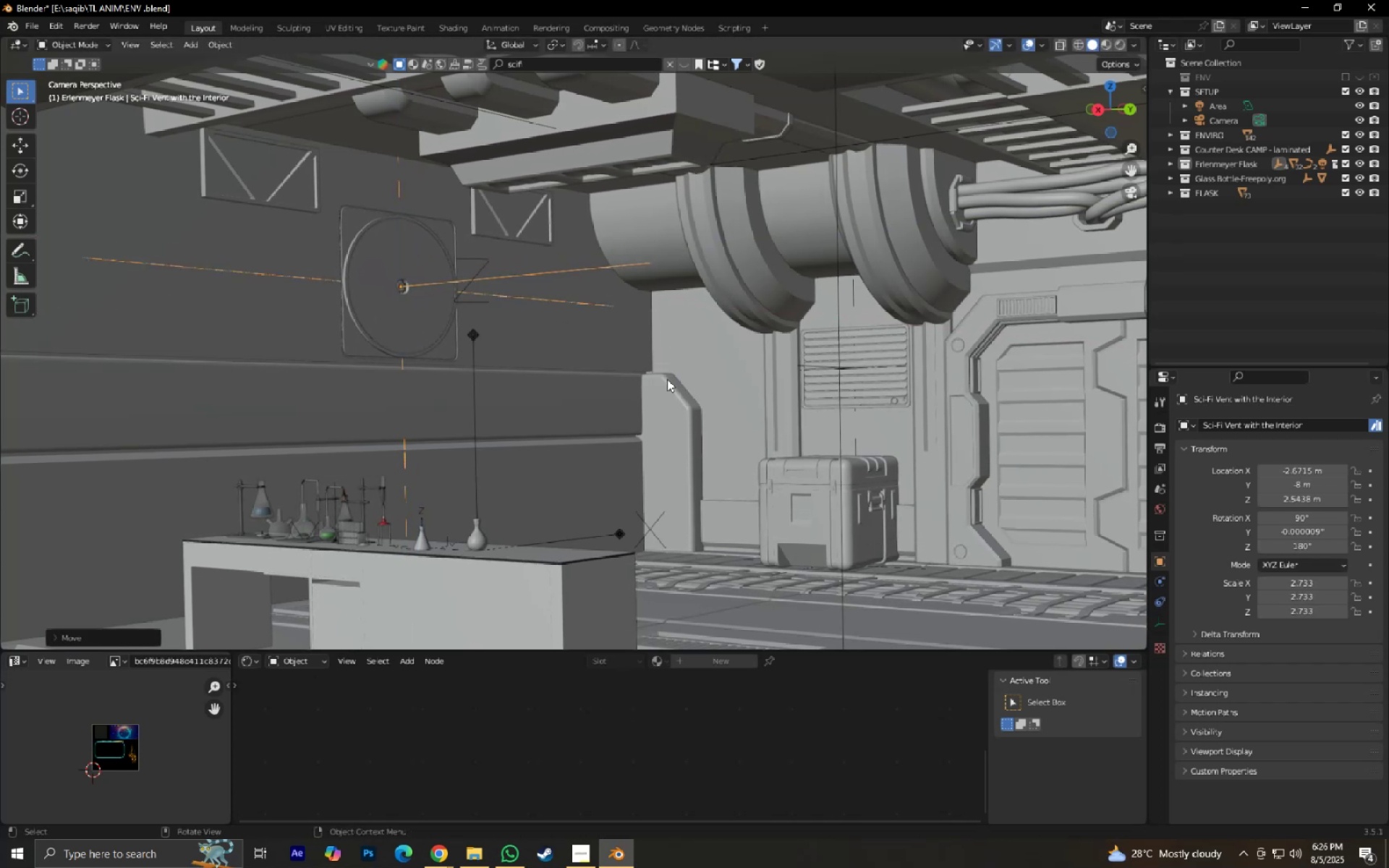 
key(Control+ControlLeft)
 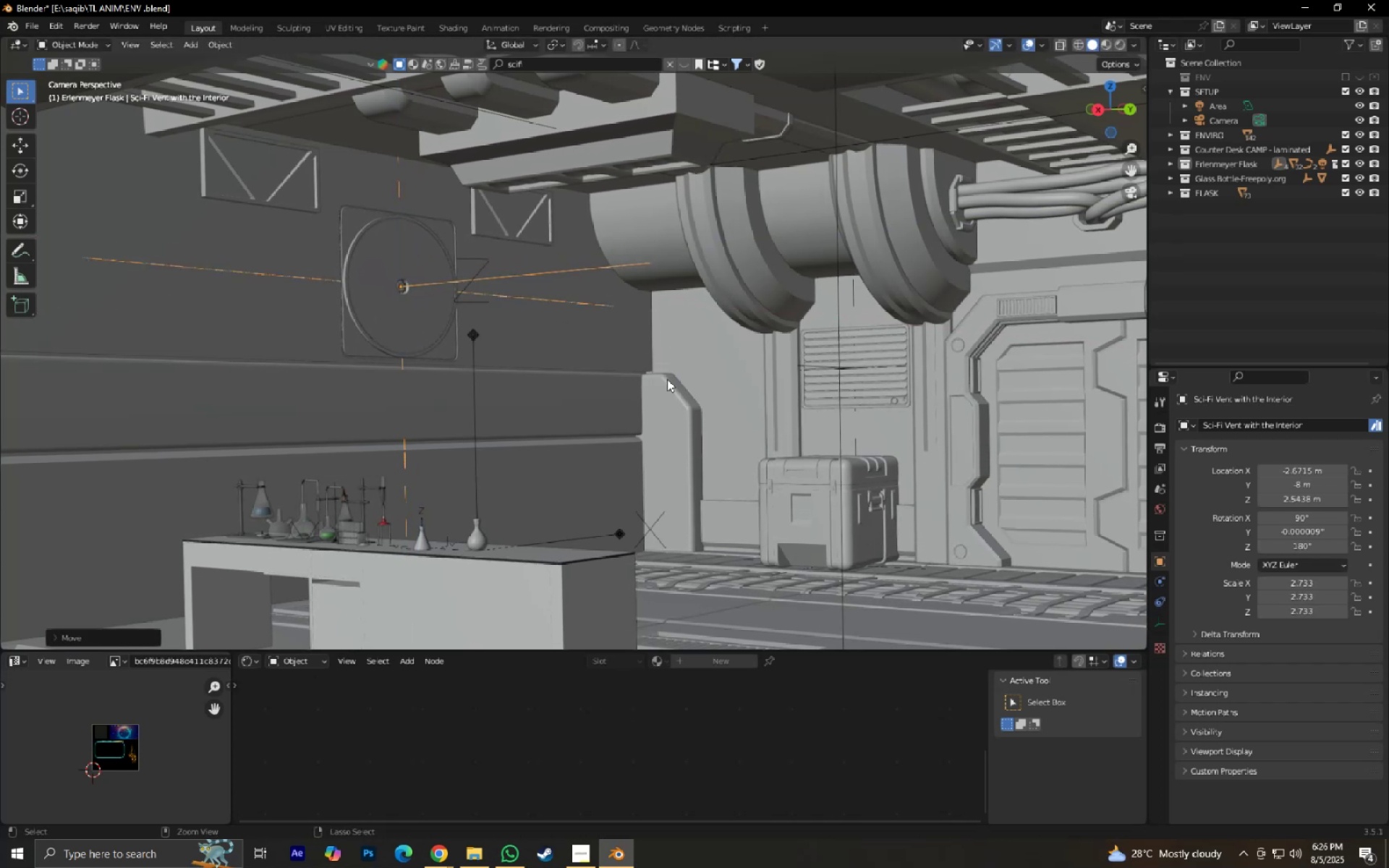 
key(Control+S)
 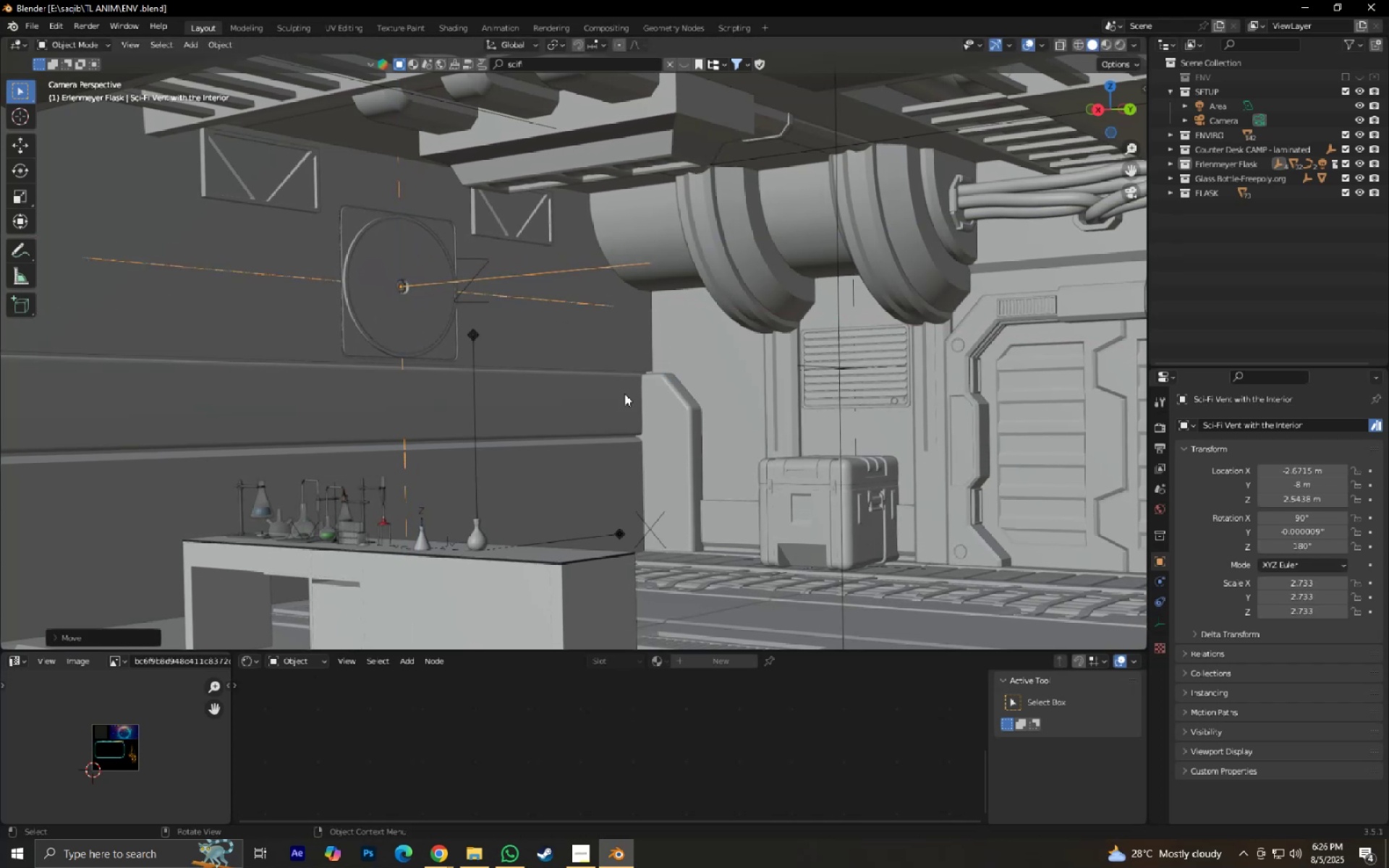 
hold_key(key=ShiftLeft, duration=0.57)
 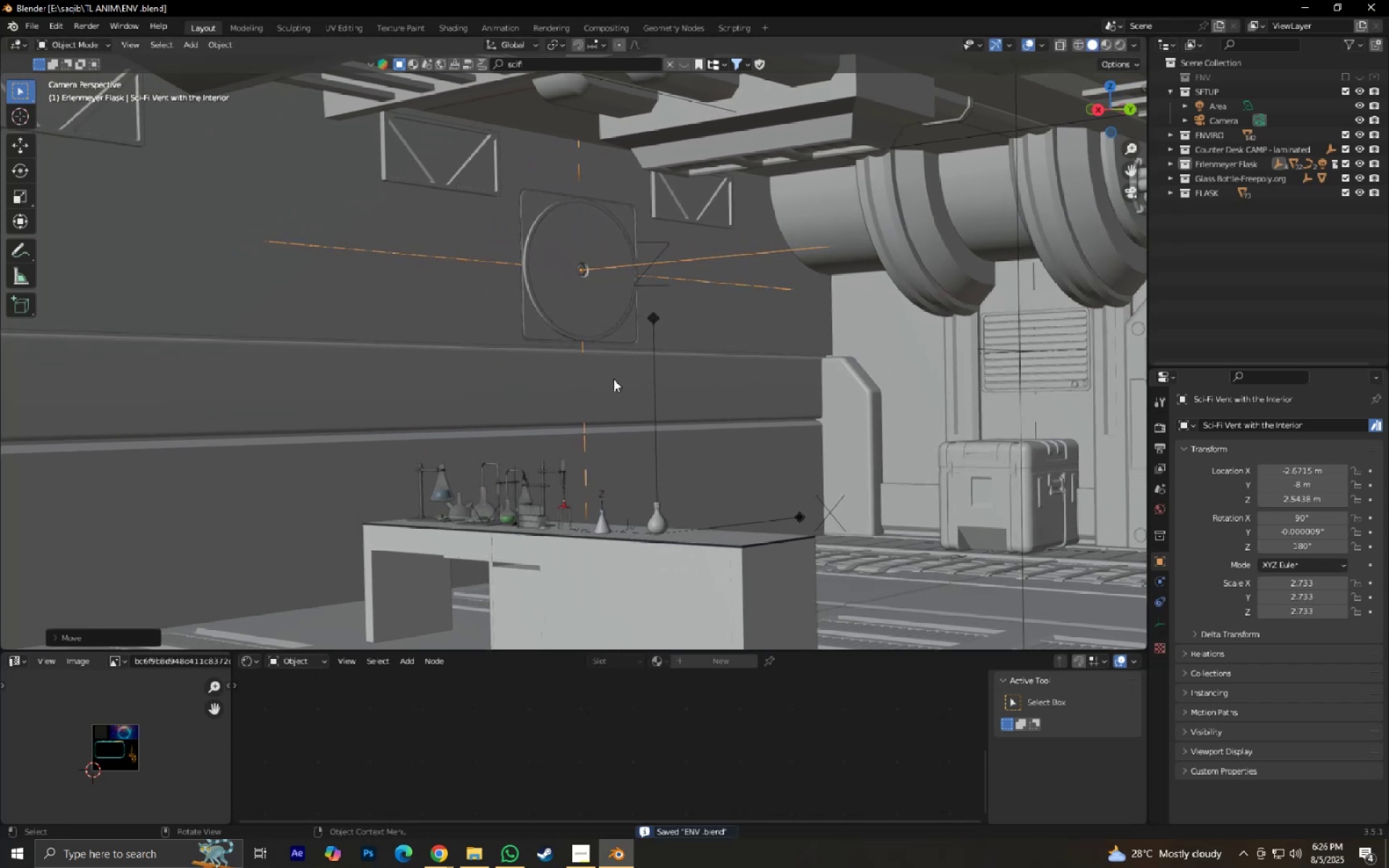 
scroll: coordinate [607, 380], scroll_direction: down, amount: 2.0
 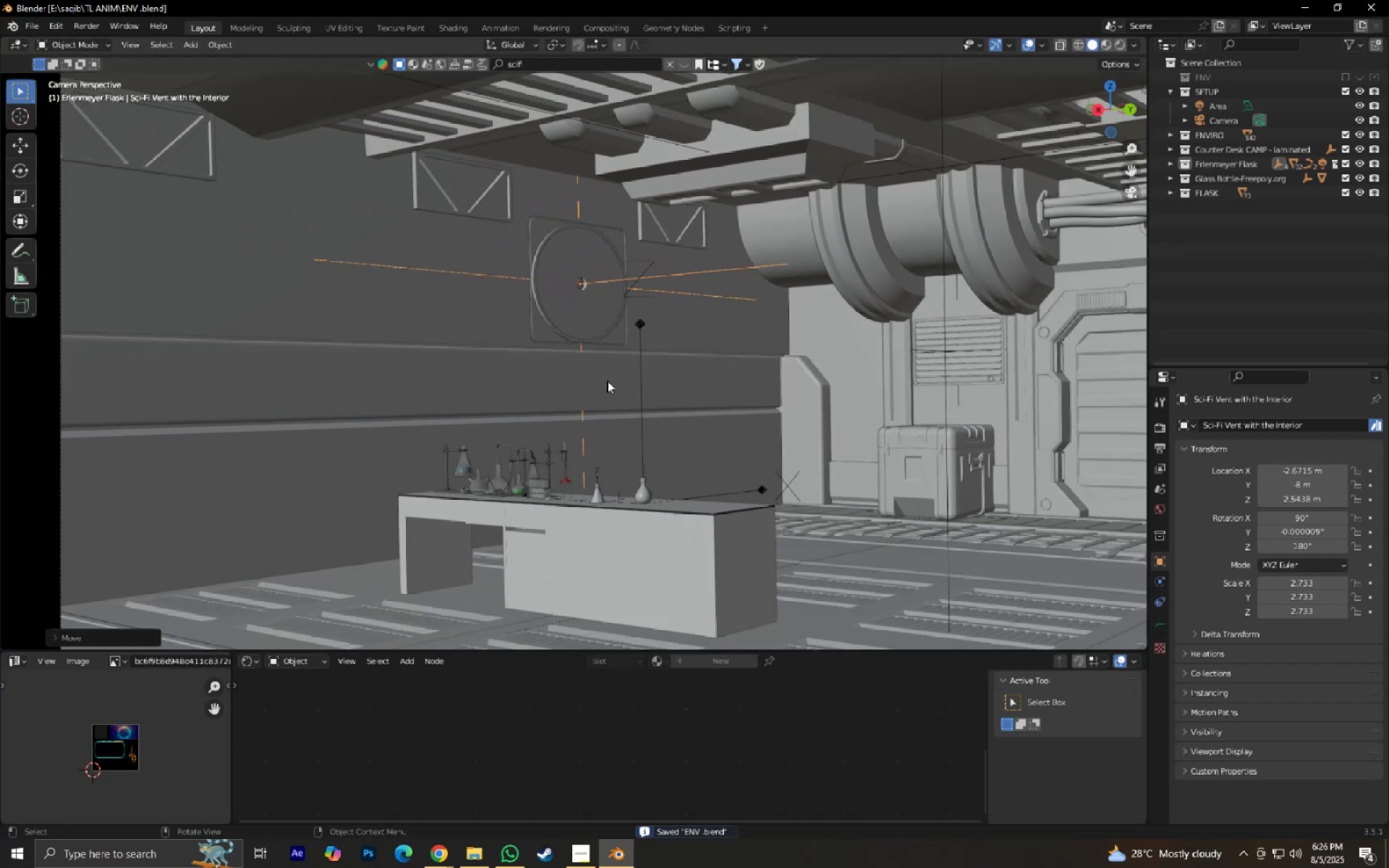 
key(Shift+ShiftLeft)
 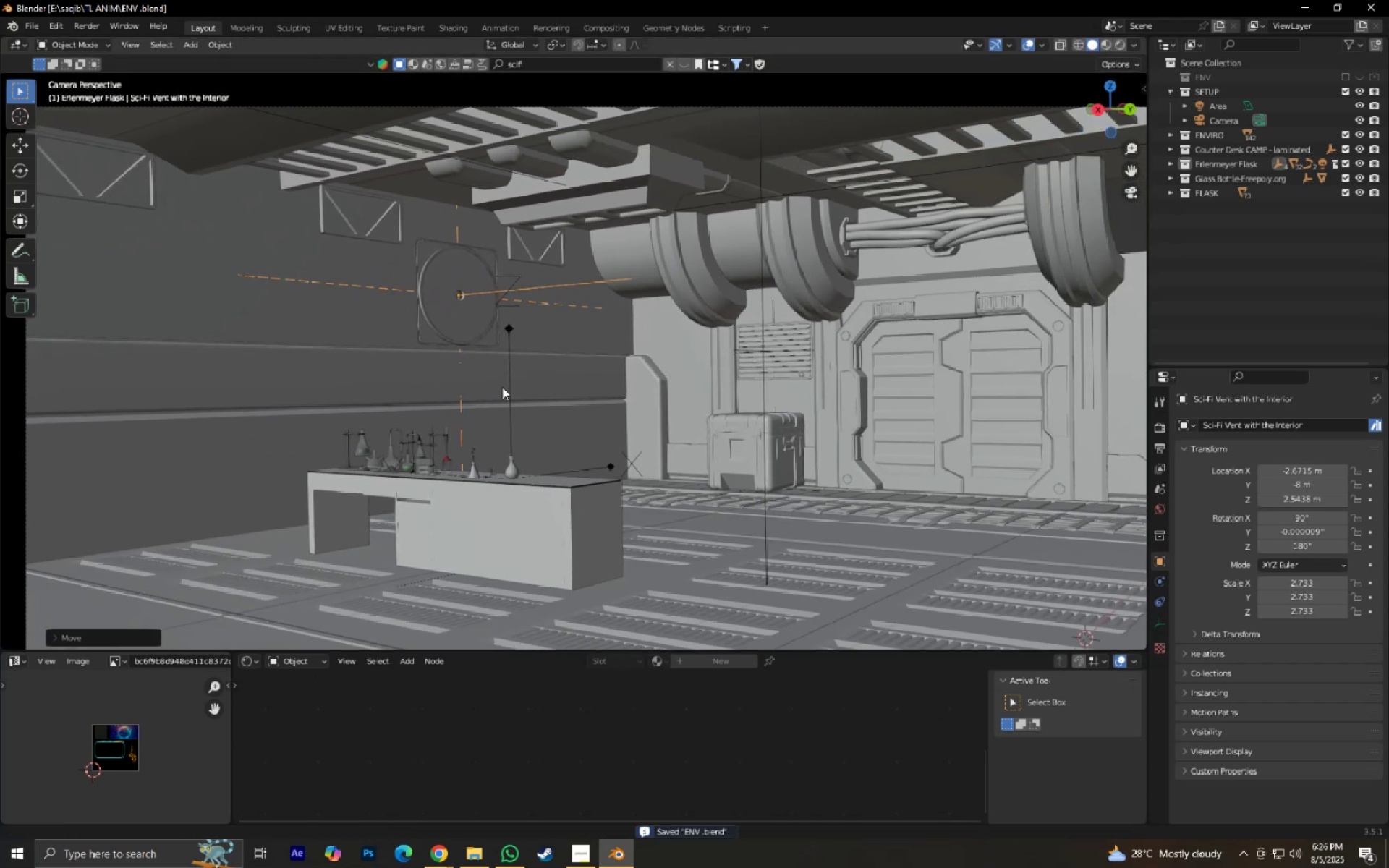 
key(Control+ControlLeft)
 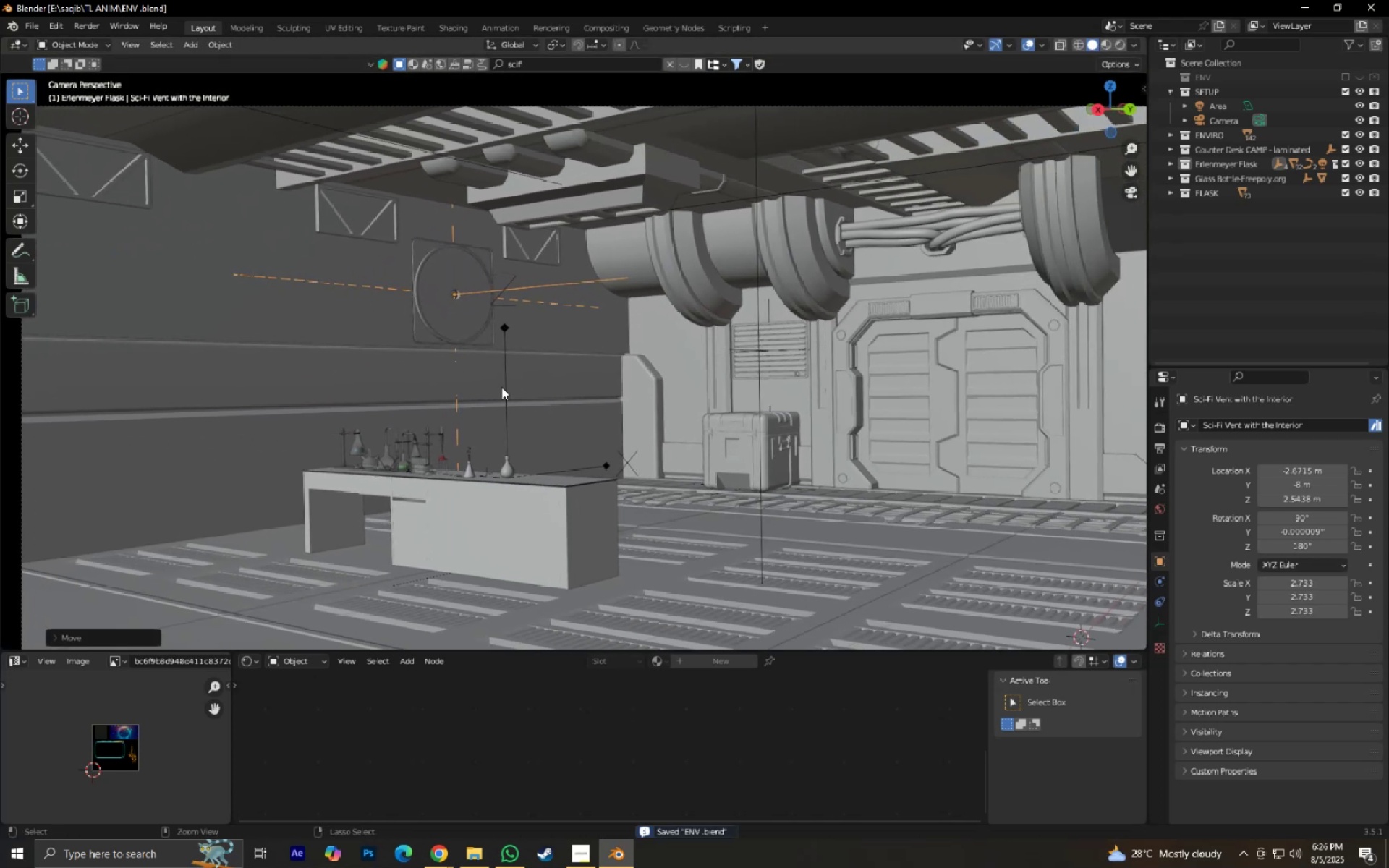 
key(Control+S)
 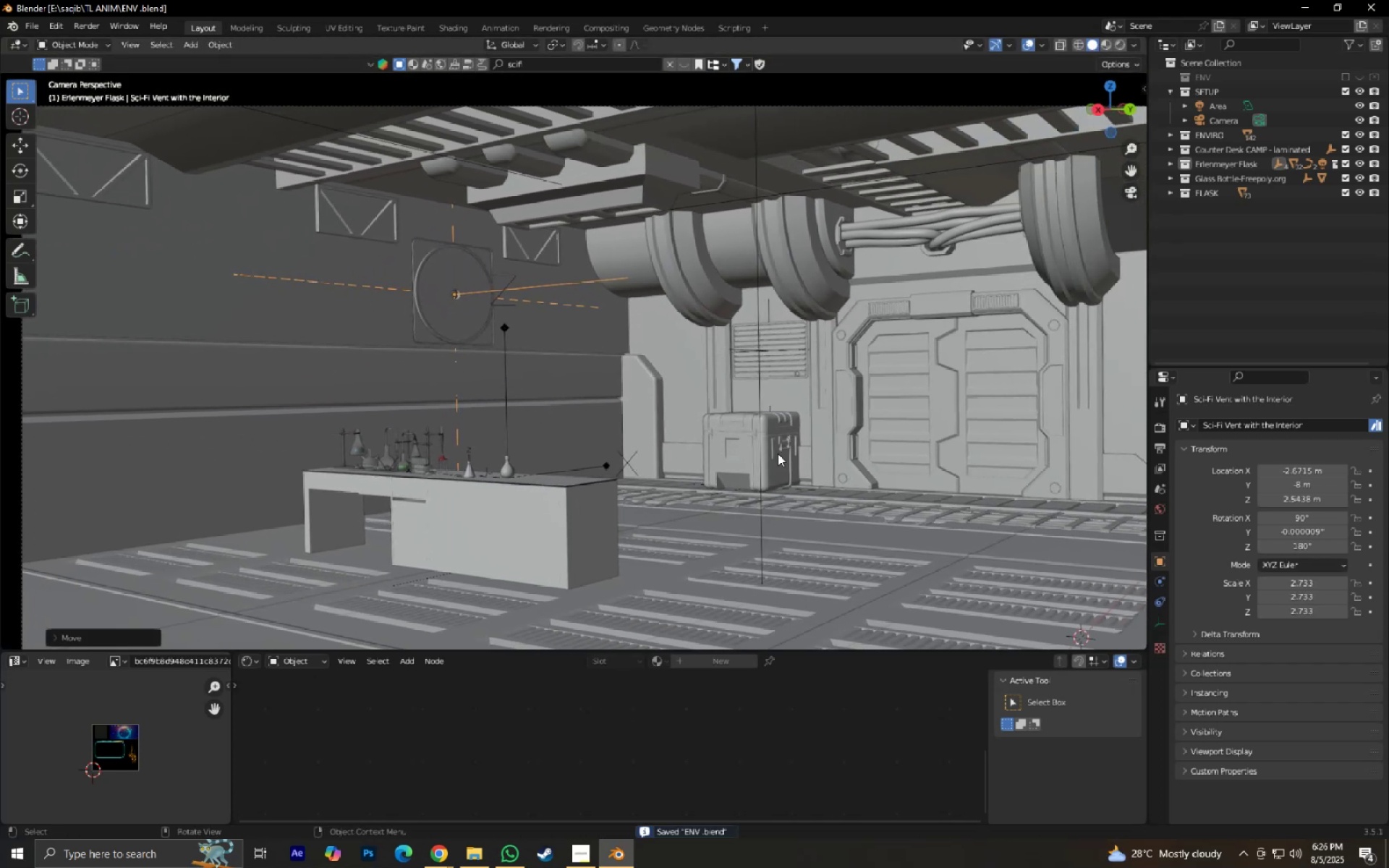 
key(Shift+ShiftLeft)
 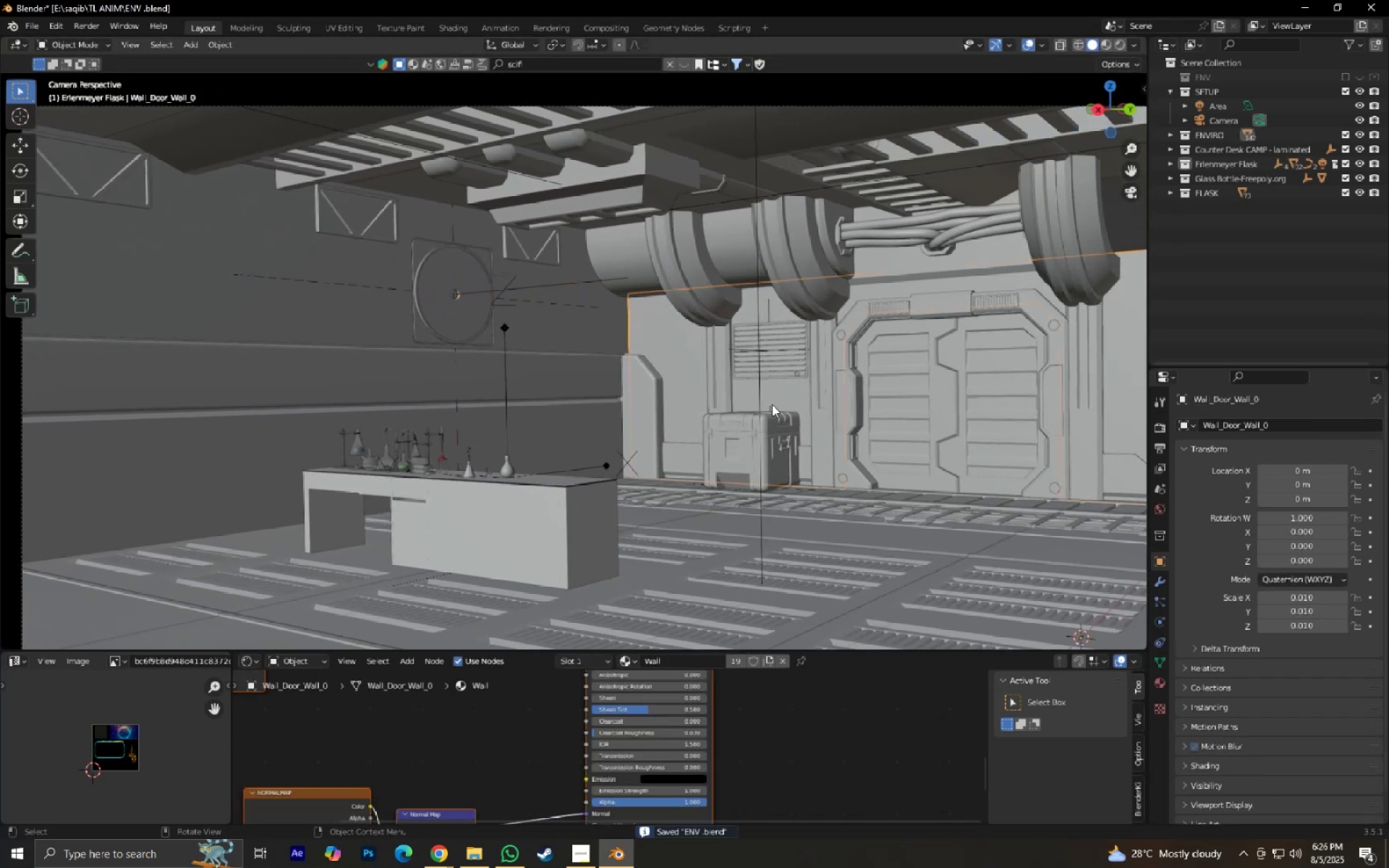 
double_click([772, 404])
 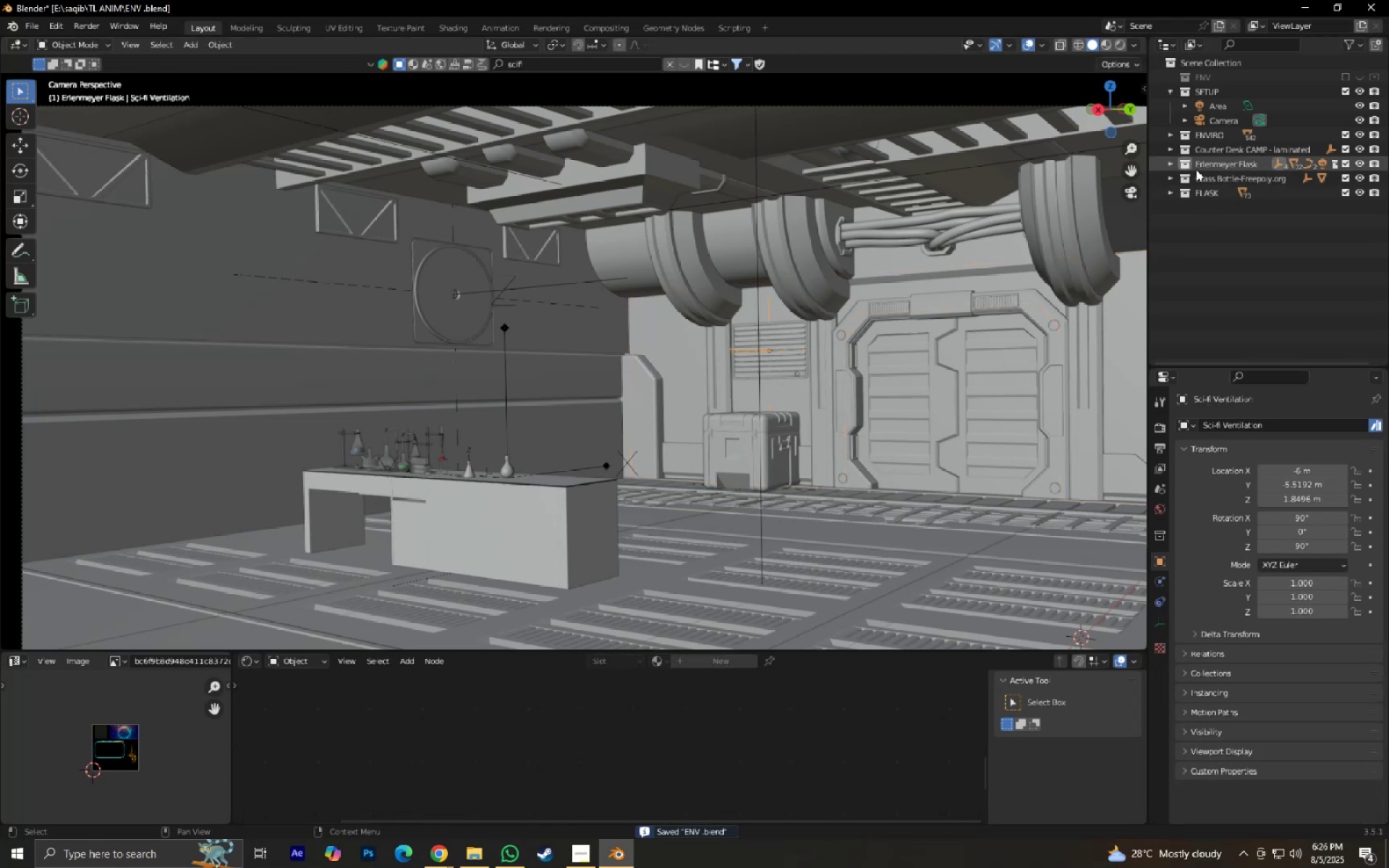 
left_click([1171, 165])
 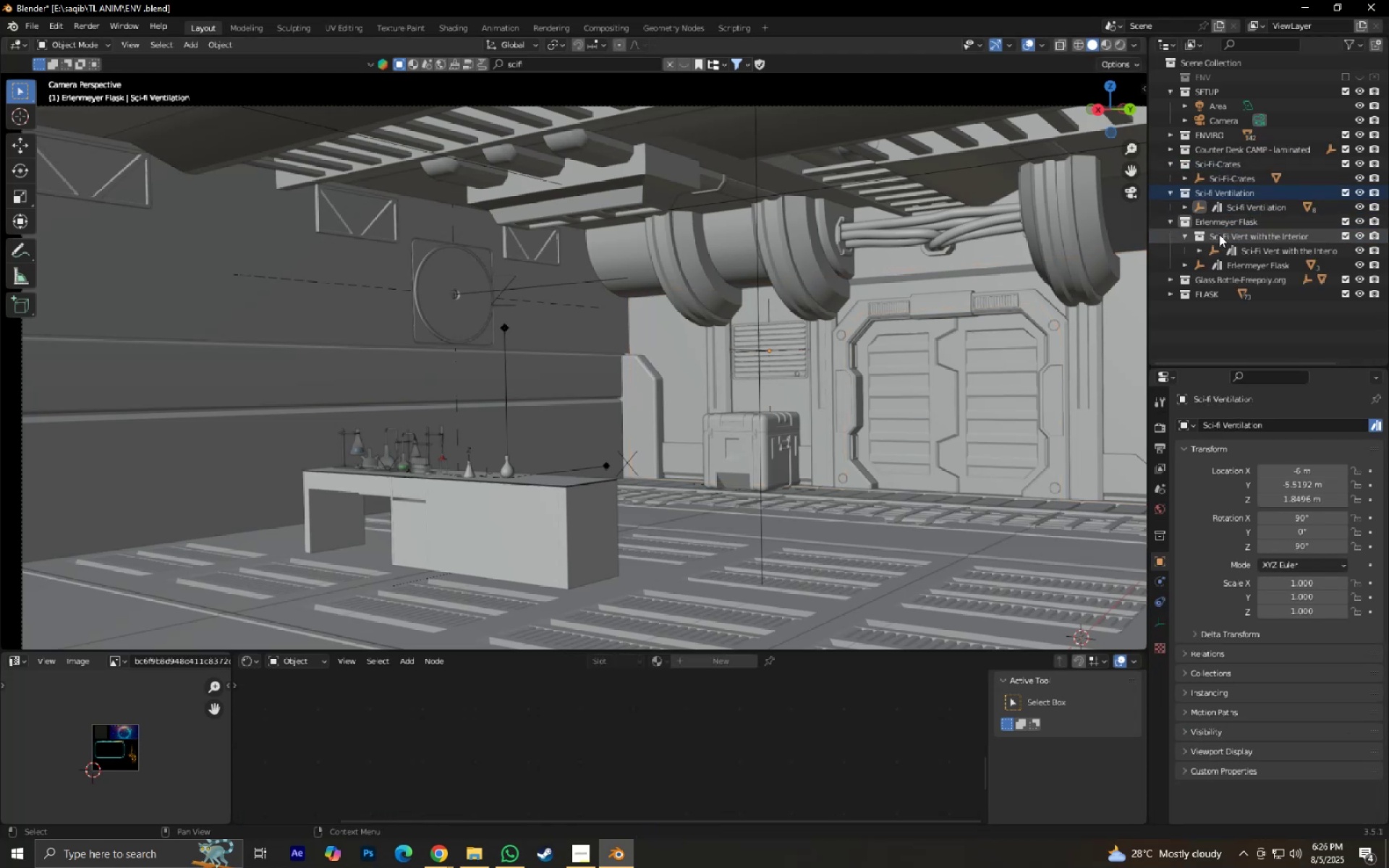 
wait(5.4)
 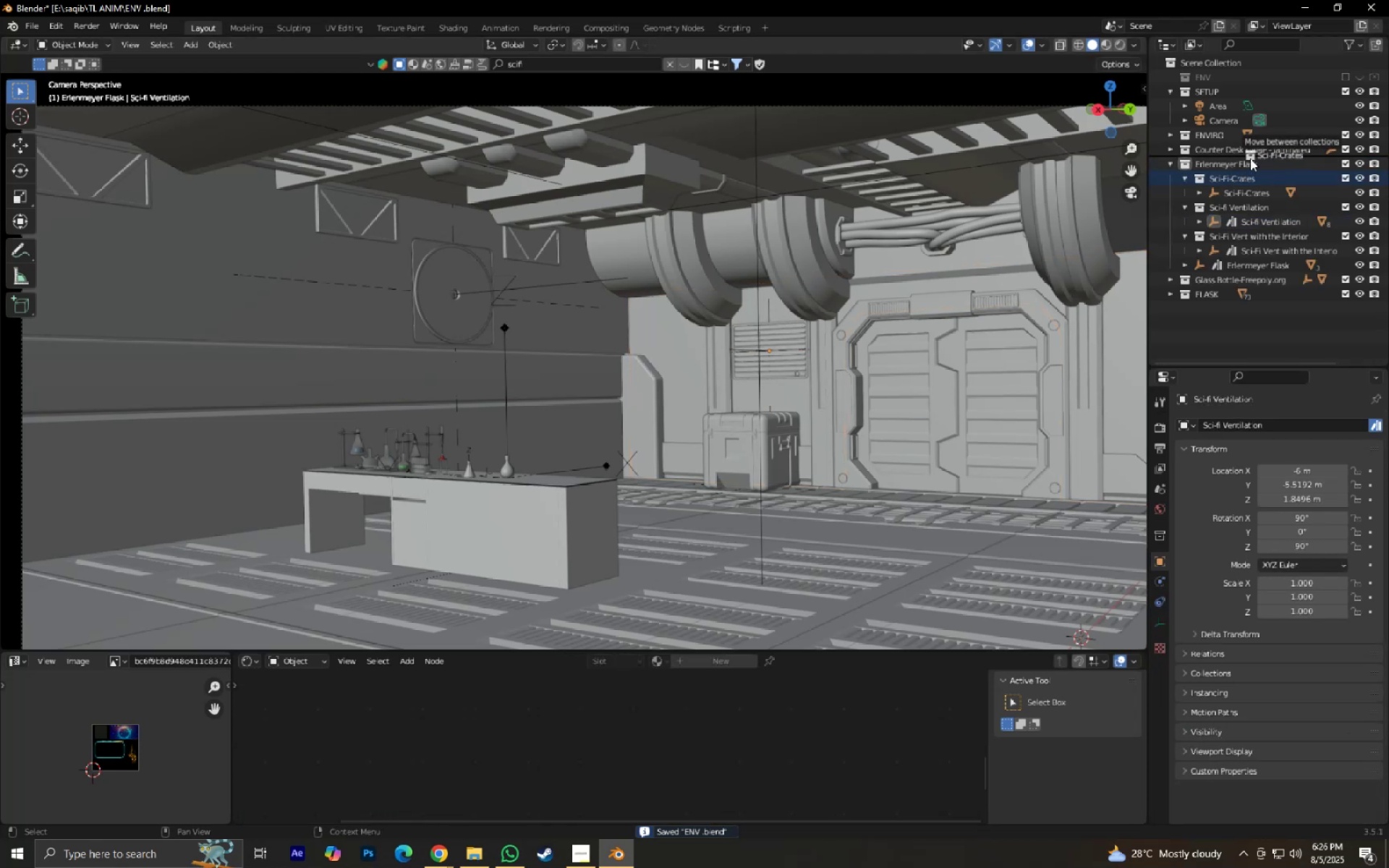 
left_click([1233, 232])
 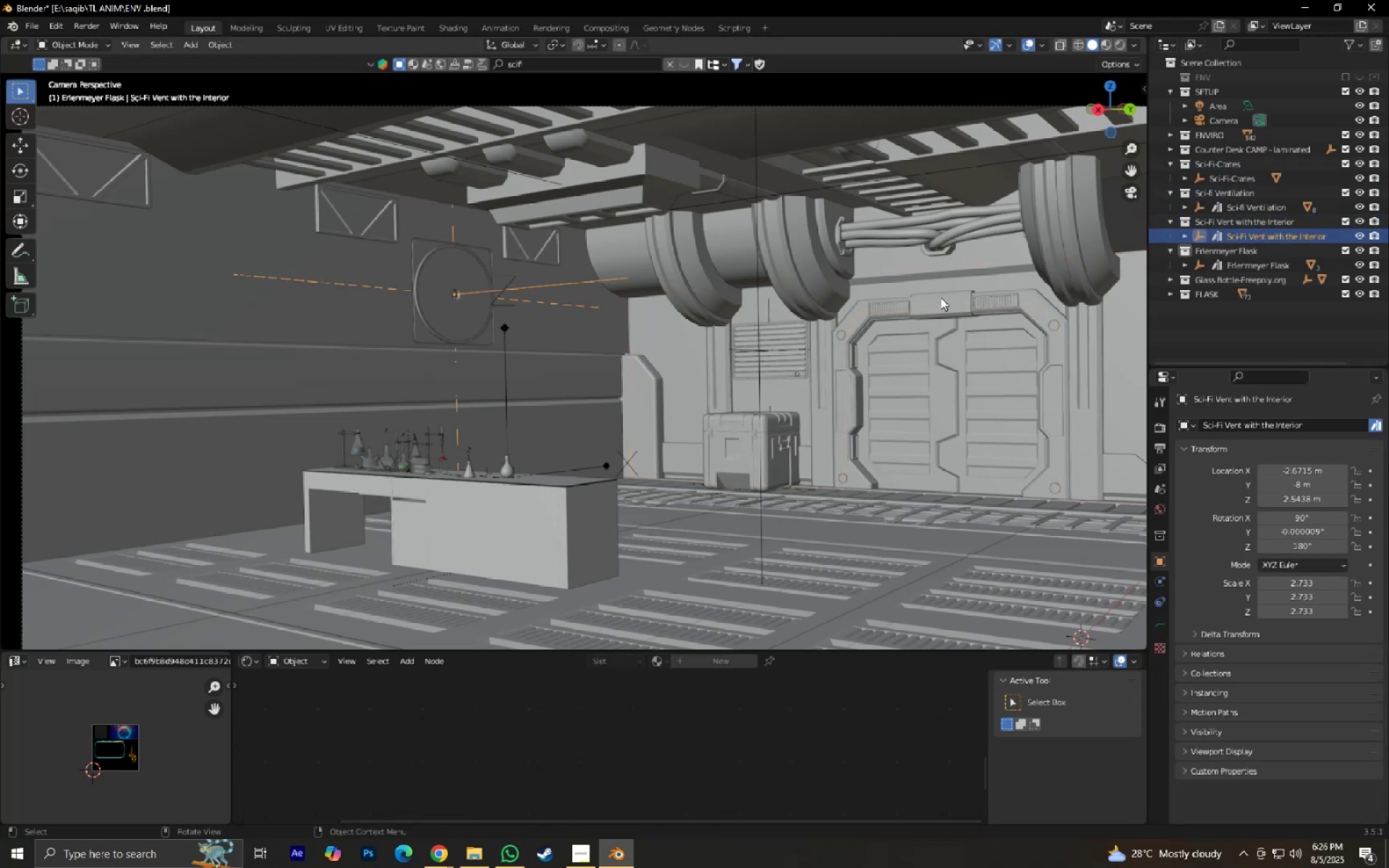 
type(rz)
 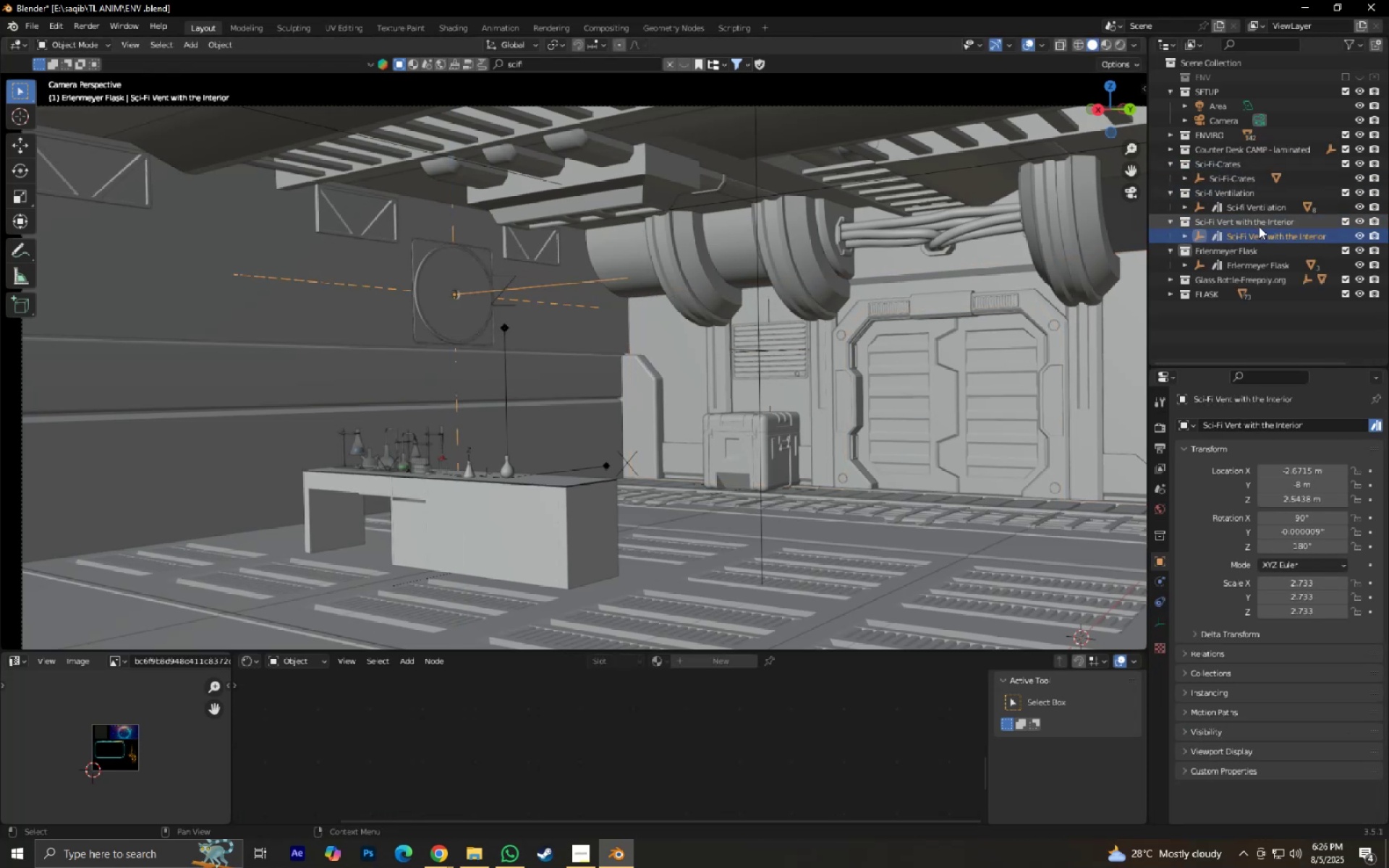 
double_click([1232, 208])
 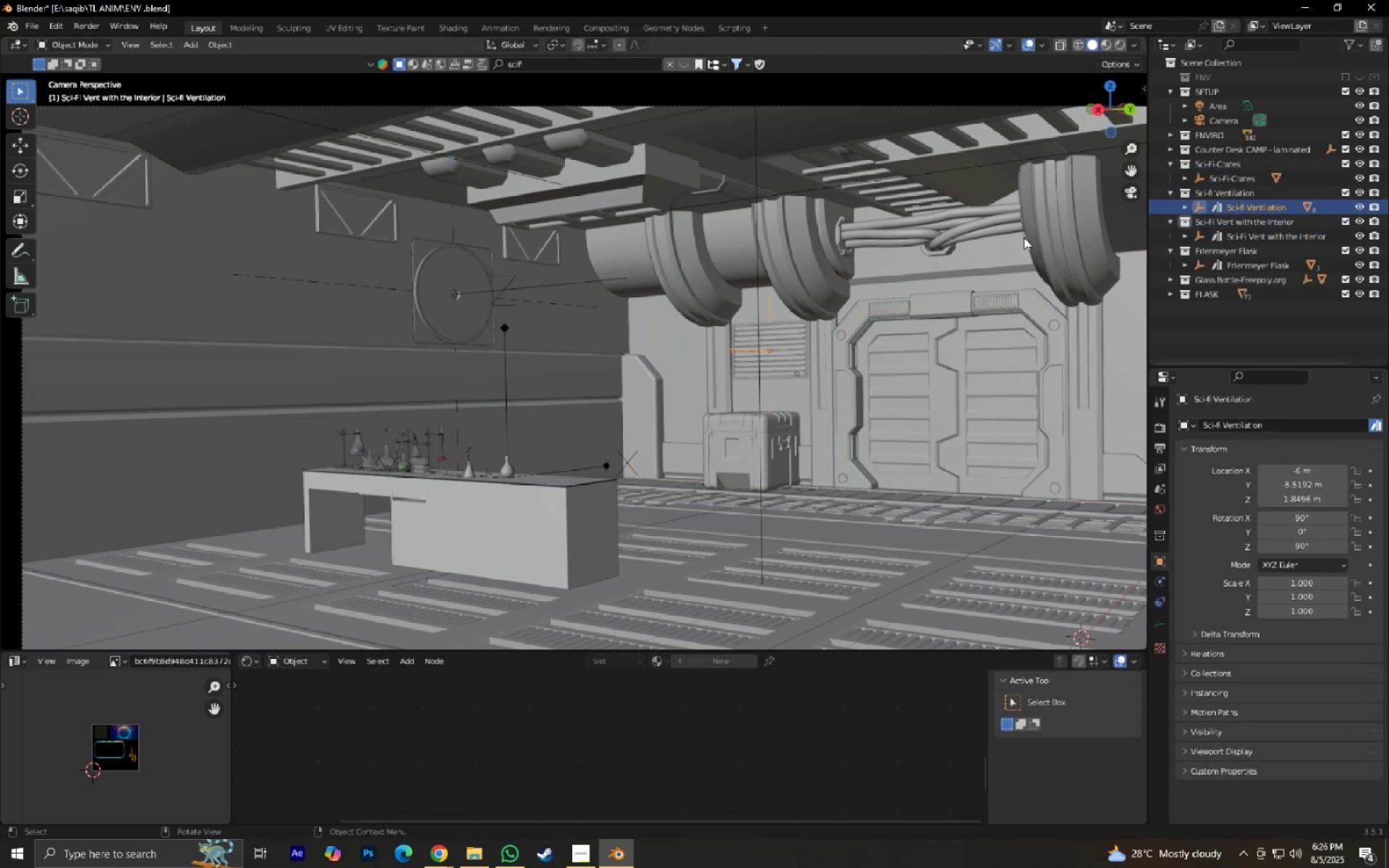 
type(rz)
 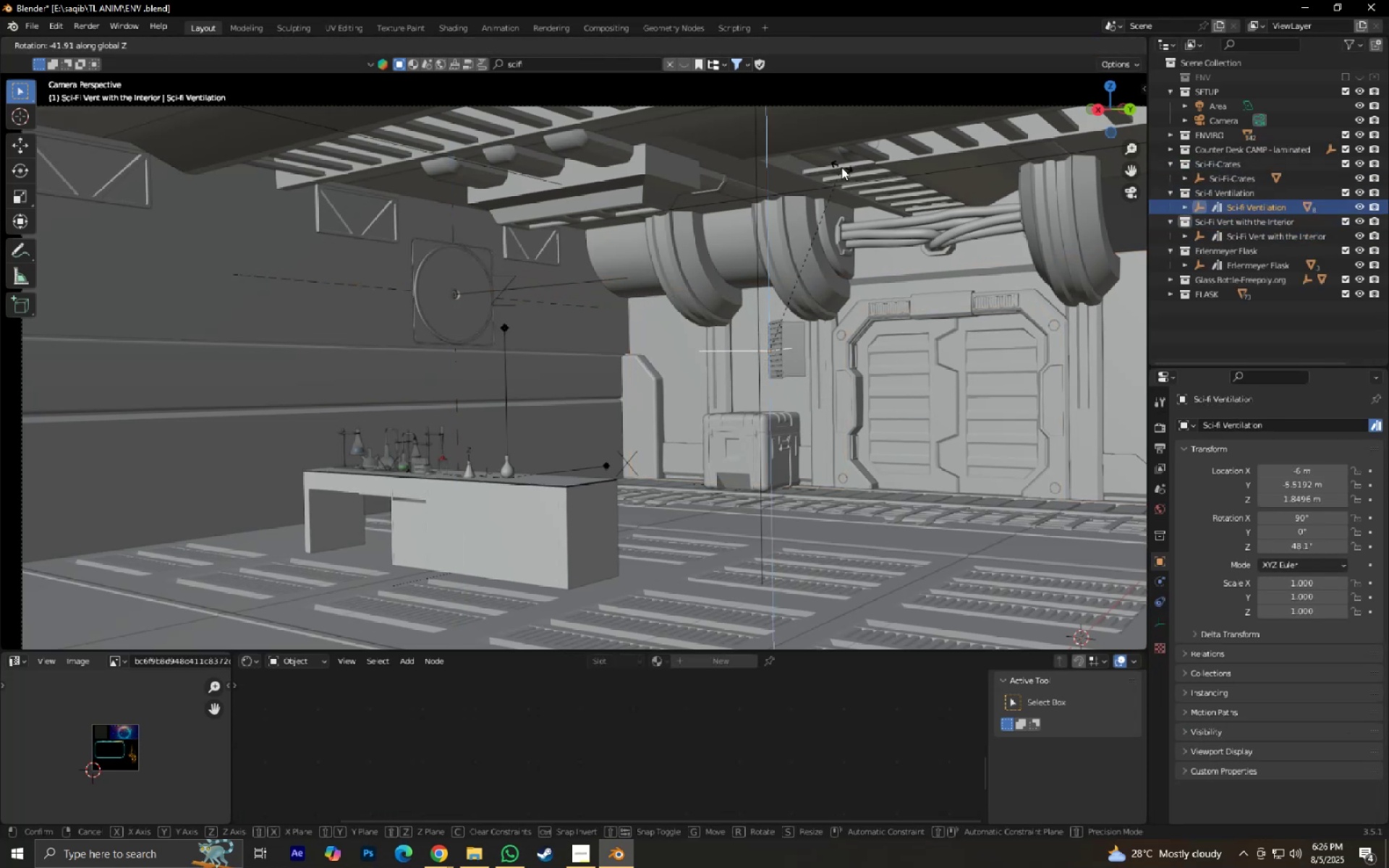 
right_click([841, 167])
 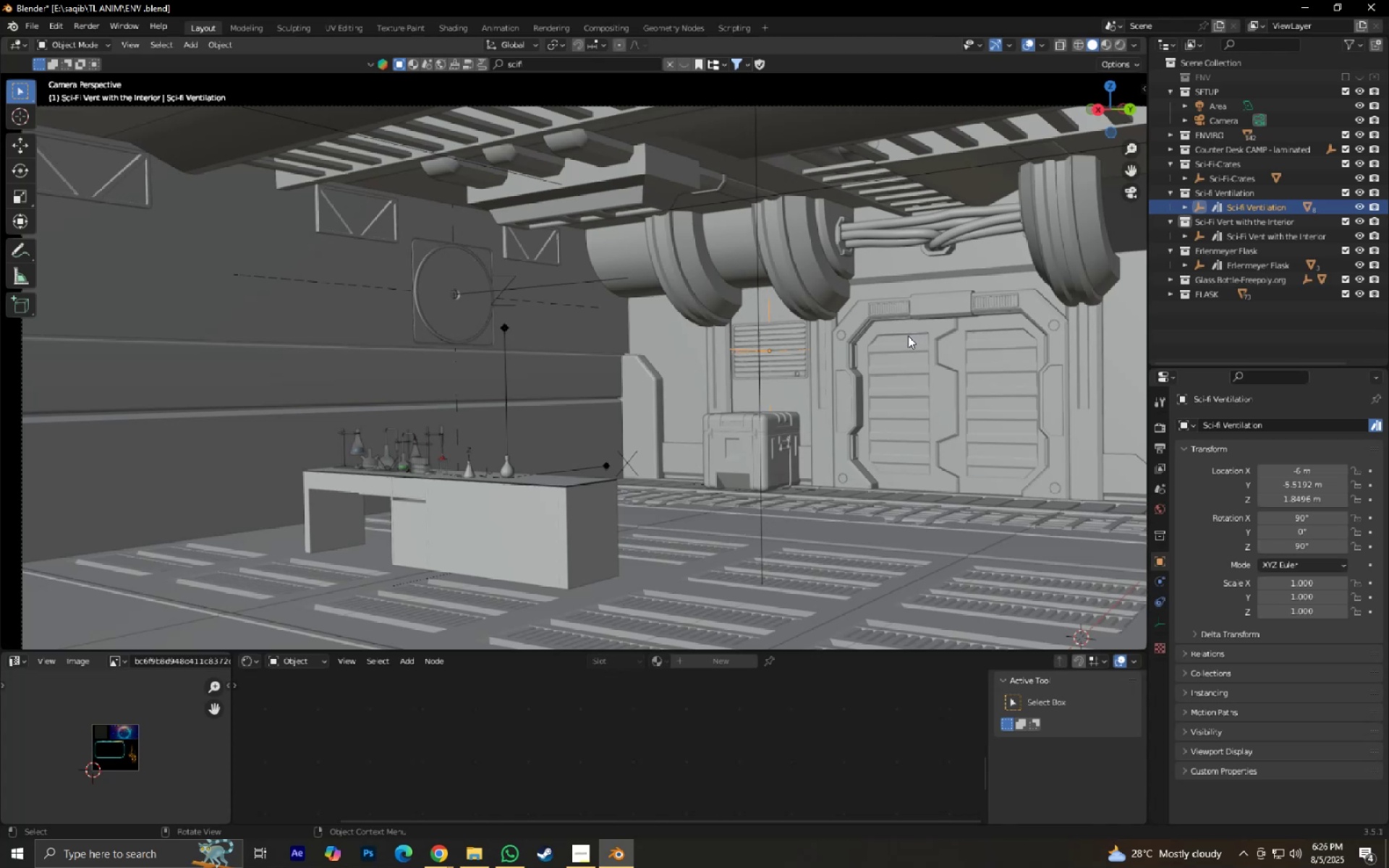 
key(NumpadDecimal)
 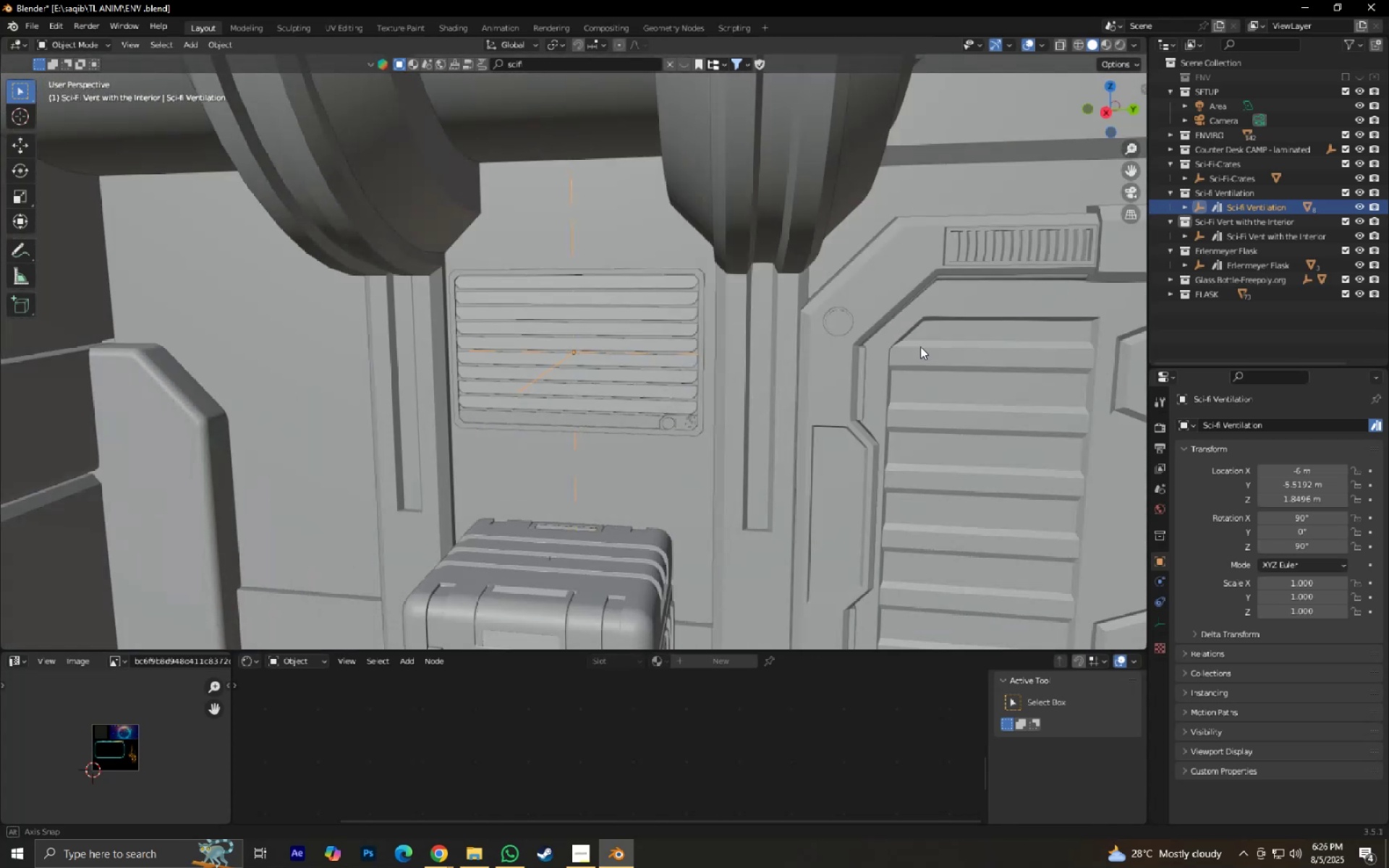 
scroll: coordinate [1004, 339], scroll_direction: down, amount: 1.0
 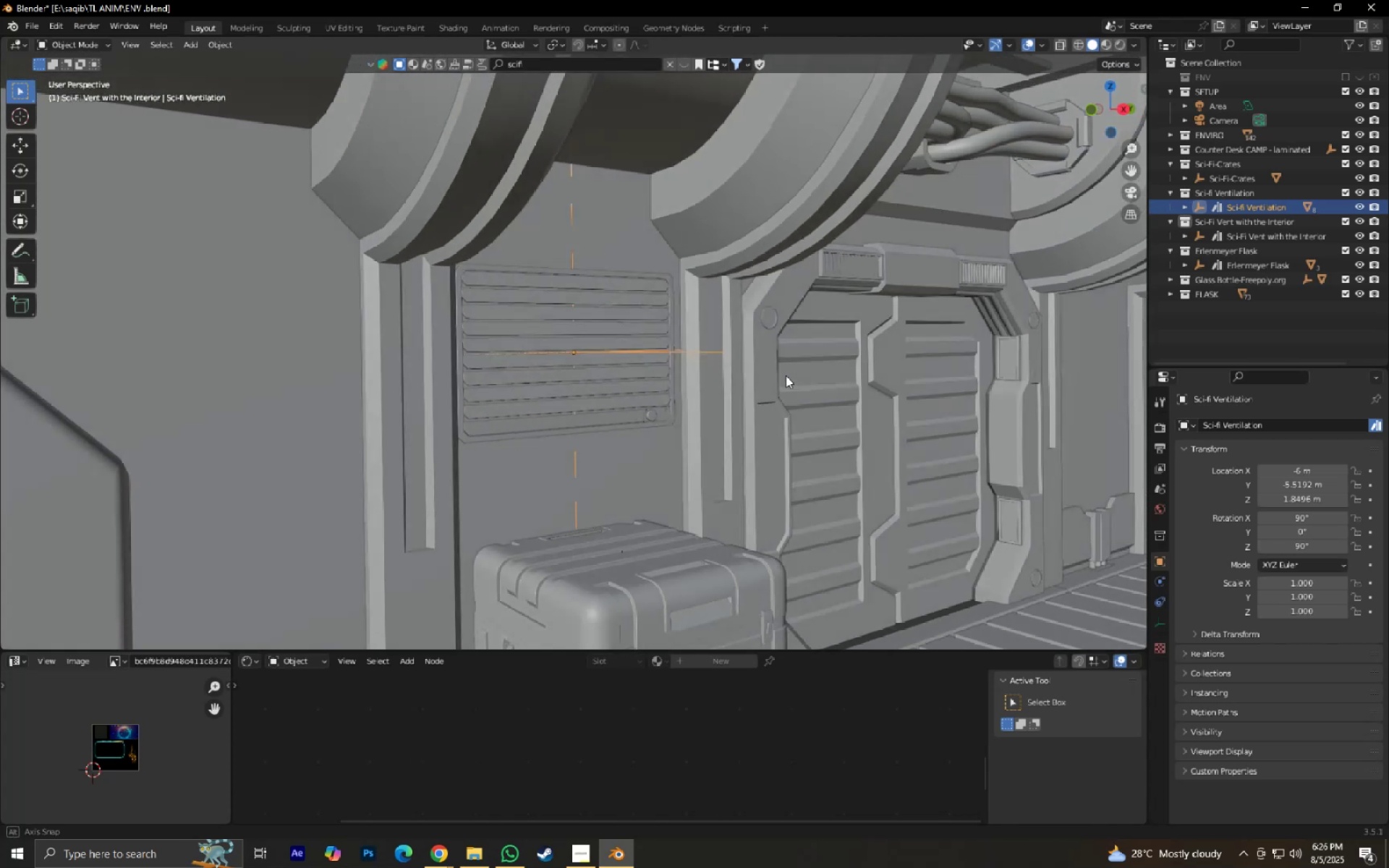 
key(S)
 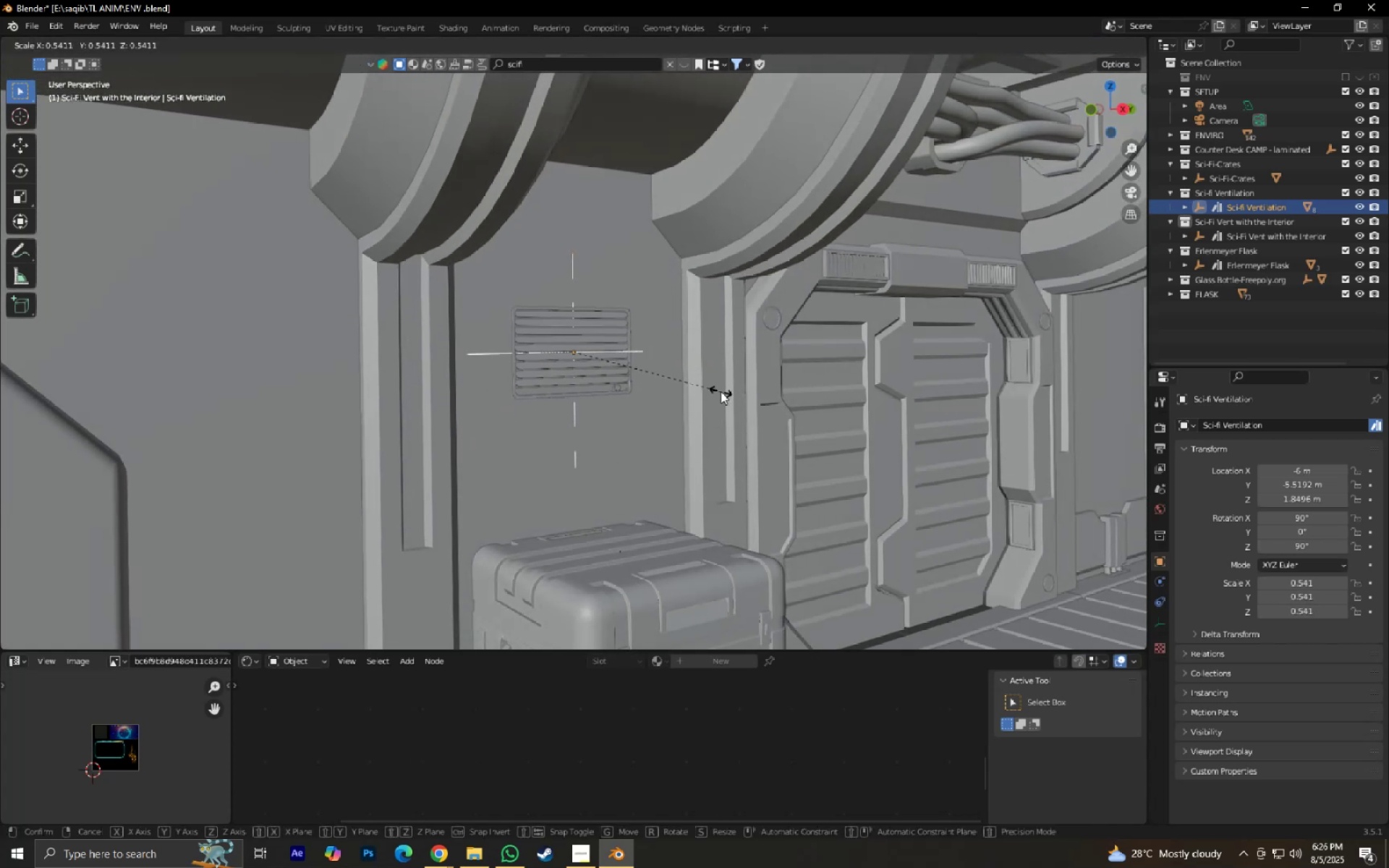 
left_click([721, 391])
 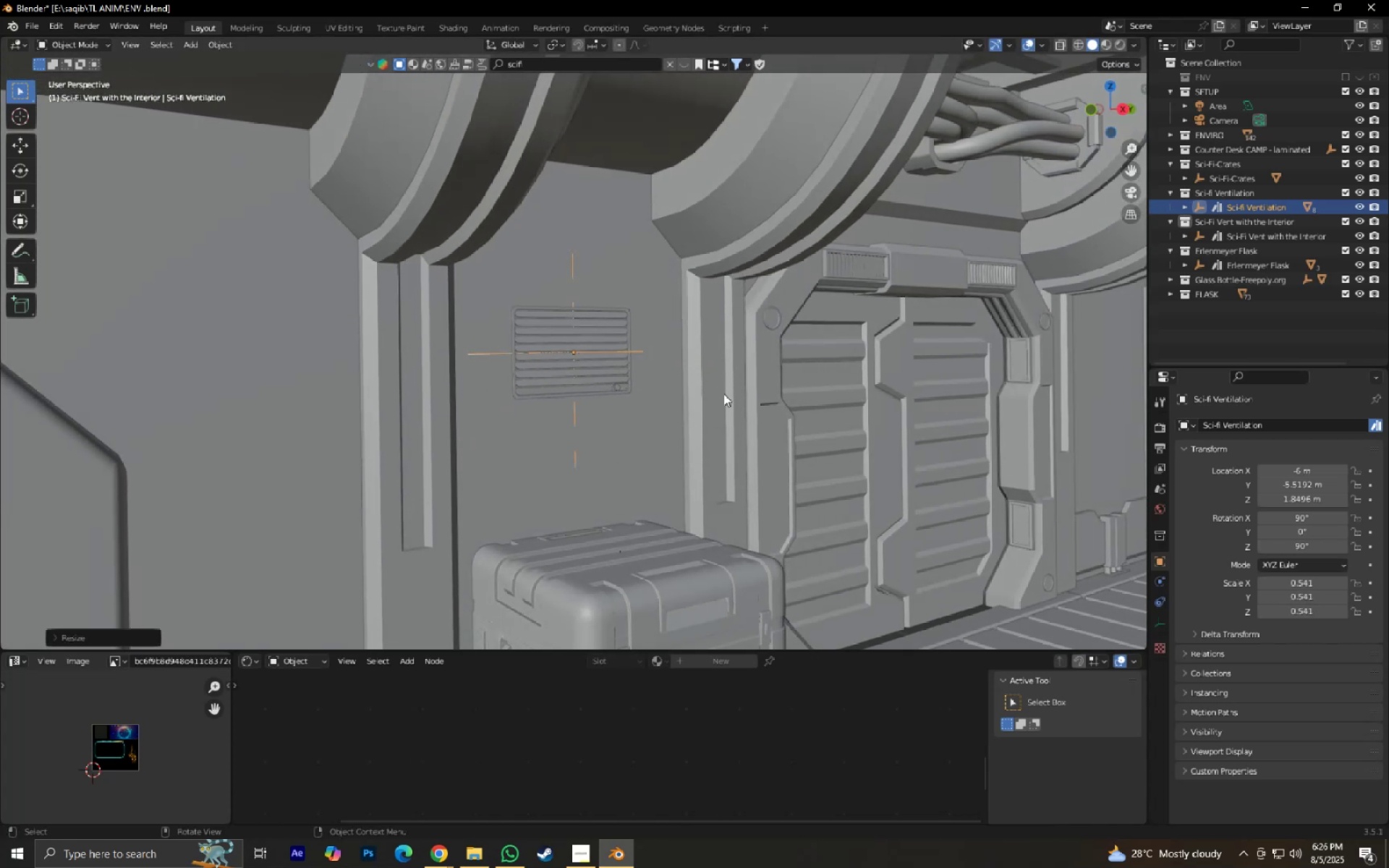 
scroll: coordinate [748, 414], scroll_direction: down, amount: 5.0
 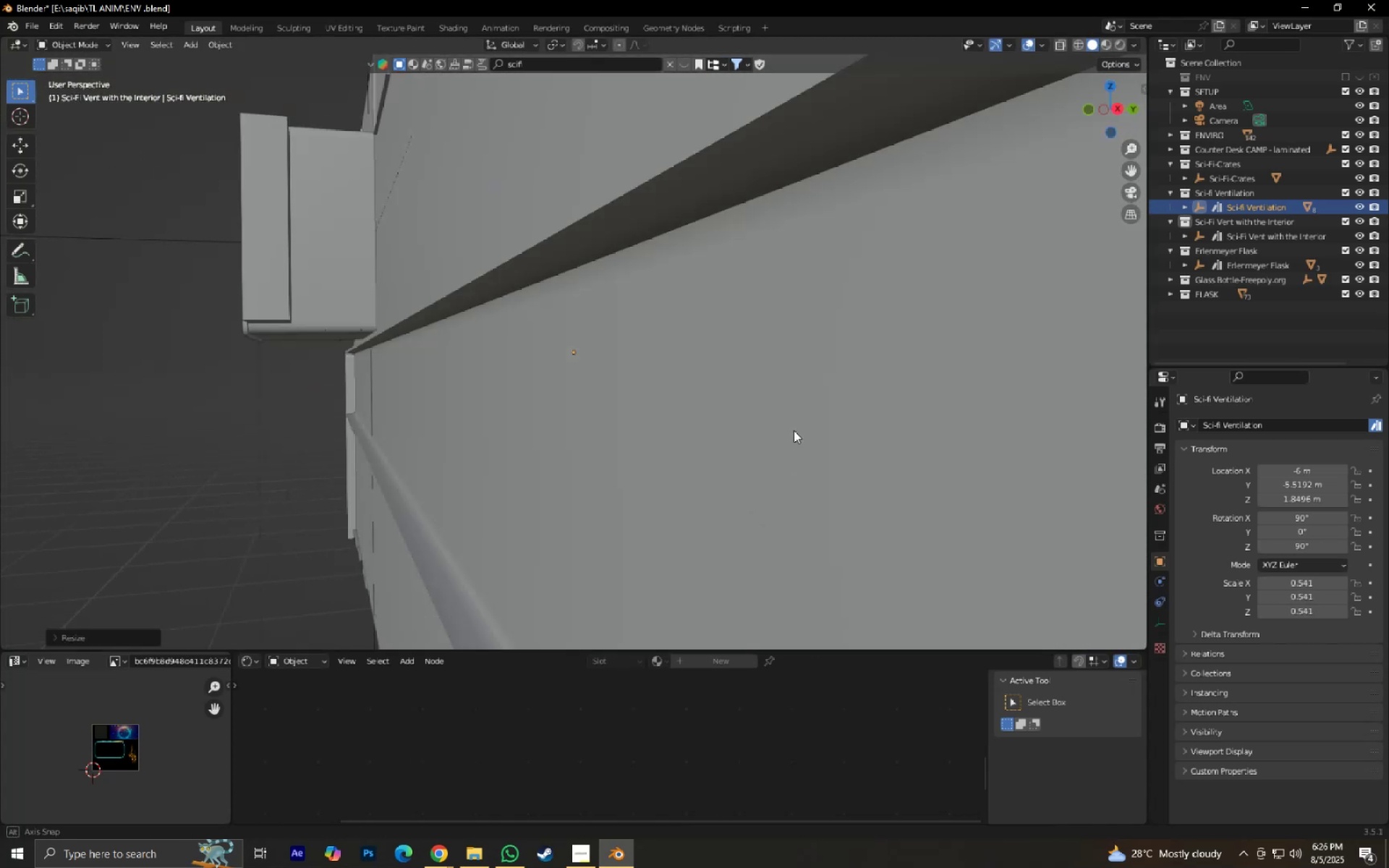 
scroll: coordinate [791, 427], scroll_direction: up, amount: 3.0
 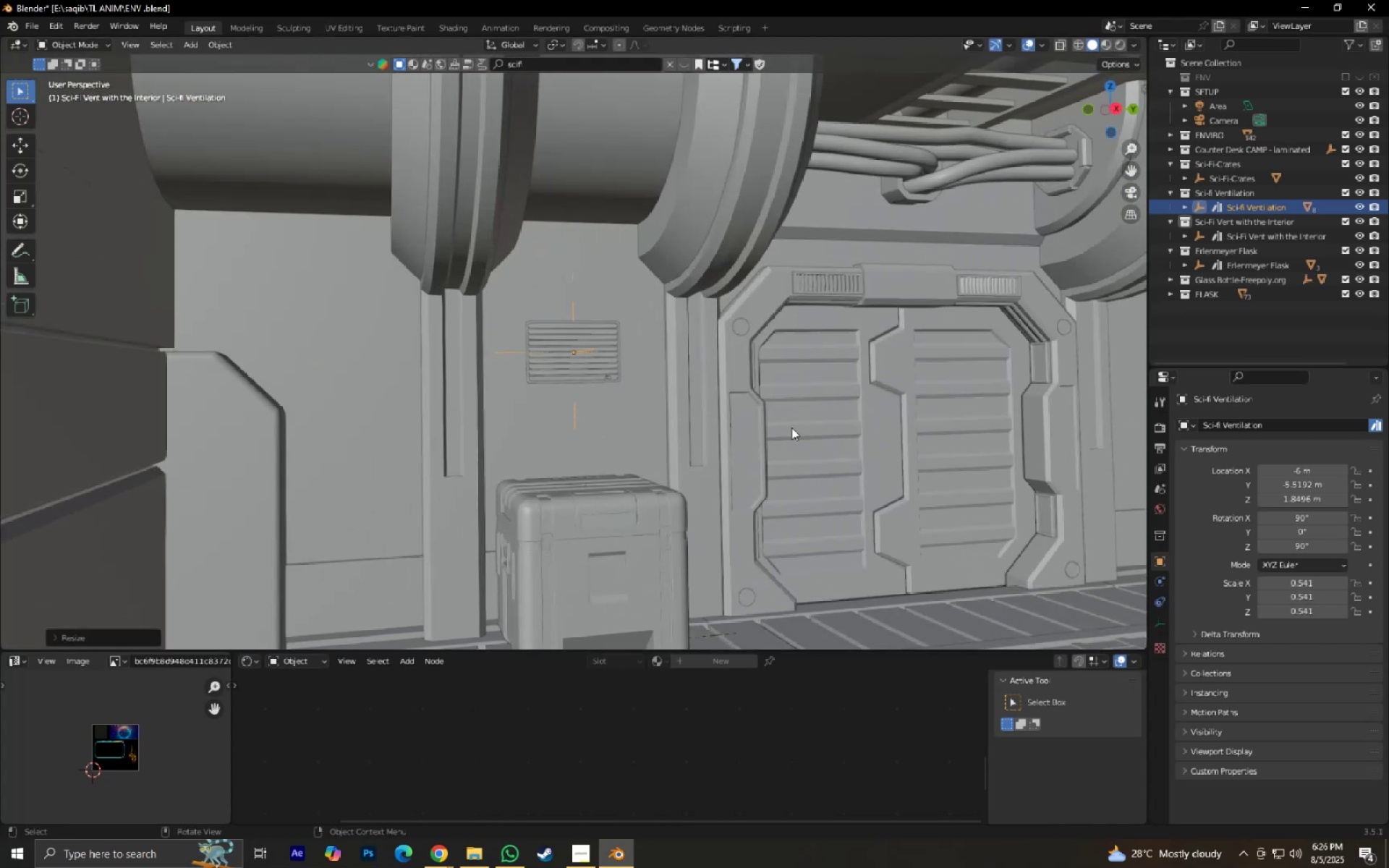 
type(sz)
 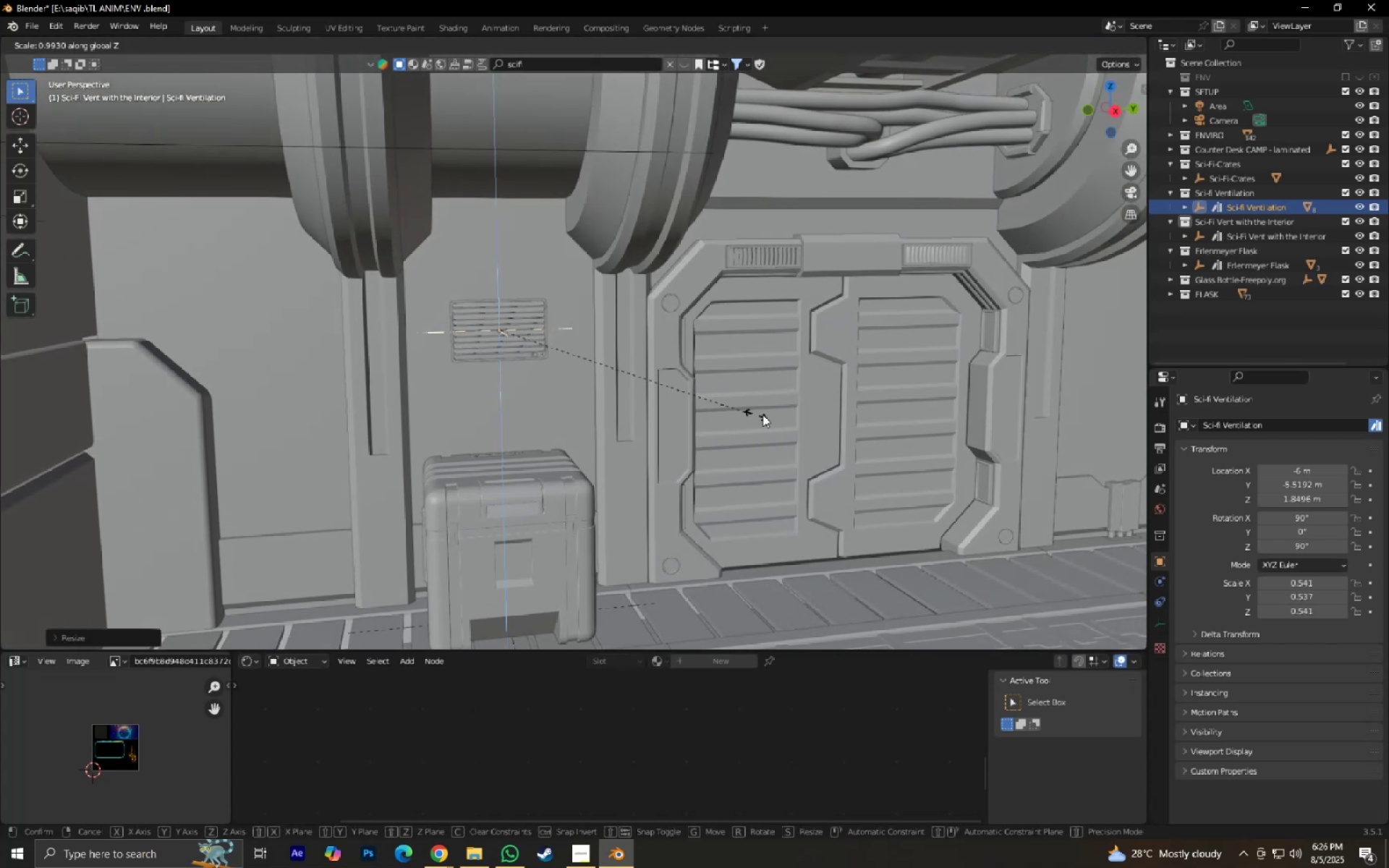 
right_click([778, 415])
 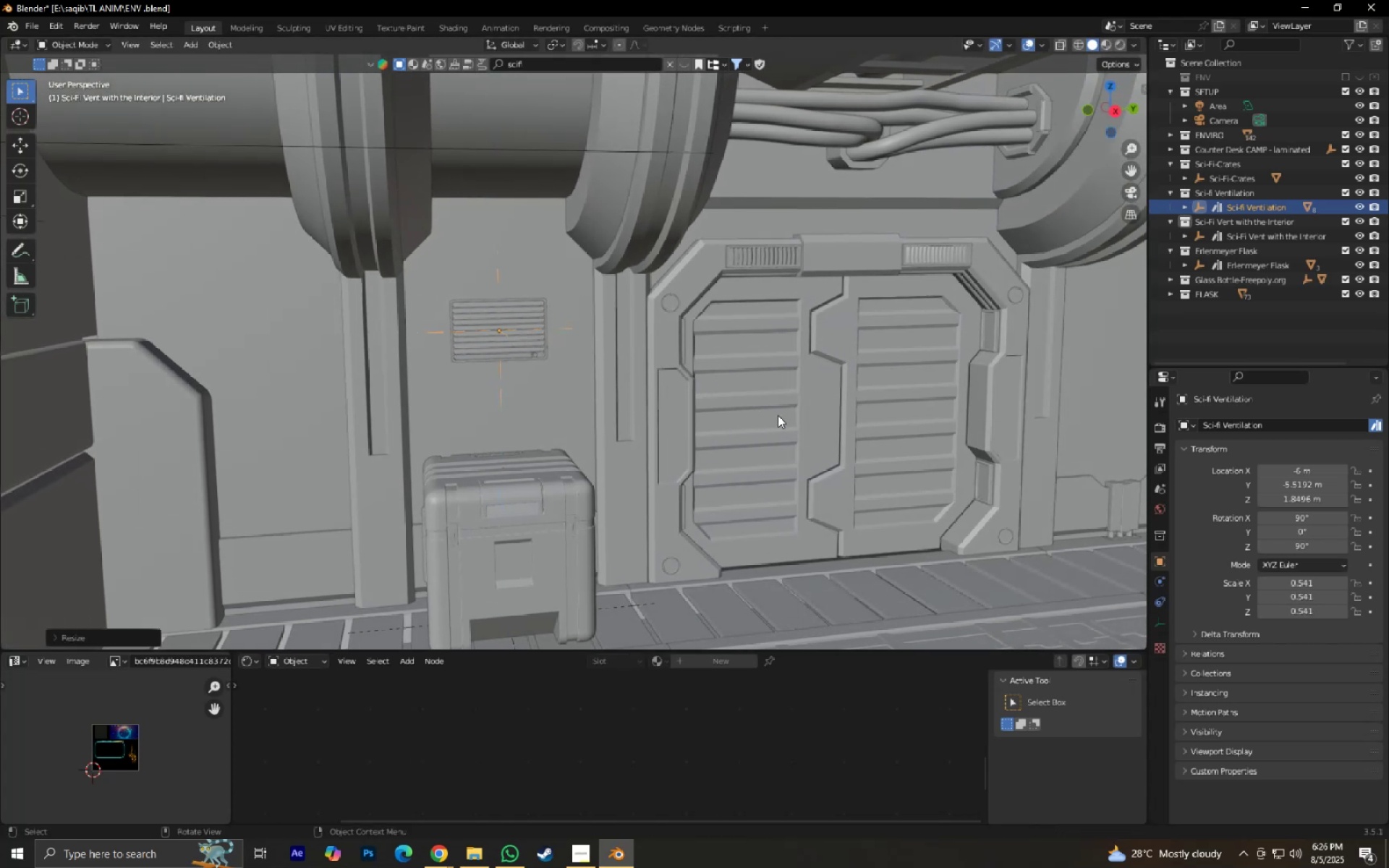 
key(Numpad0)
 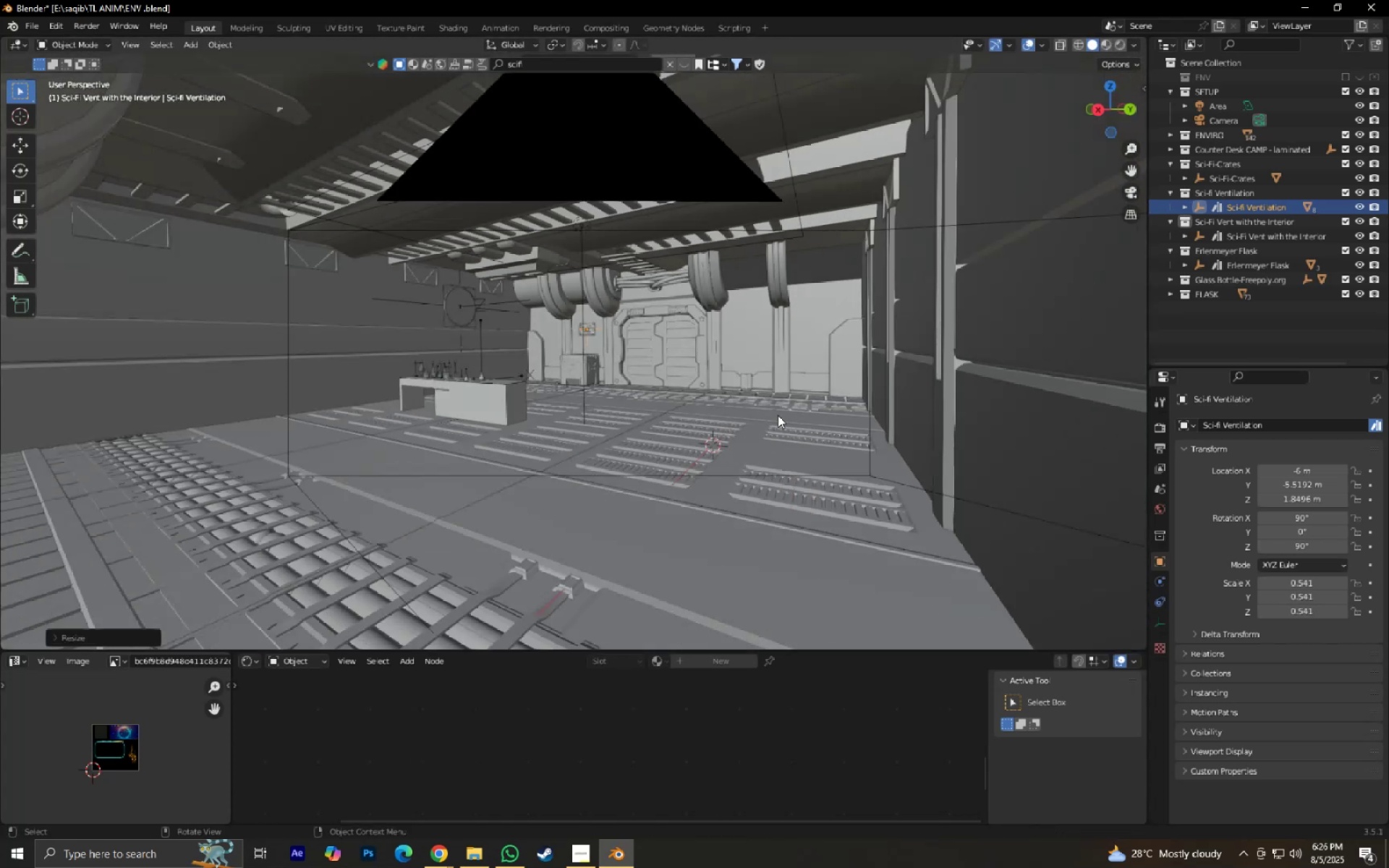 
key(Control+ControlLeft)
 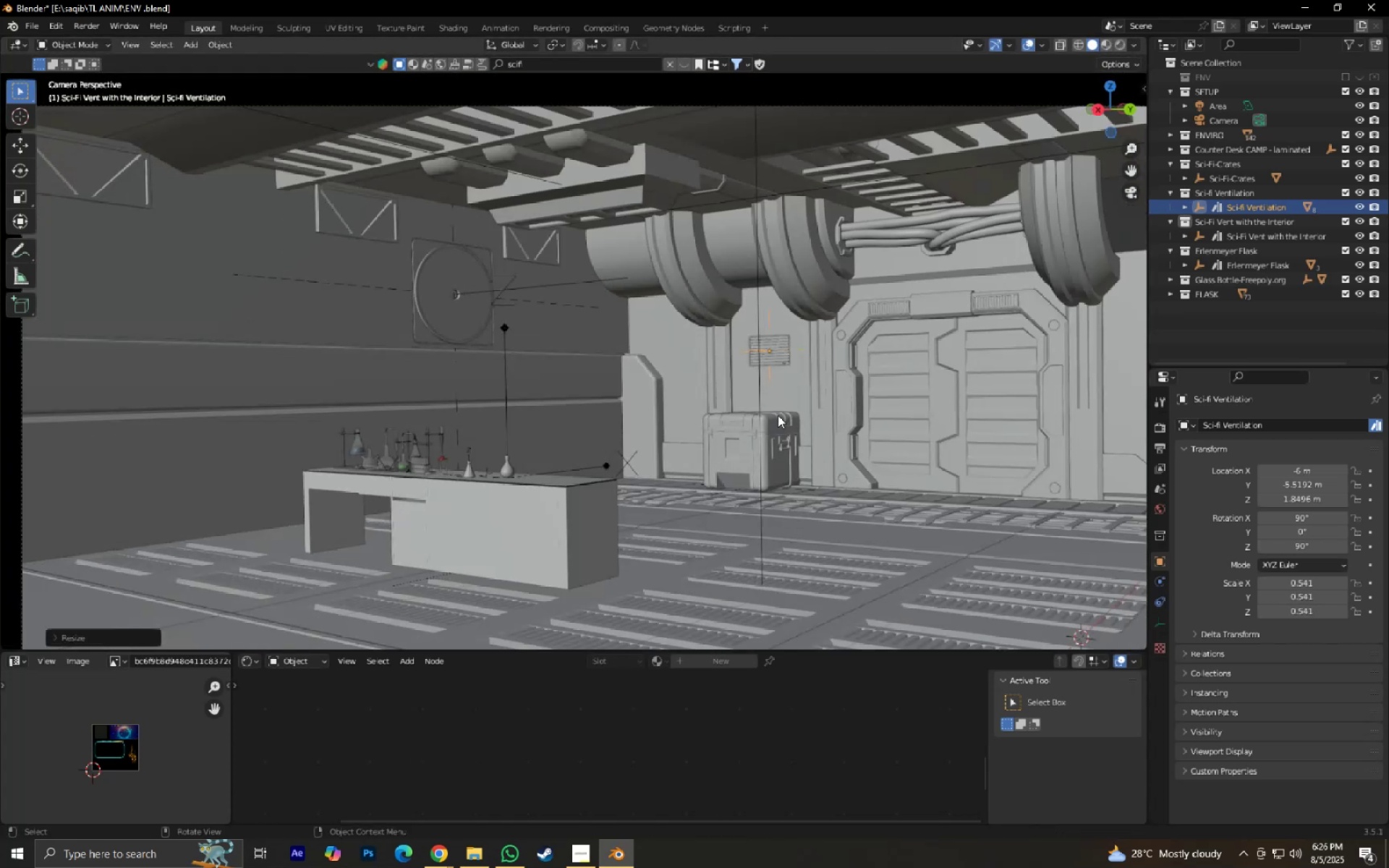 
key(Control+S)
 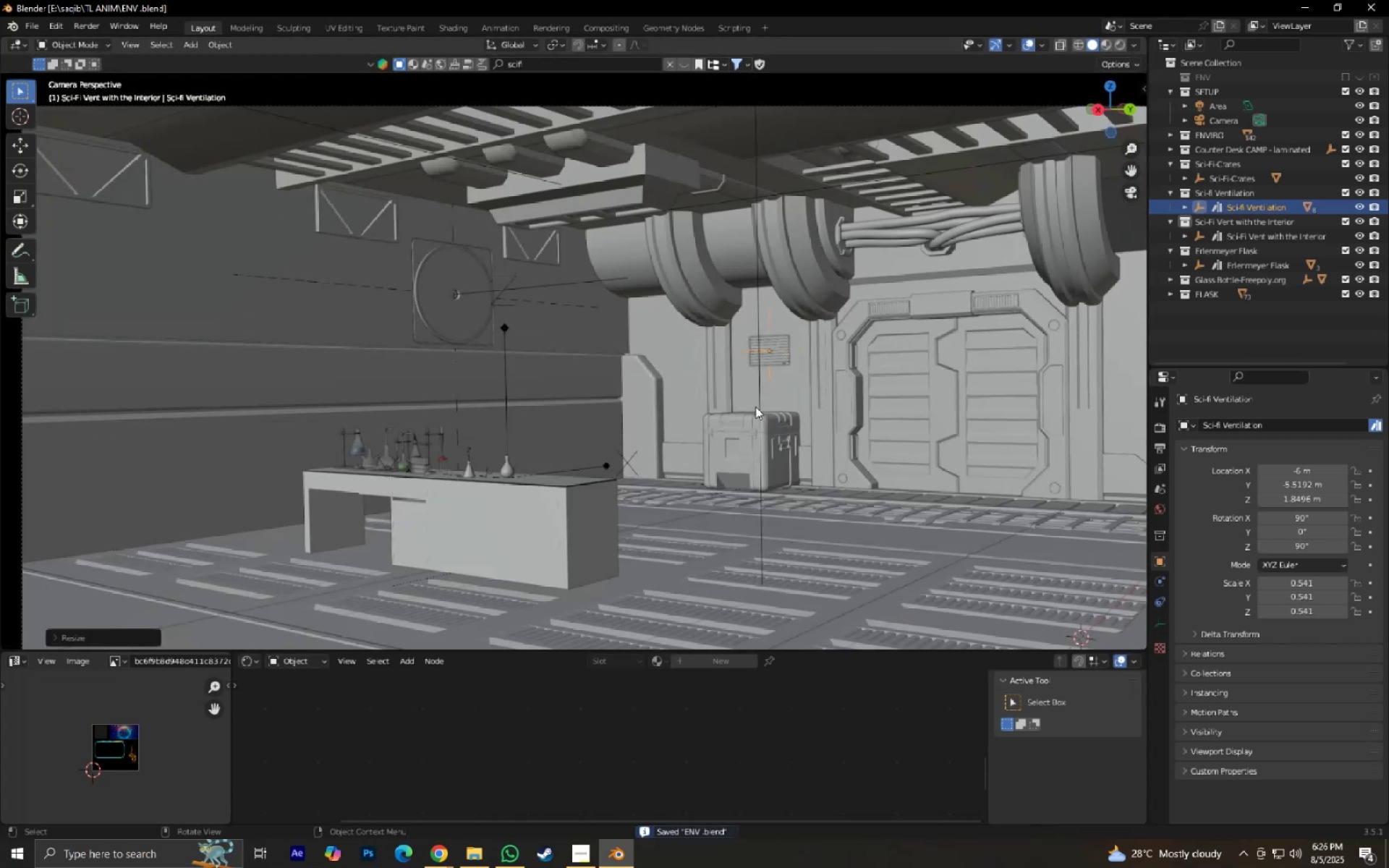 
key(Shift+ShiftLeft)
 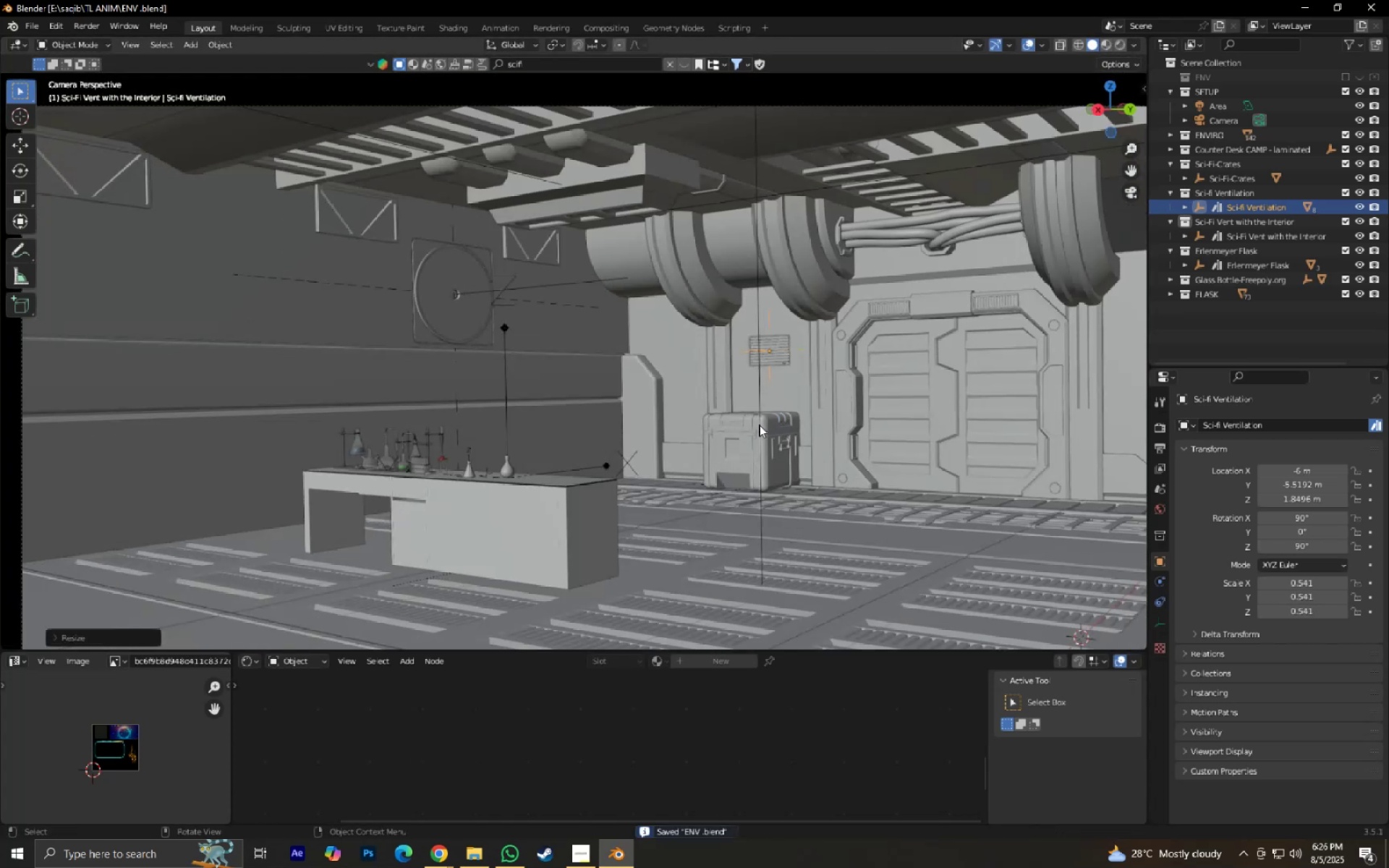 
left_click([759, 425])
 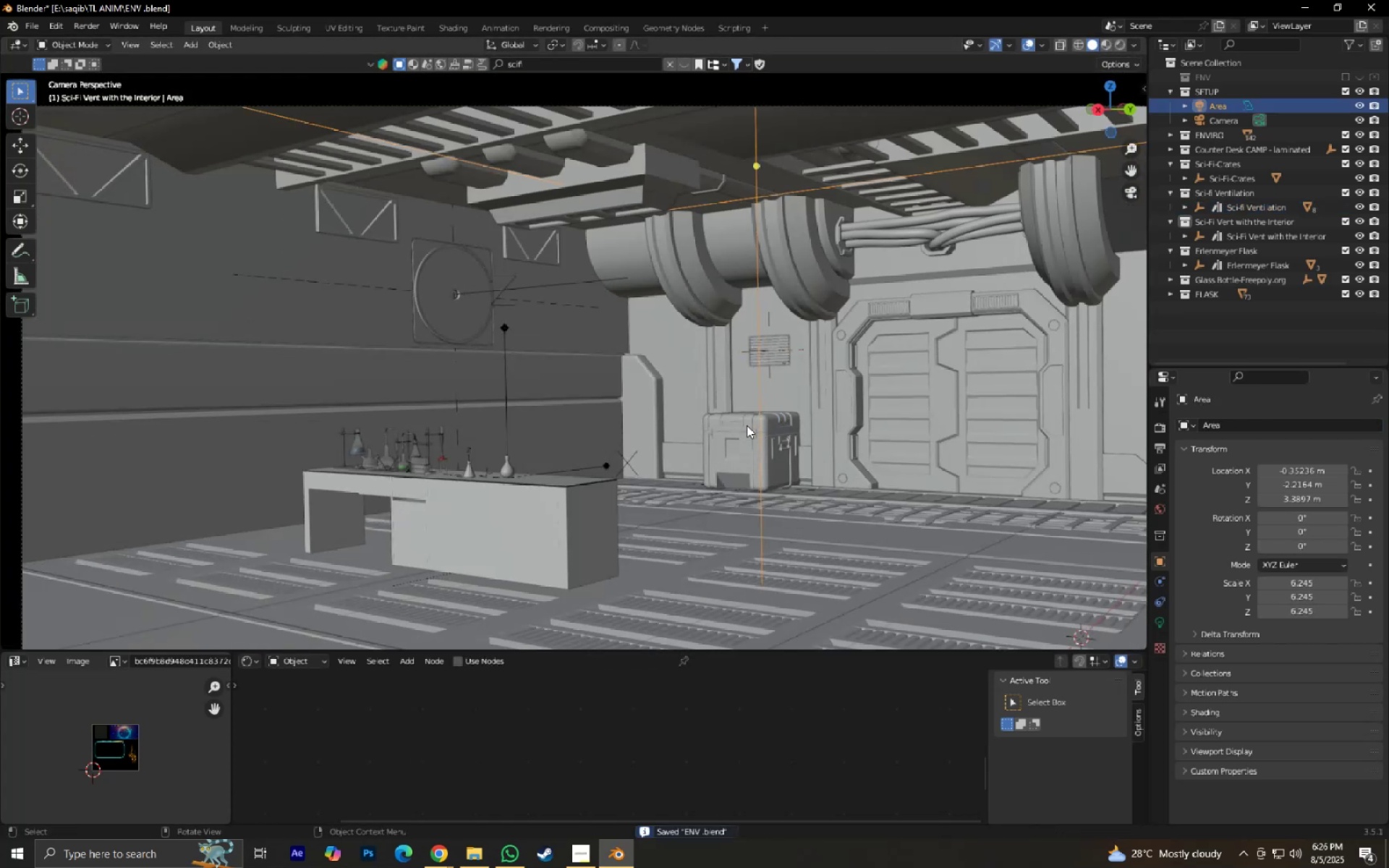 
left_click([729, 427])
 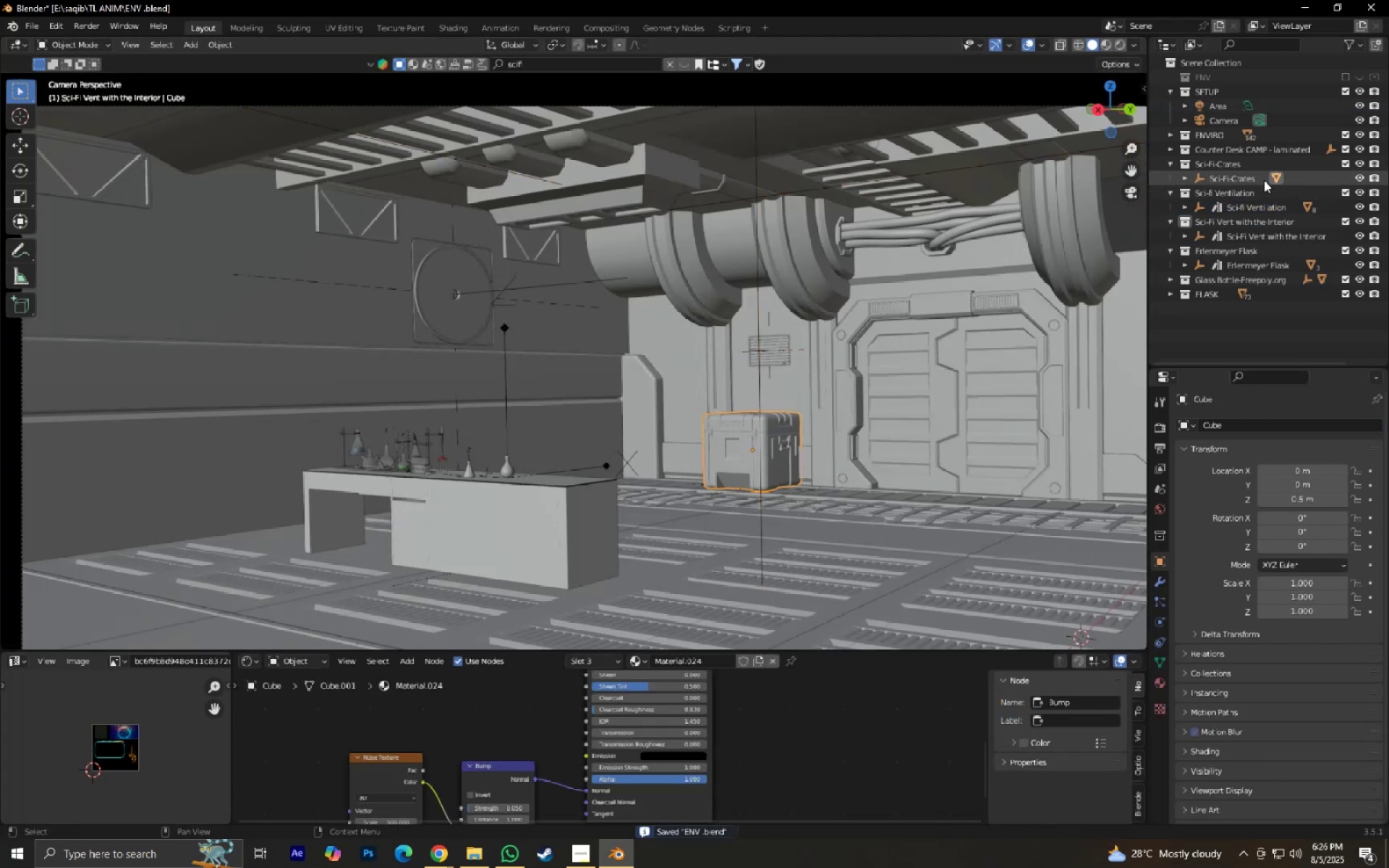 
left_click([1258, 179])
 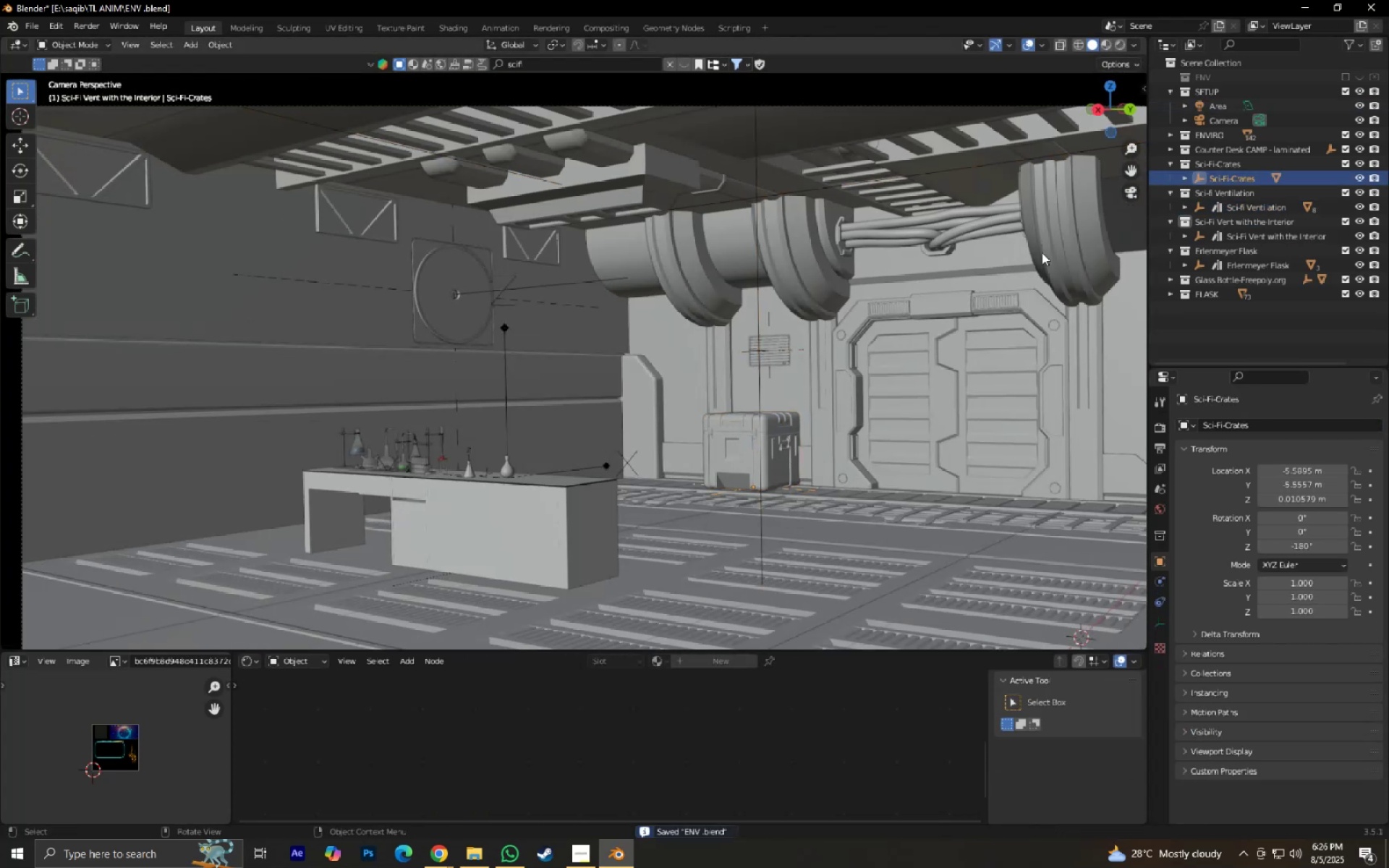 
key(S)
 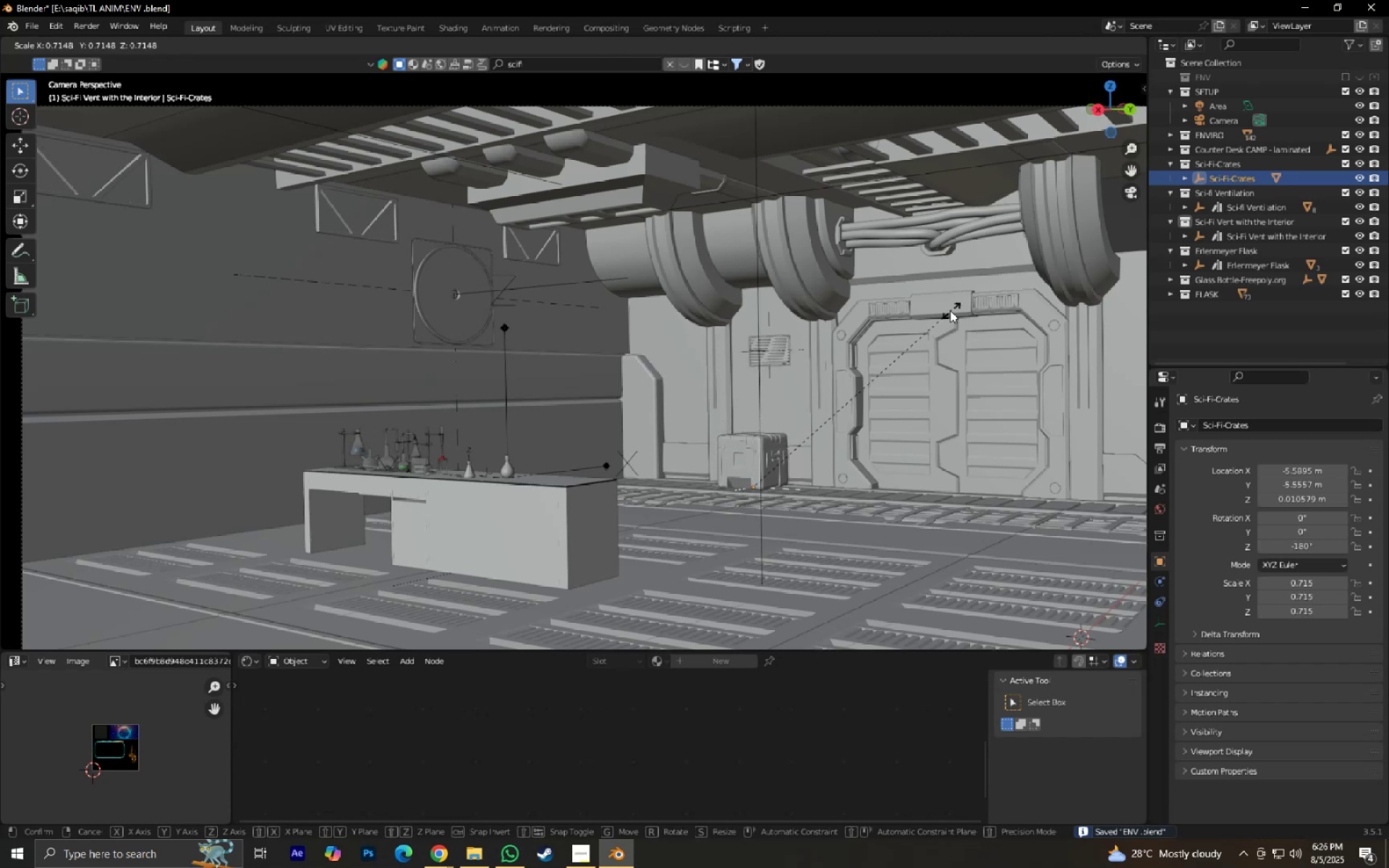 
left_click([949, 310])
 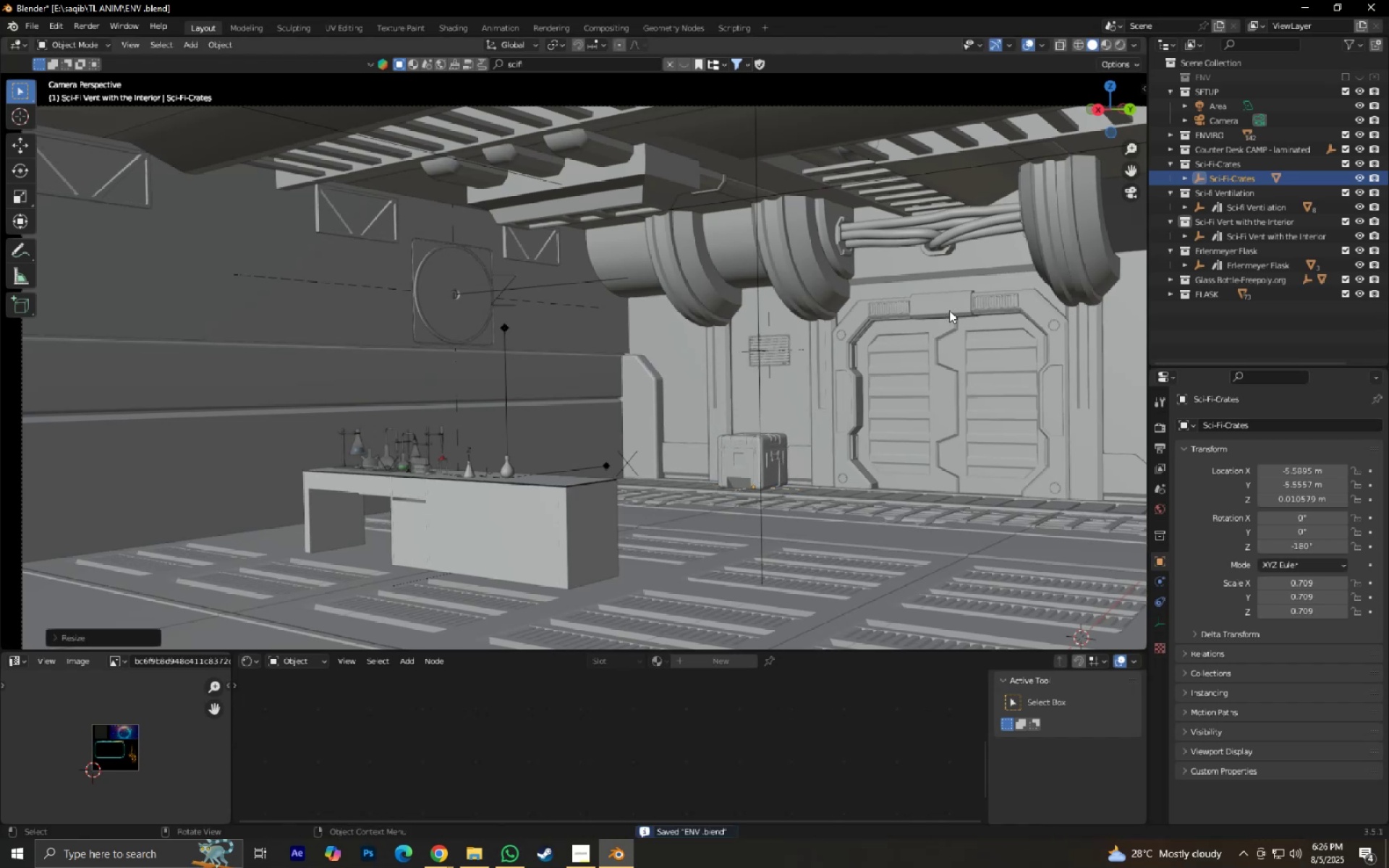 
type(rz90)
key(NumpadEnter)
 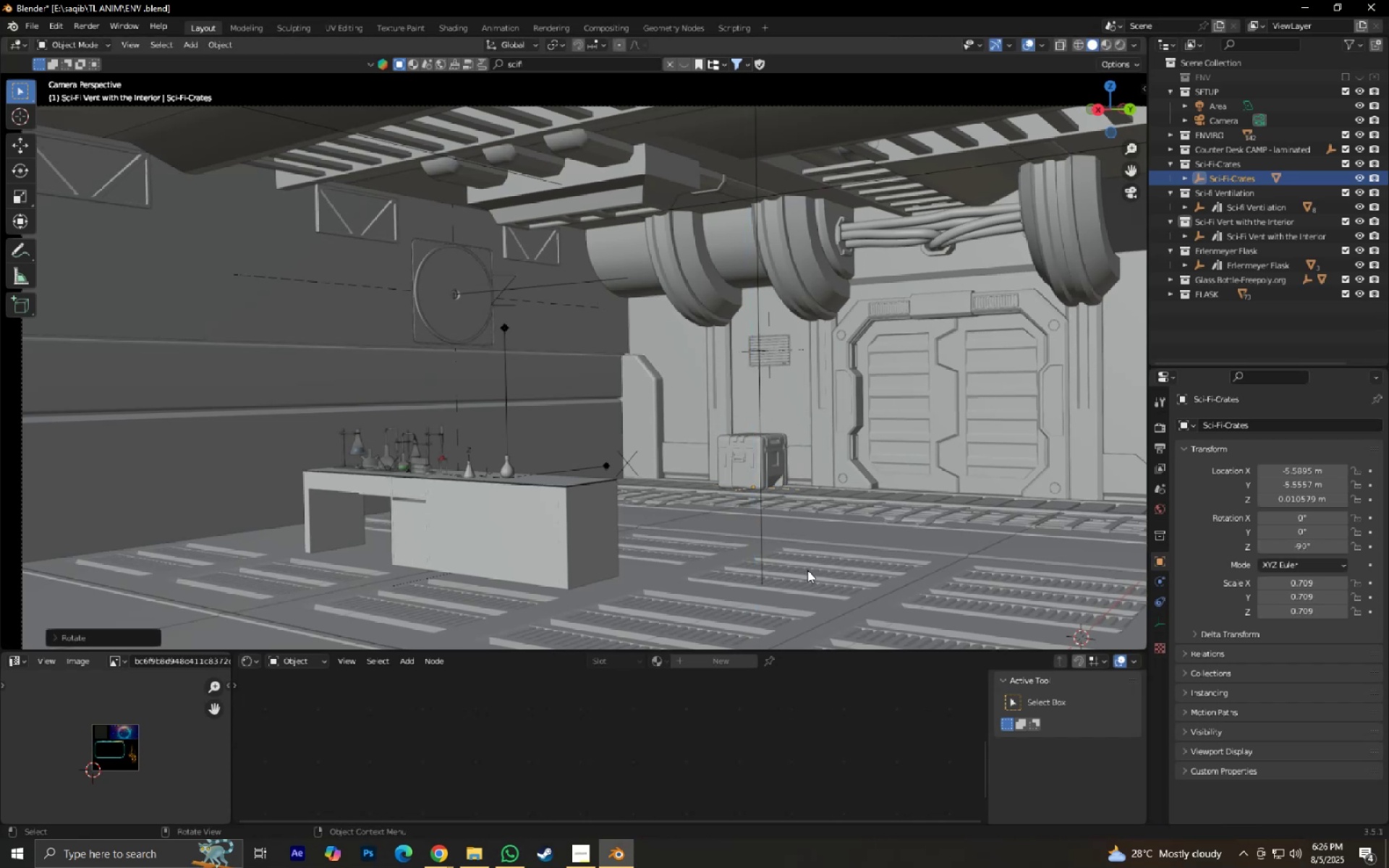 
hold_key(key=ShiftLeft, duration=0.35)
 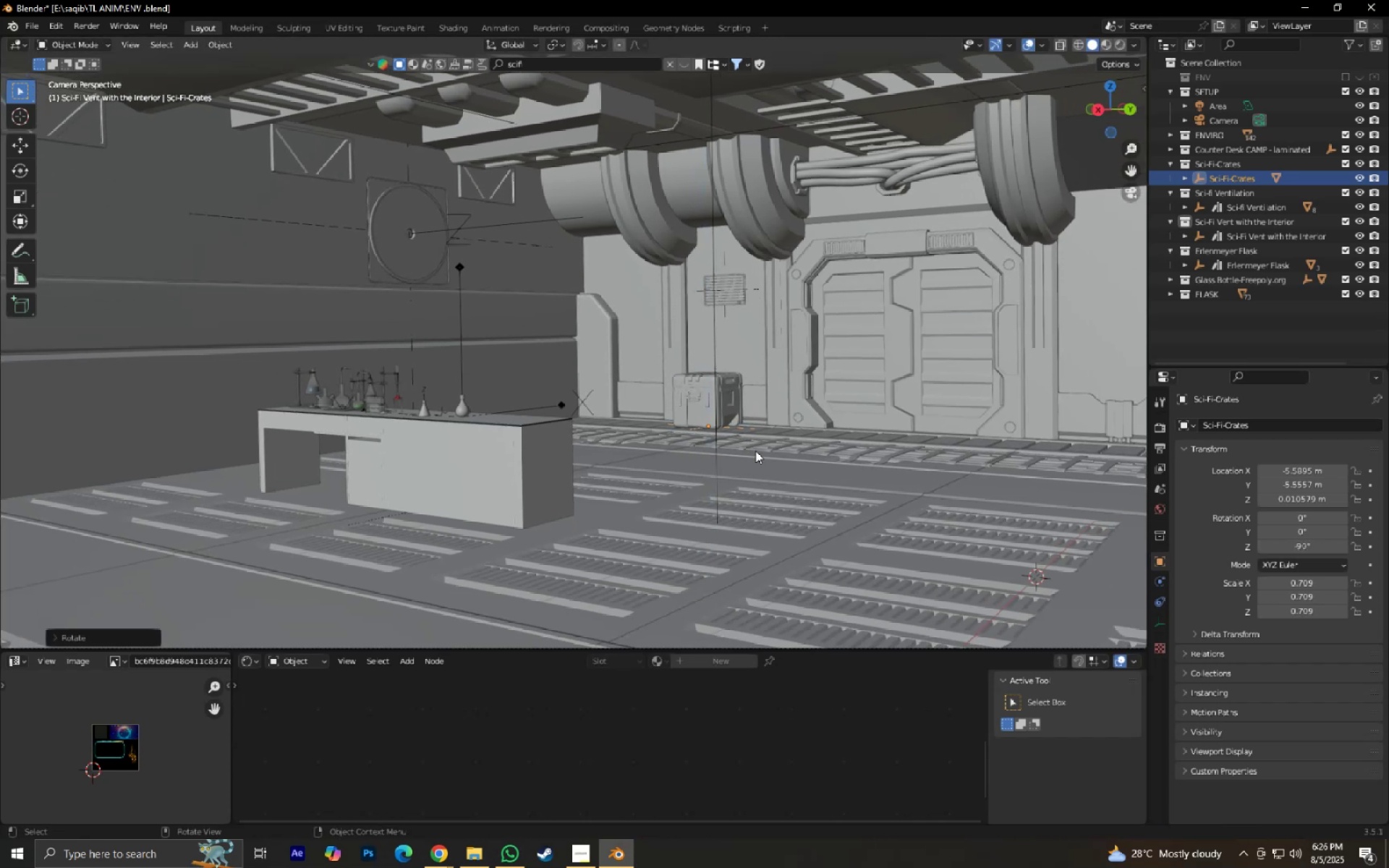 
key(Control+ControlLeft)
 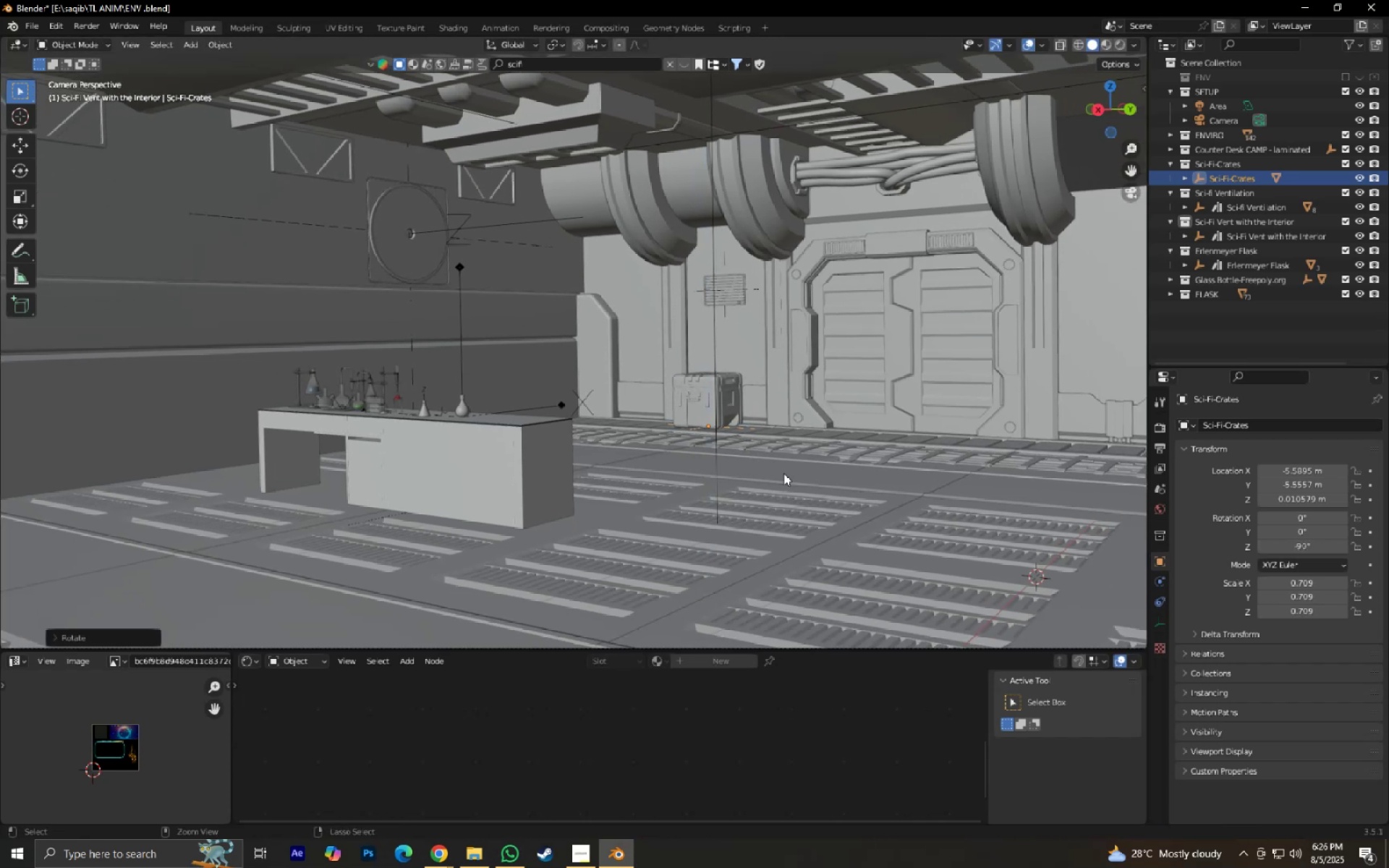 
scroll: coordinate [578, 491], scroll_direction: up, amount: 6.0
 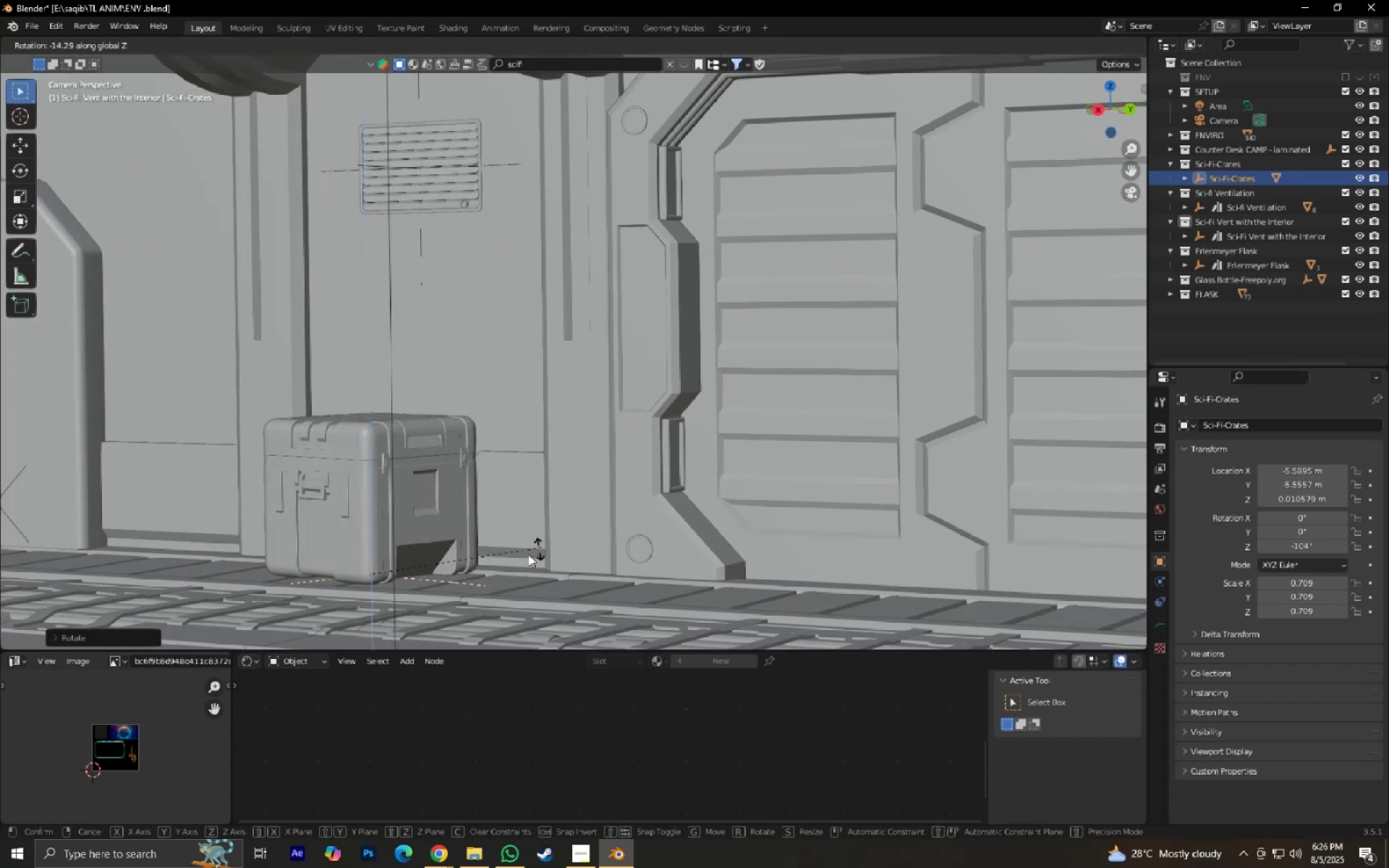 
type(rz90)
key(NumpadEnter)
type(.rz180)
key(NumpadEnter)
type(rz180)
key(NumpadEnter)
 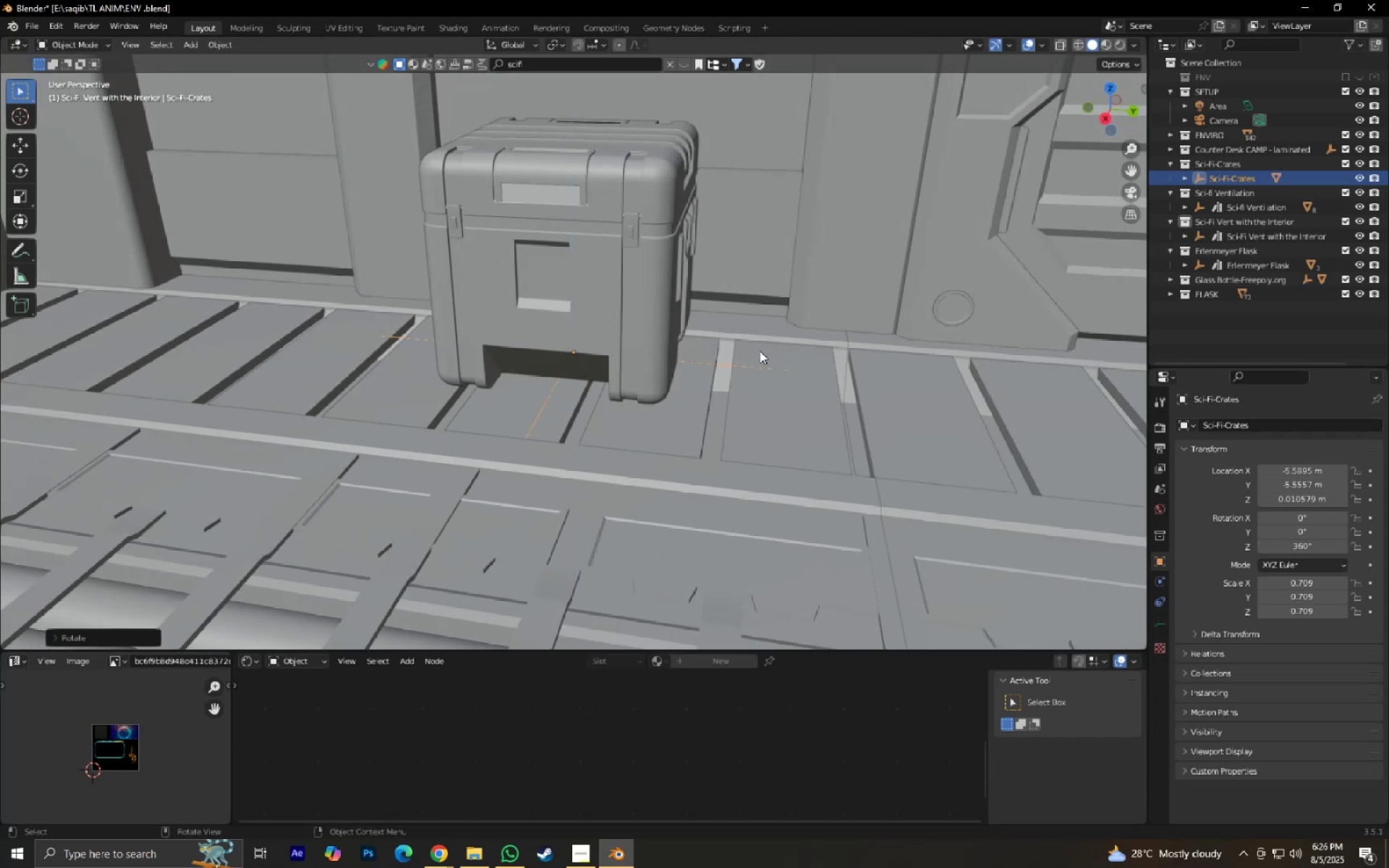 
key(Control+Z)
 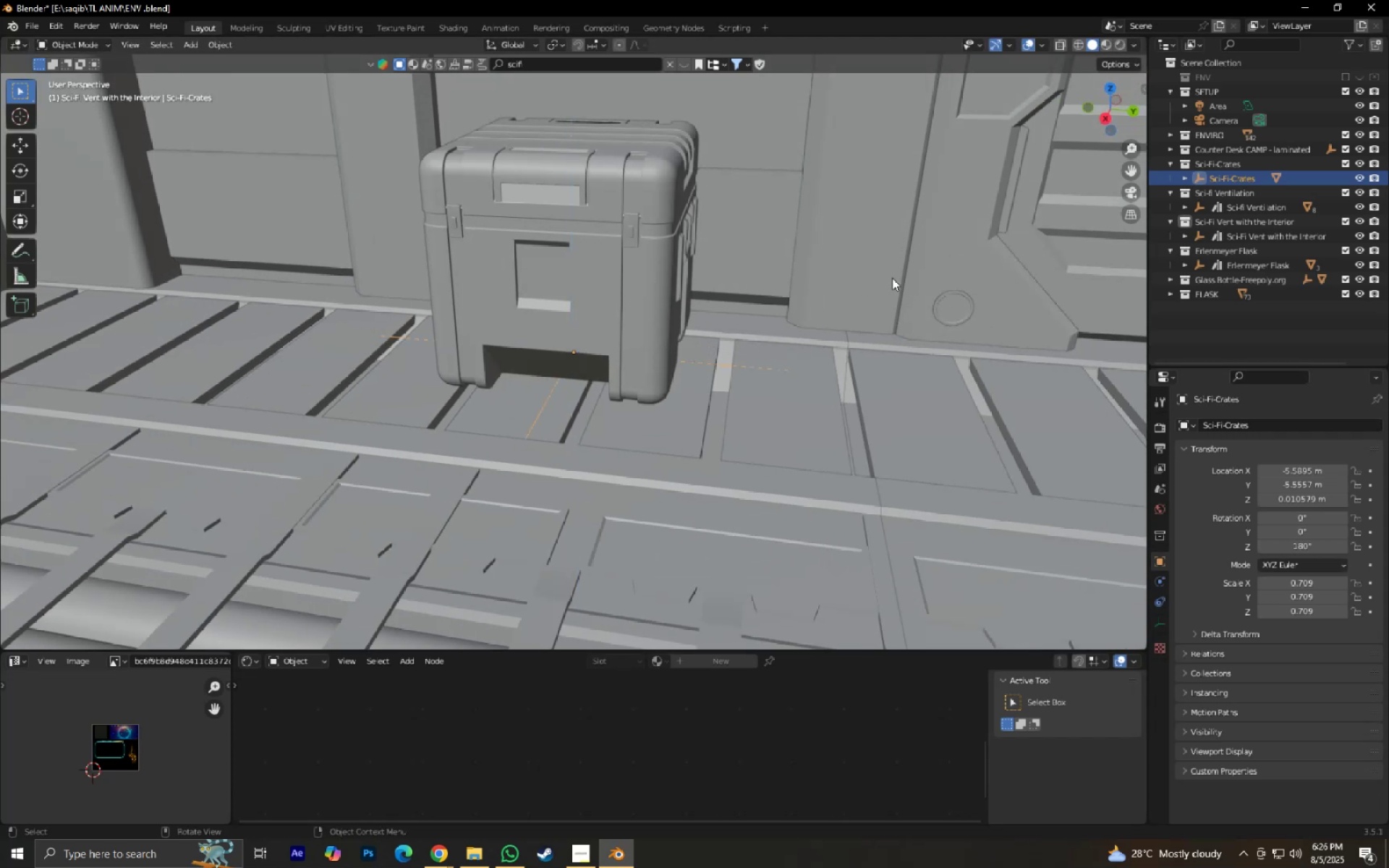 
type(sz)
 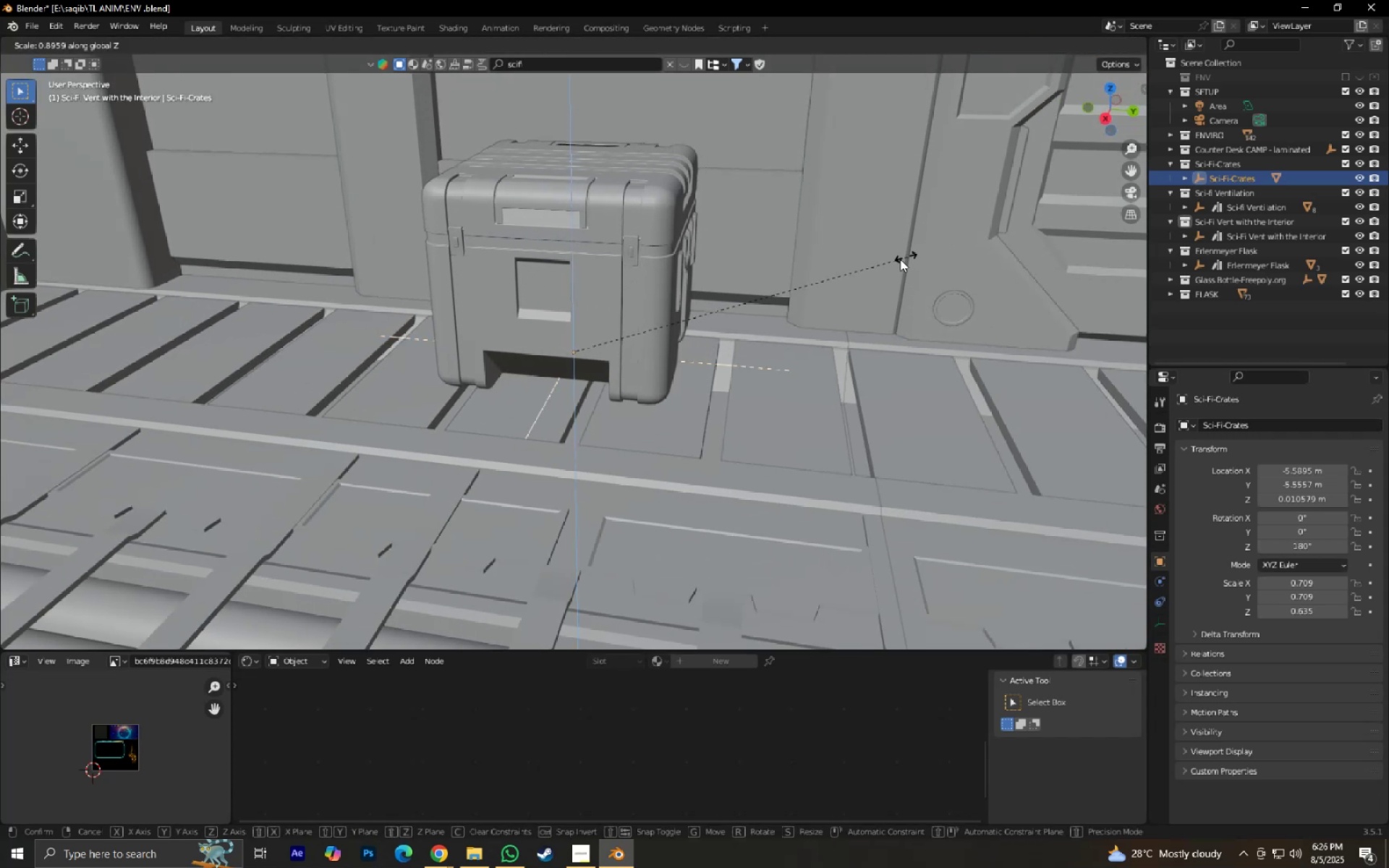 
left_click([888, 263])
 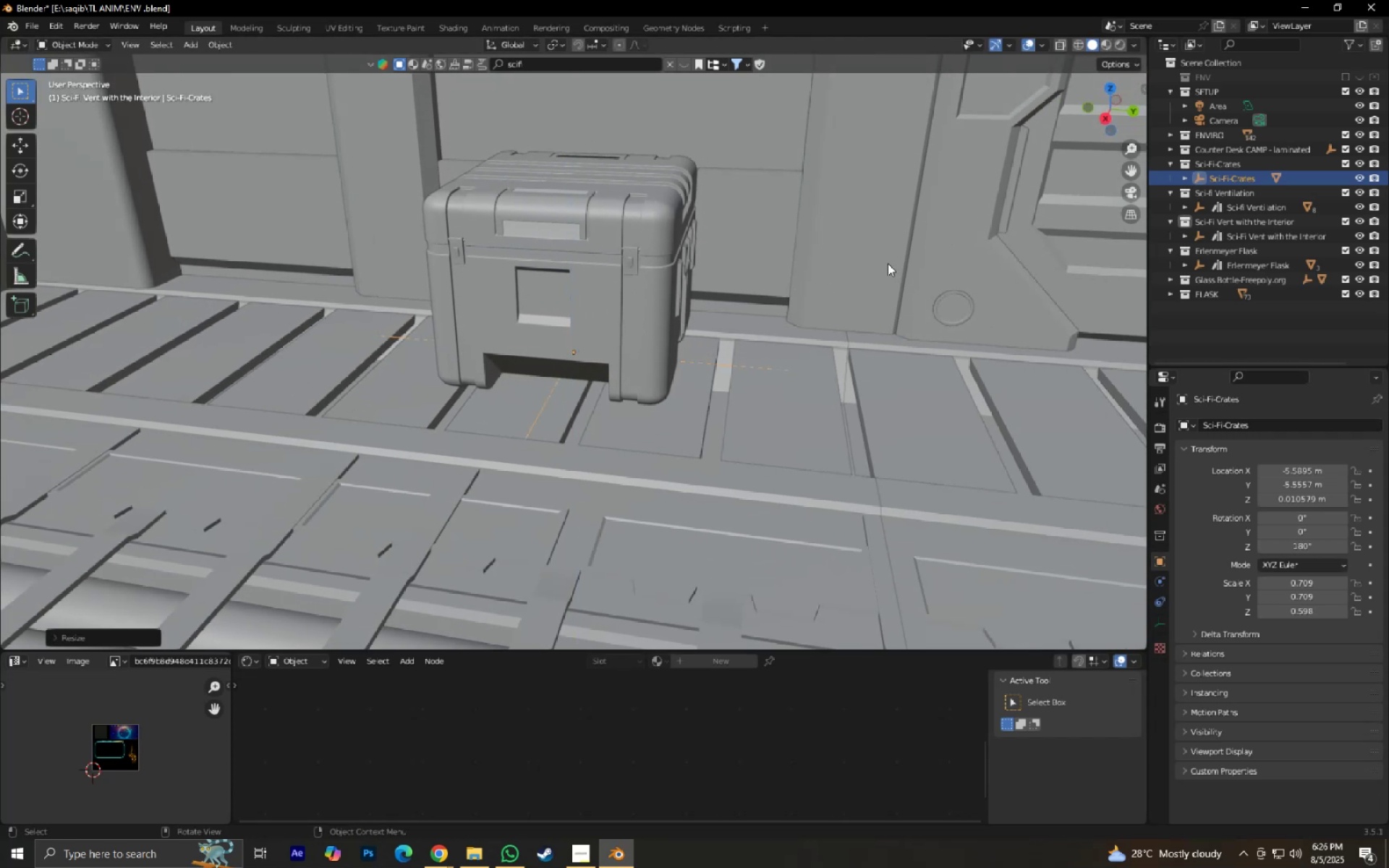 
key(S)
 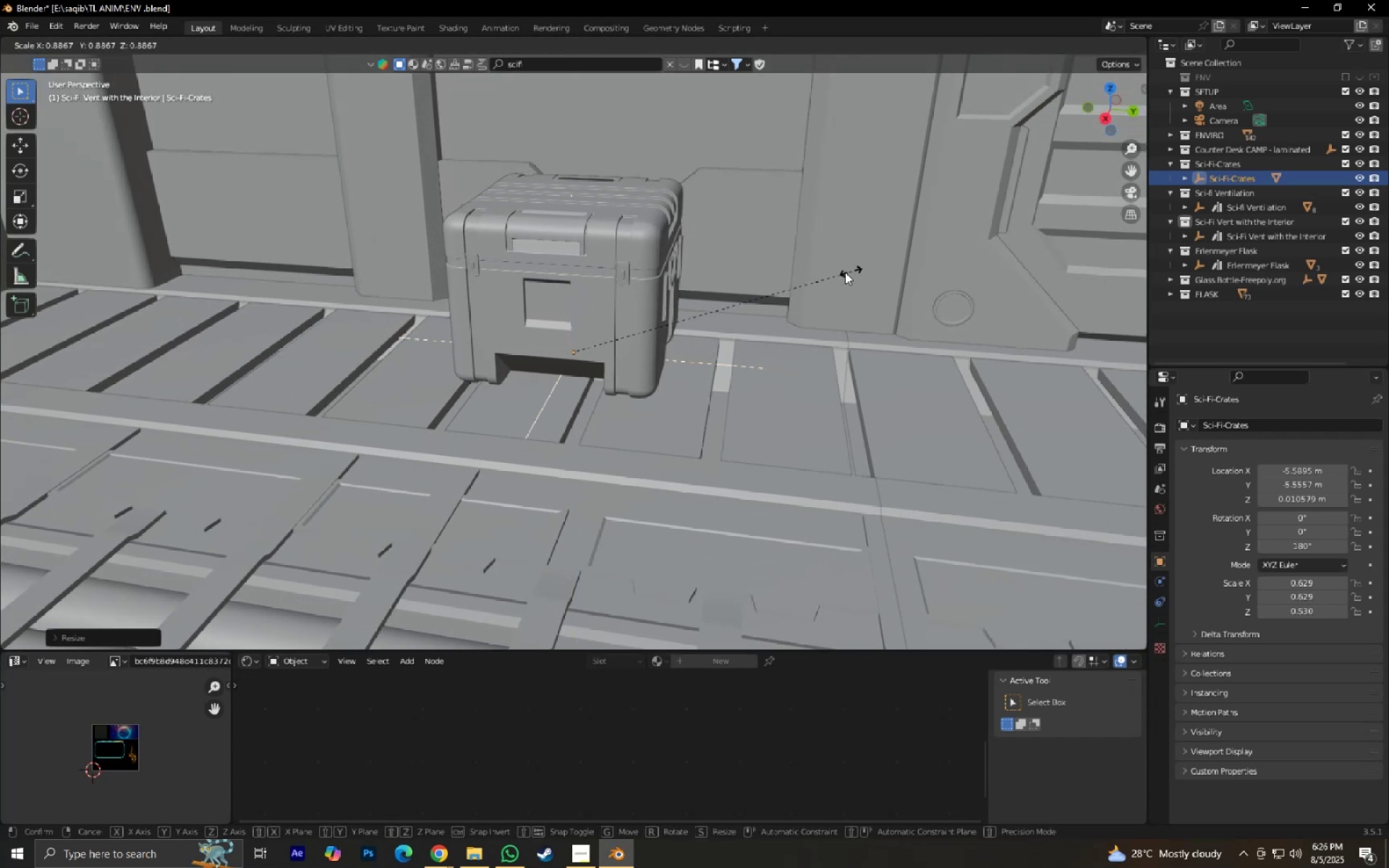 
left_click([834, 273])
 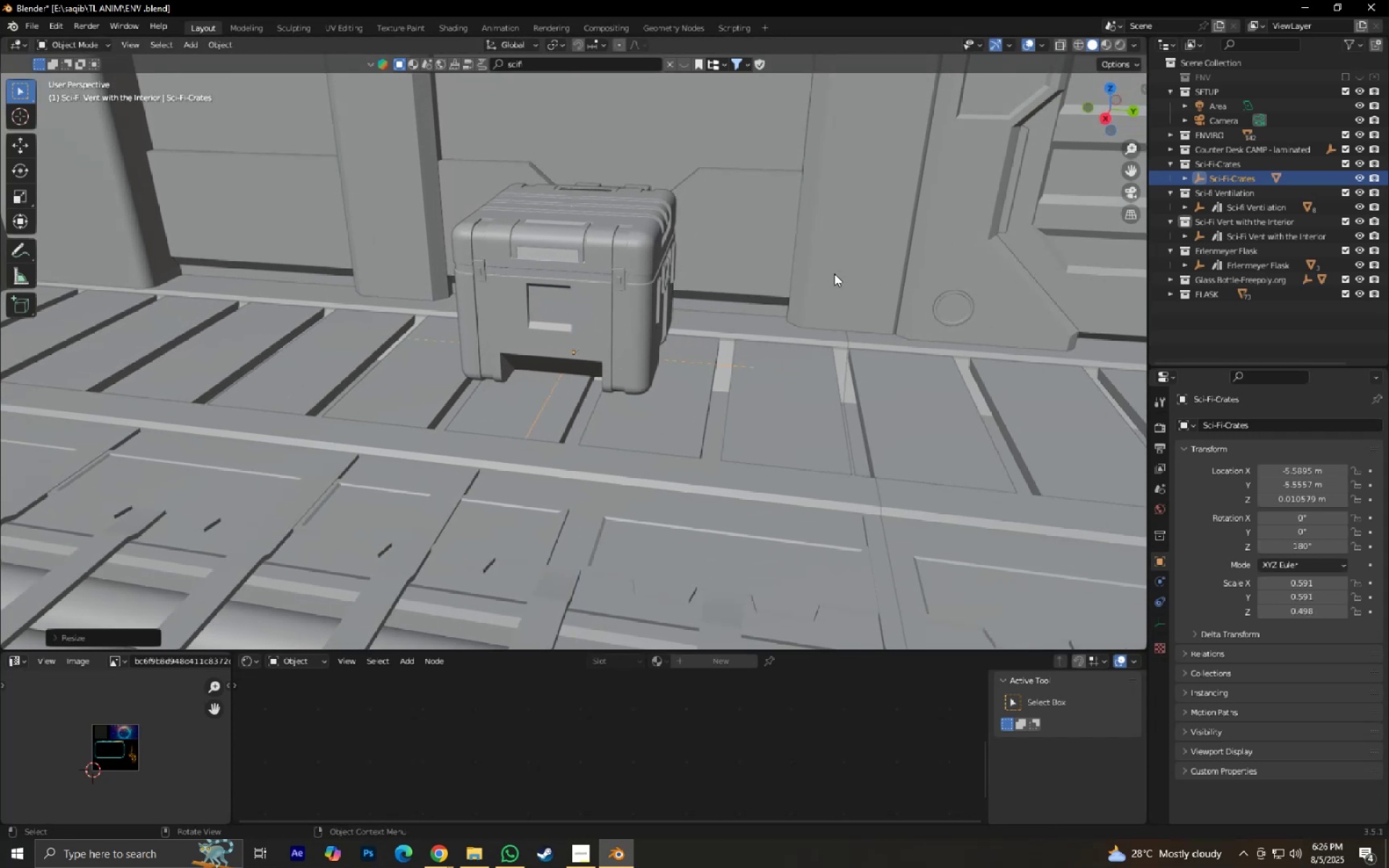 
type(0gx)
 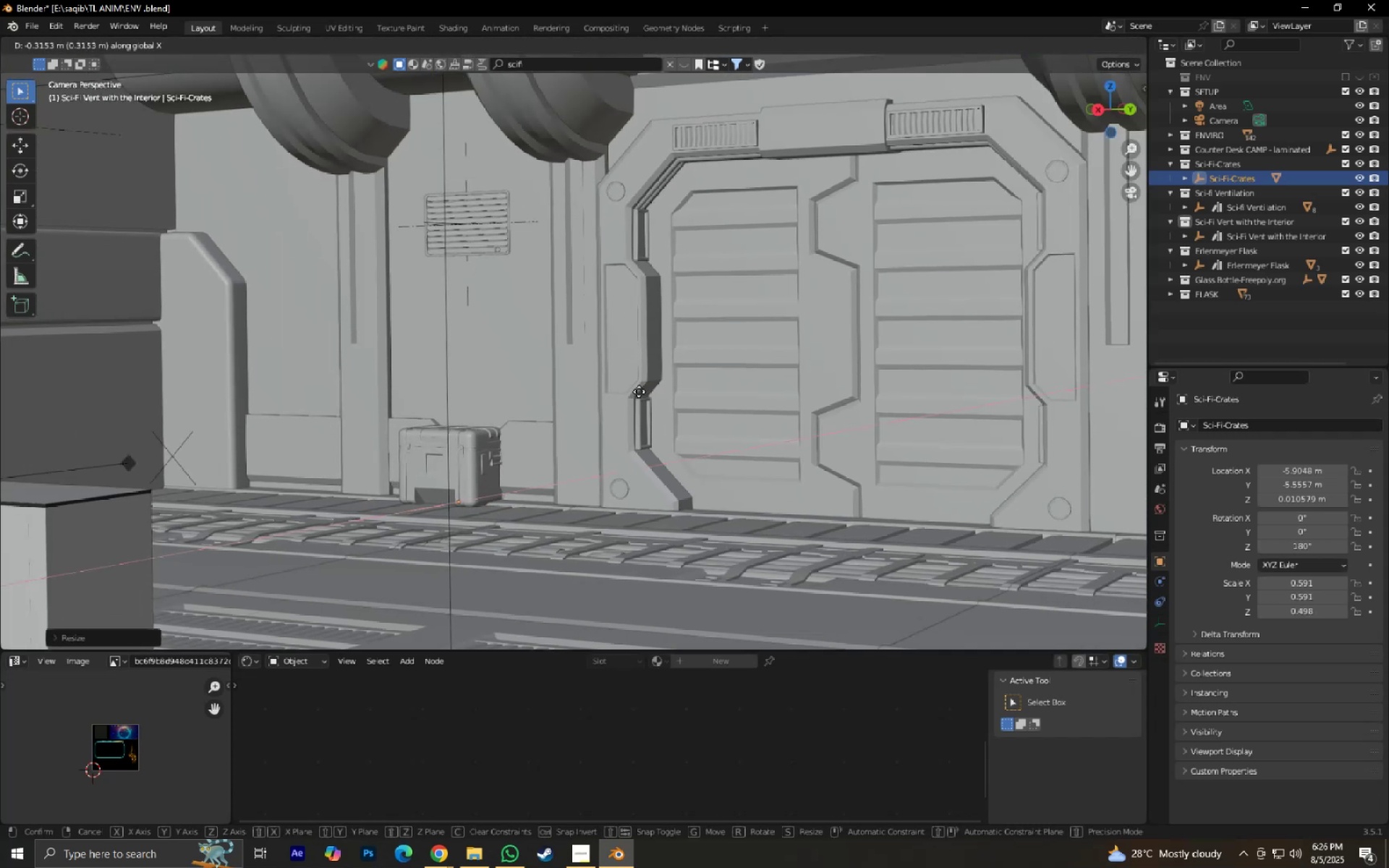 
scroll: coordinate [620, 377], scroll_direction: down, amount: 2.0
 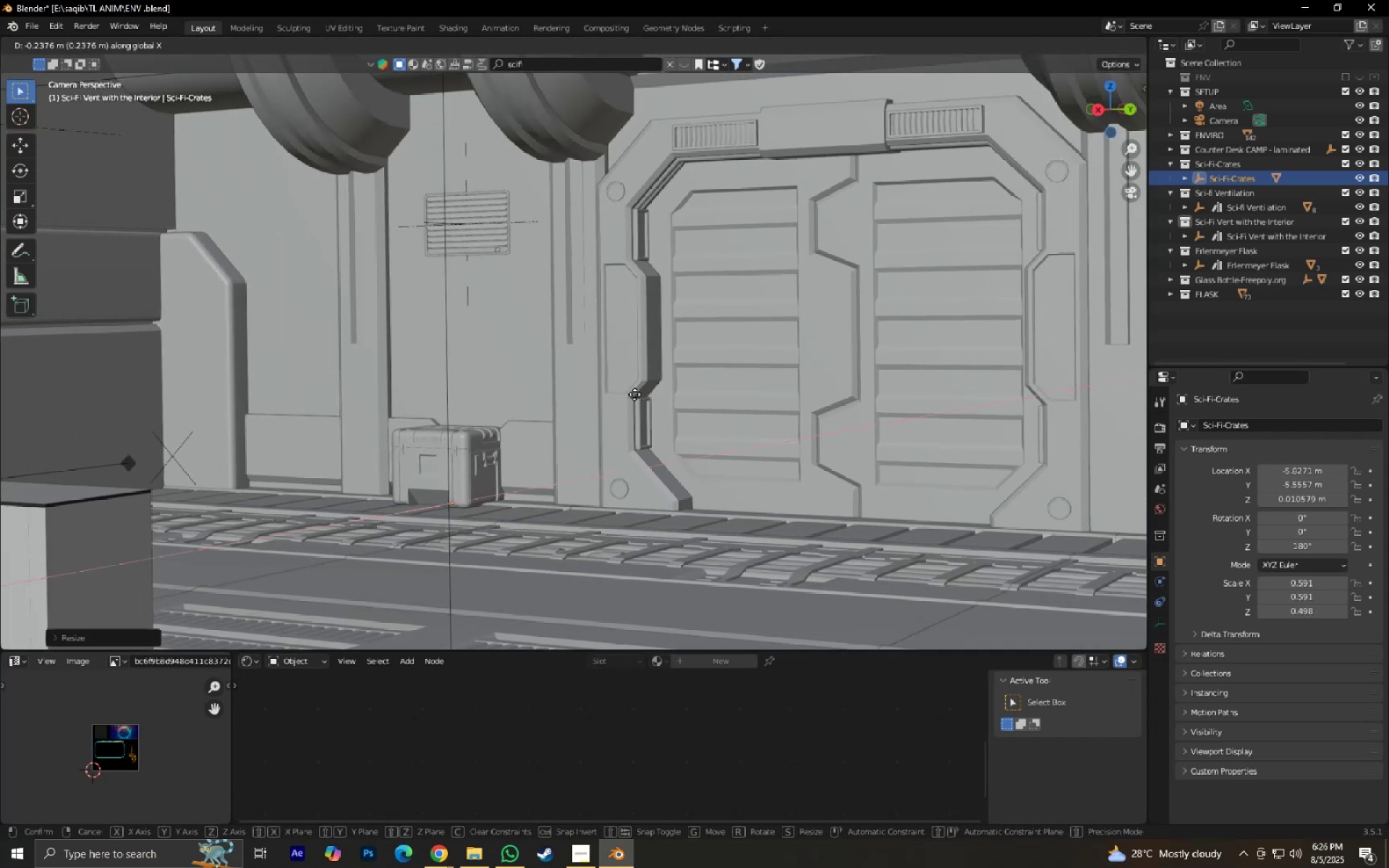 
right_click([606, 399])
 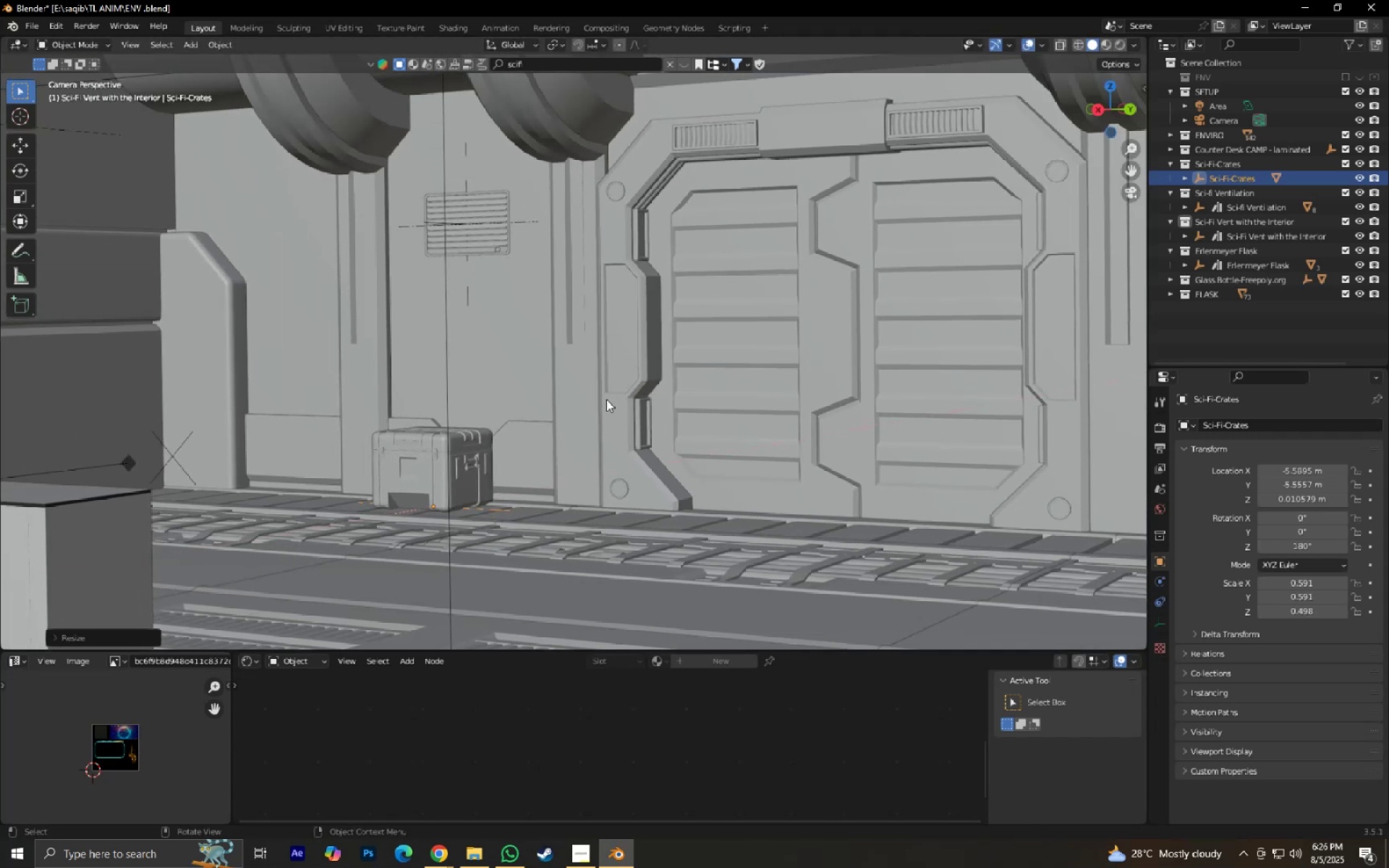 
type(gy.gx)
 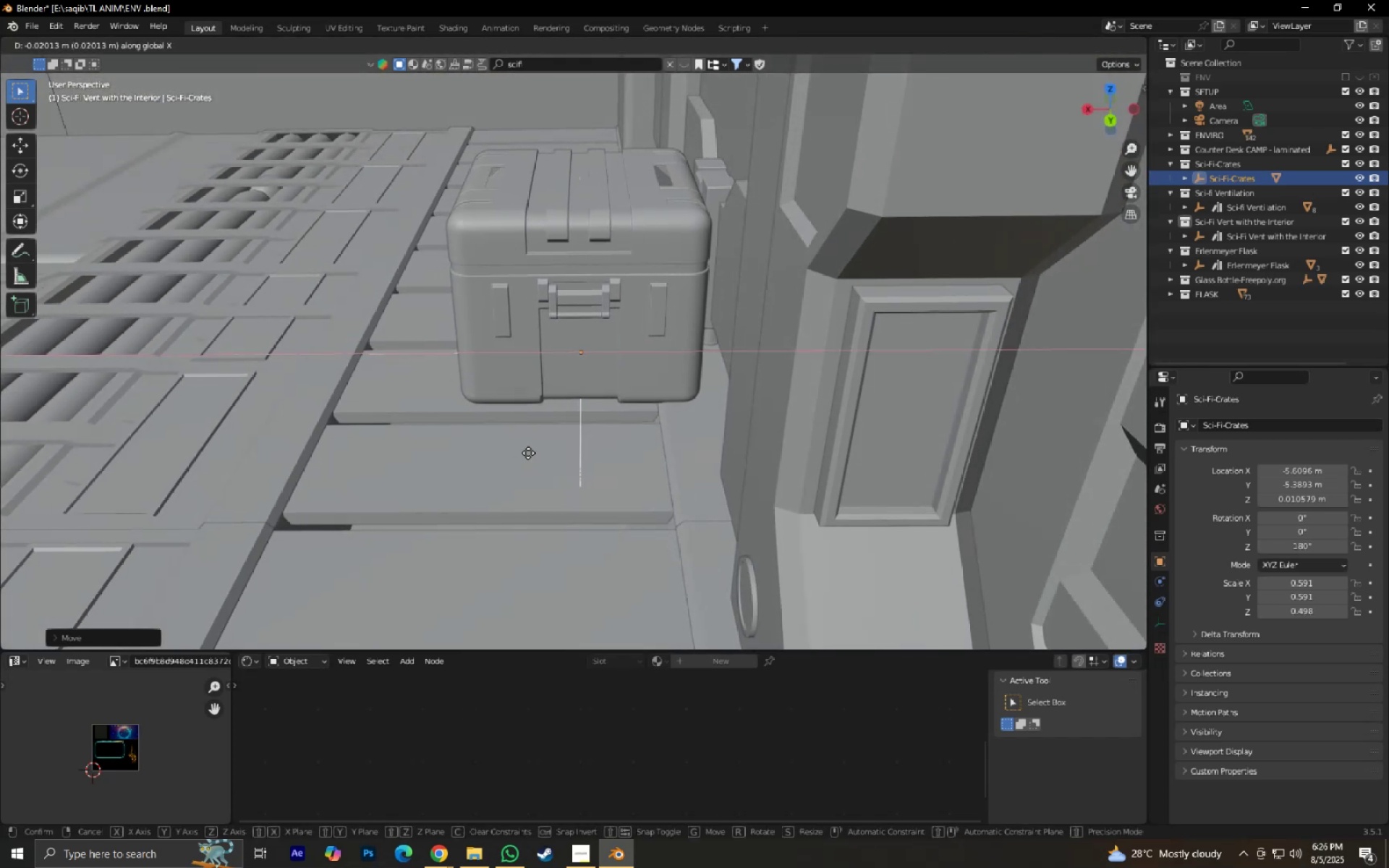 
left_click([528, 453])
 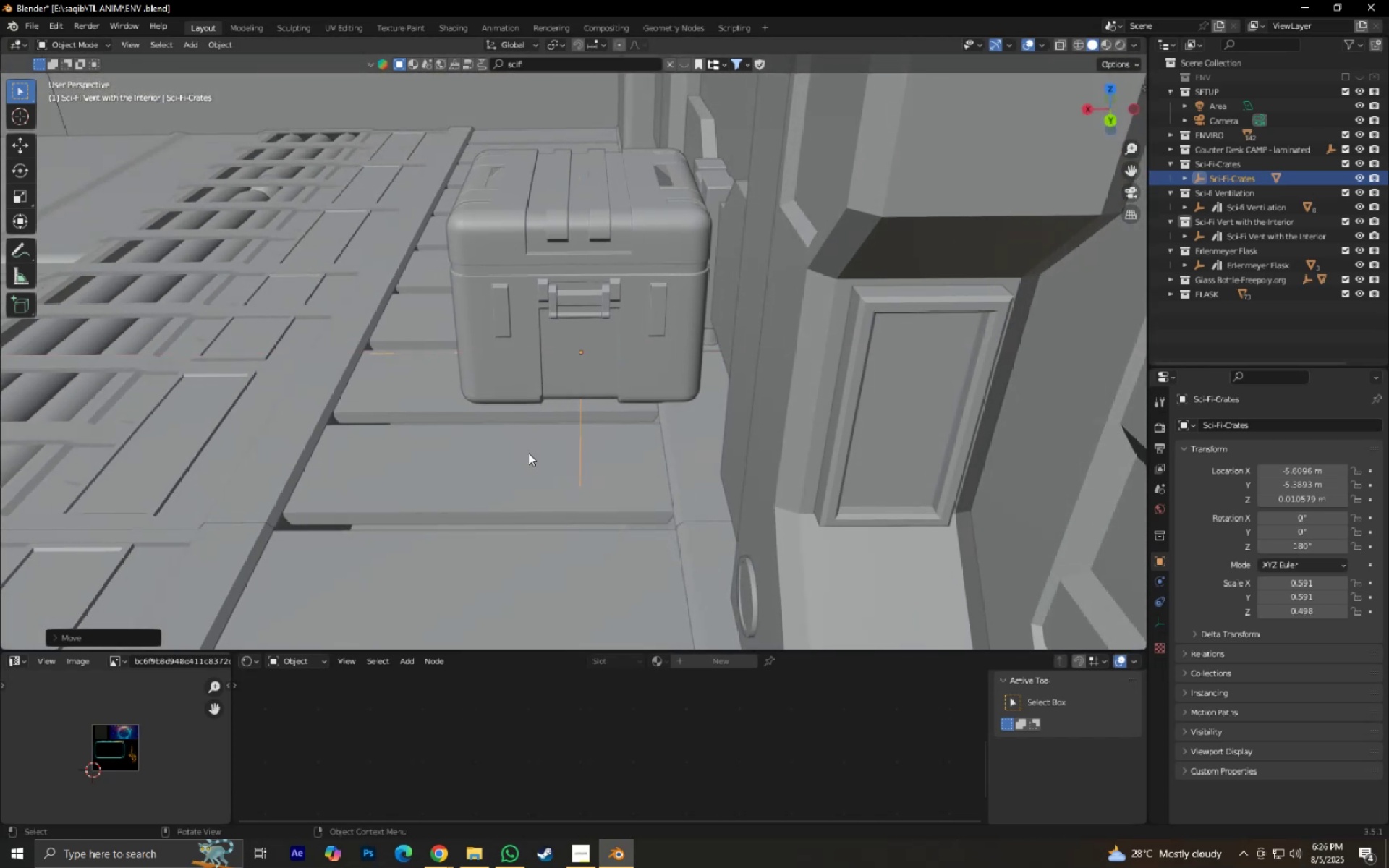 
type(0gxy)
 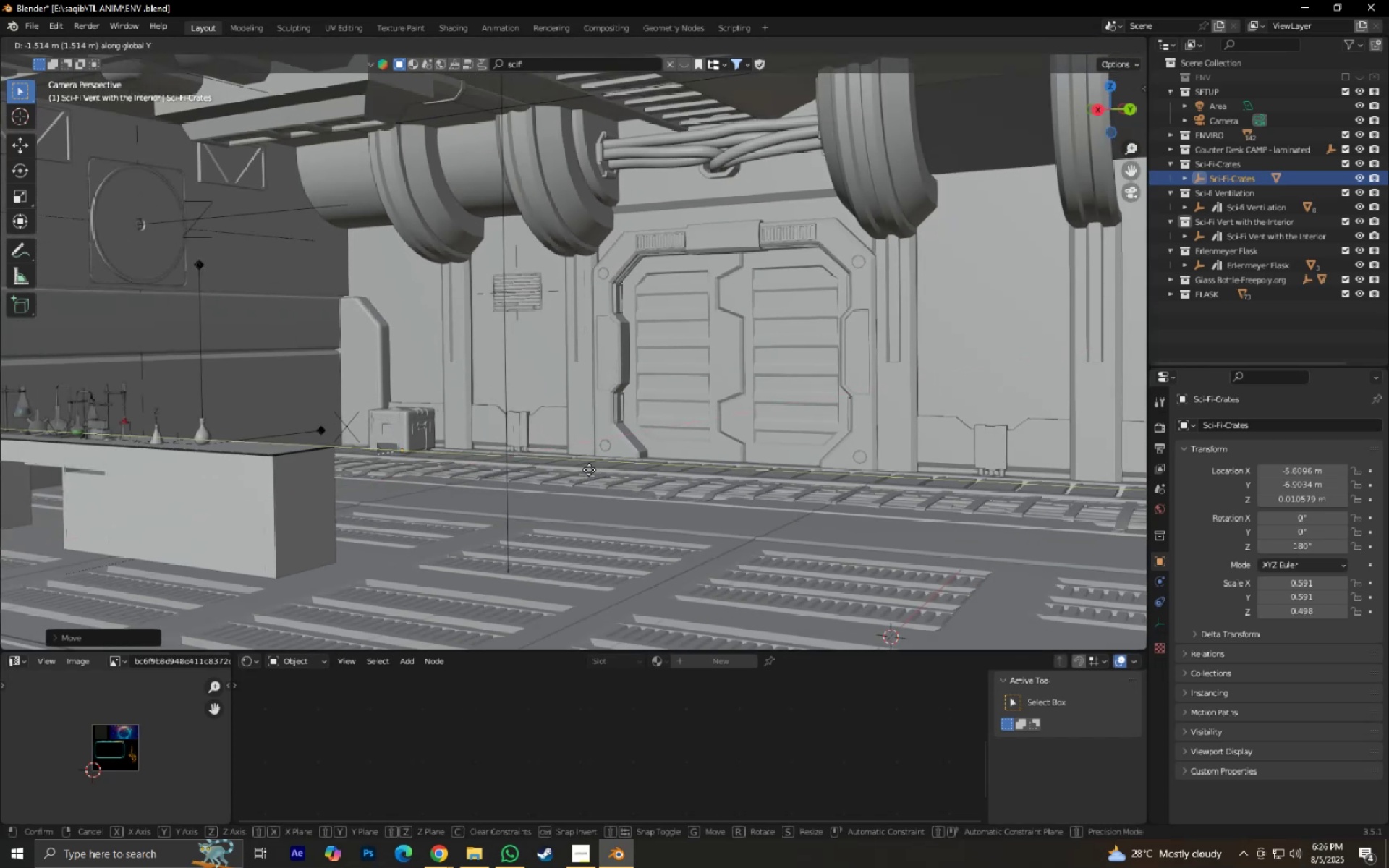 
scroll: coordinate [582, 482], scroll_direction: down, amount: 3.0
 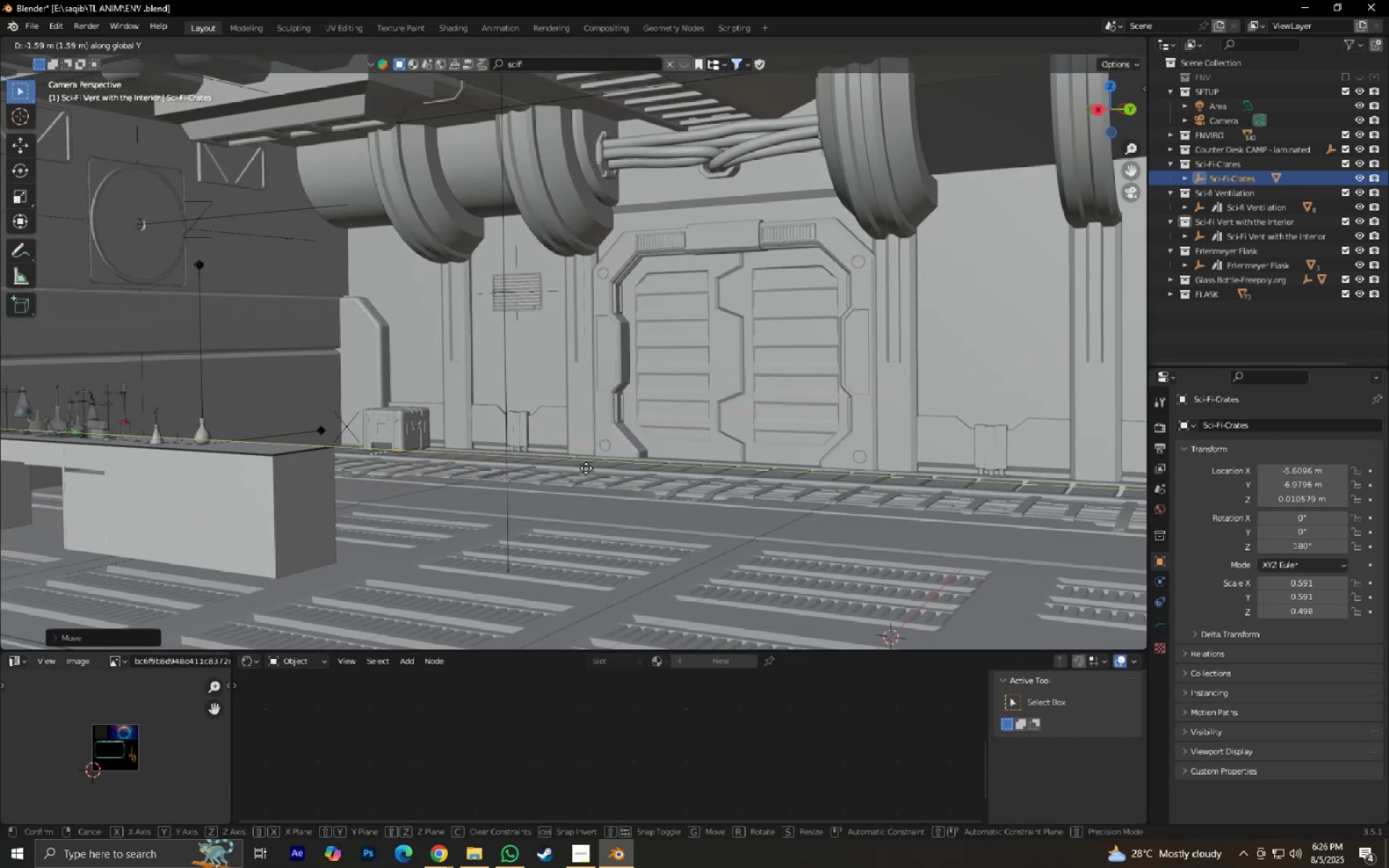 
left_click([586, 468])
 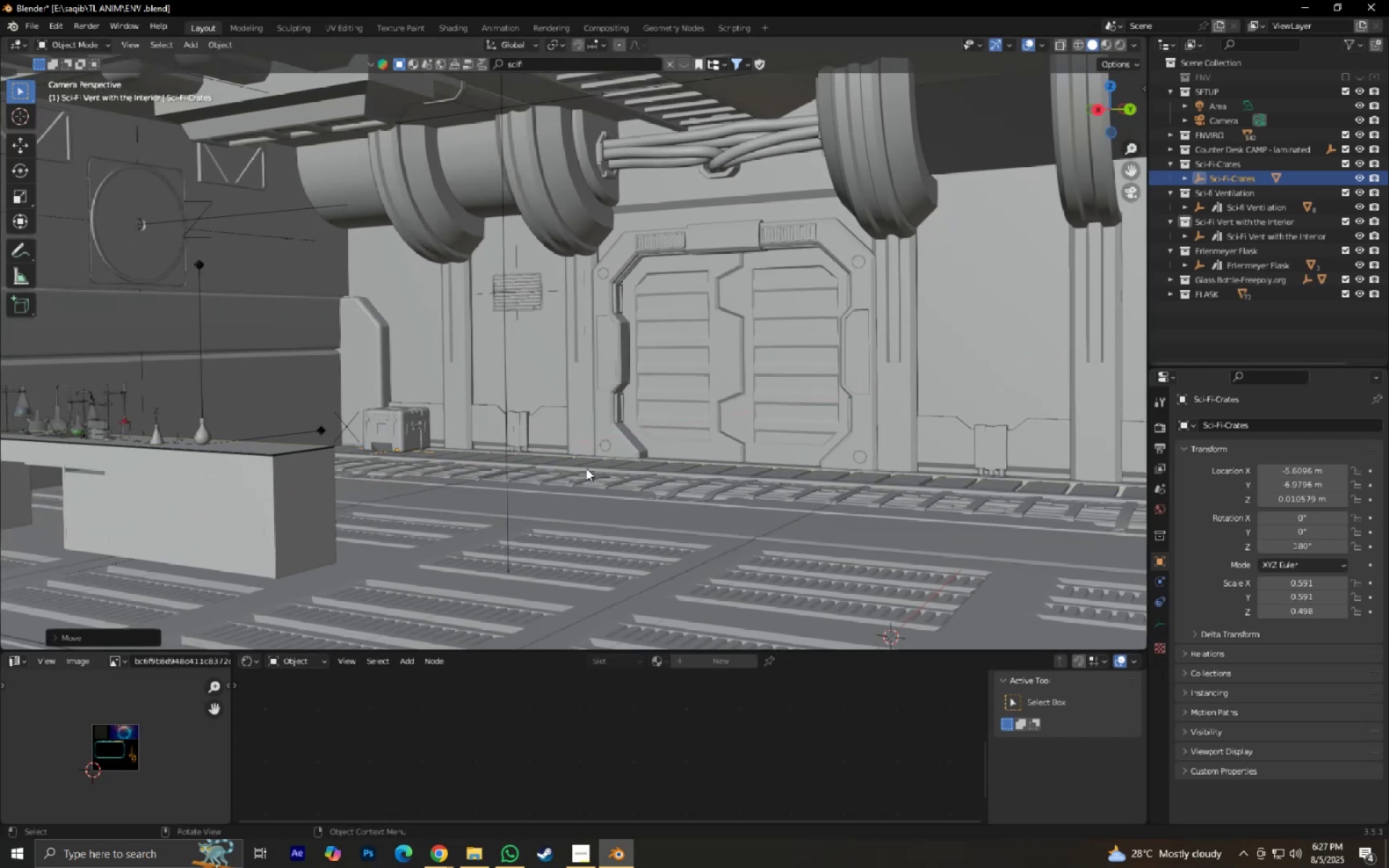 
hold_key(key=ShiftLeft, duration=0.31)
 